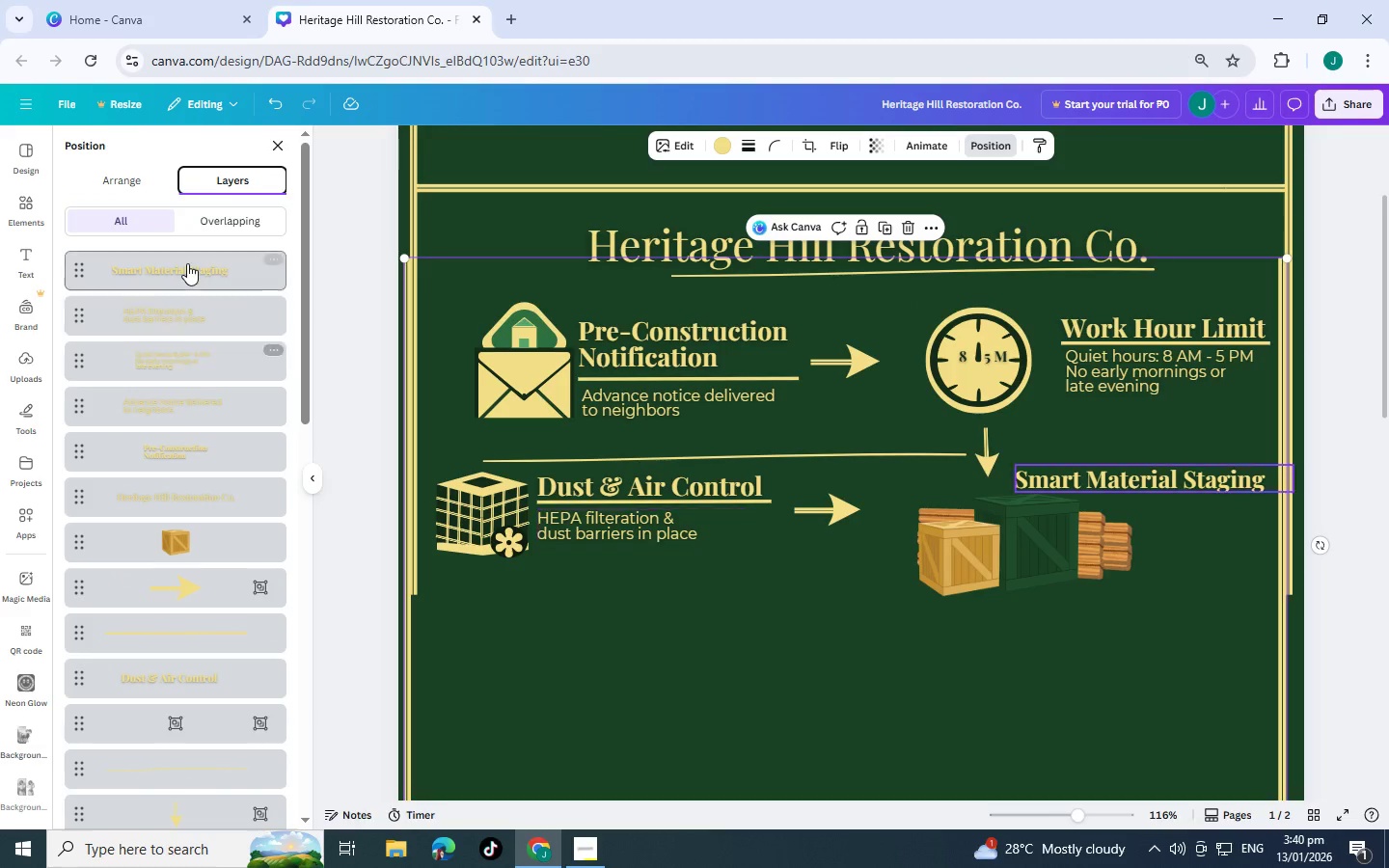 
left_click([204, 532])
 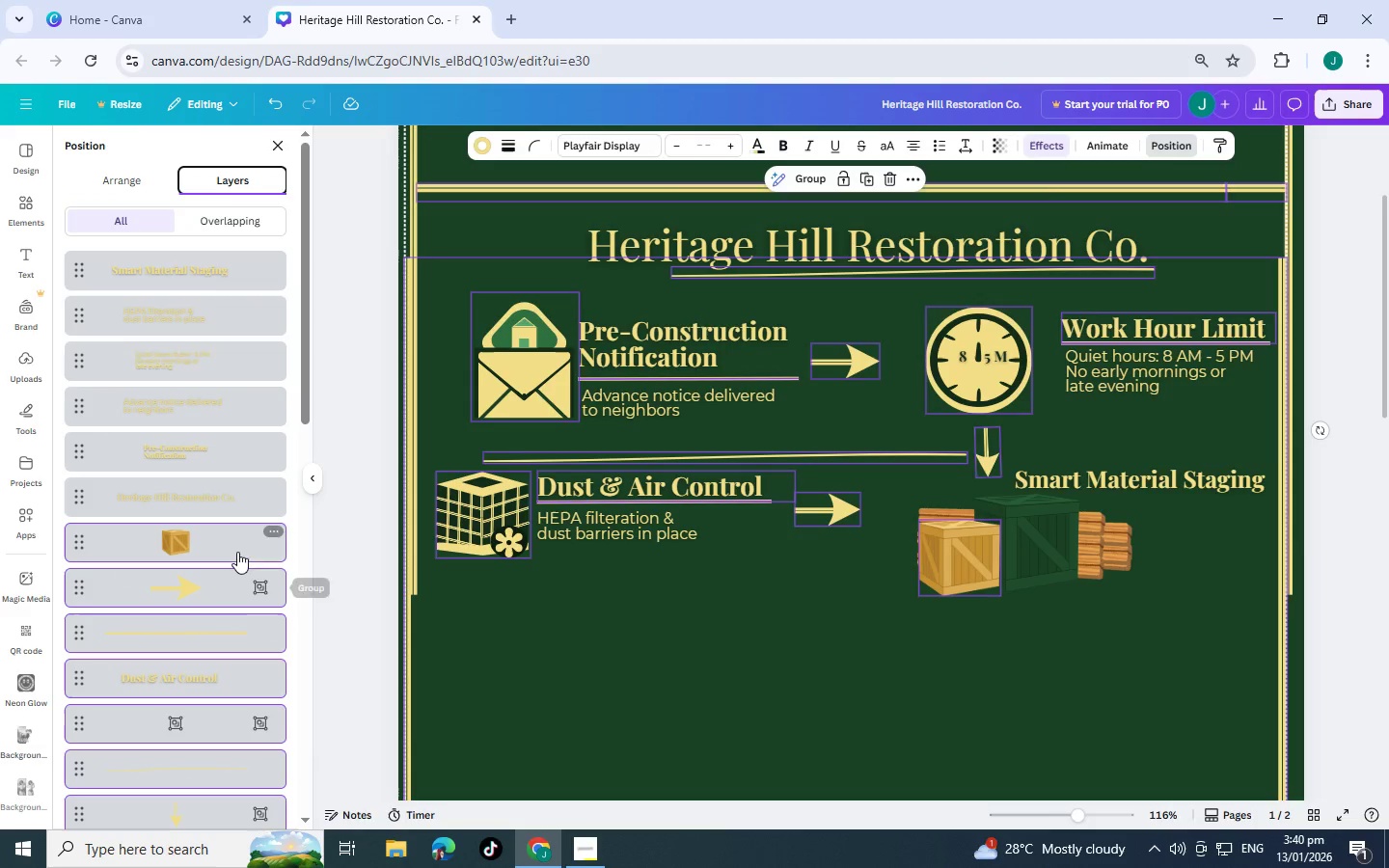 
left_click([298, 547])
 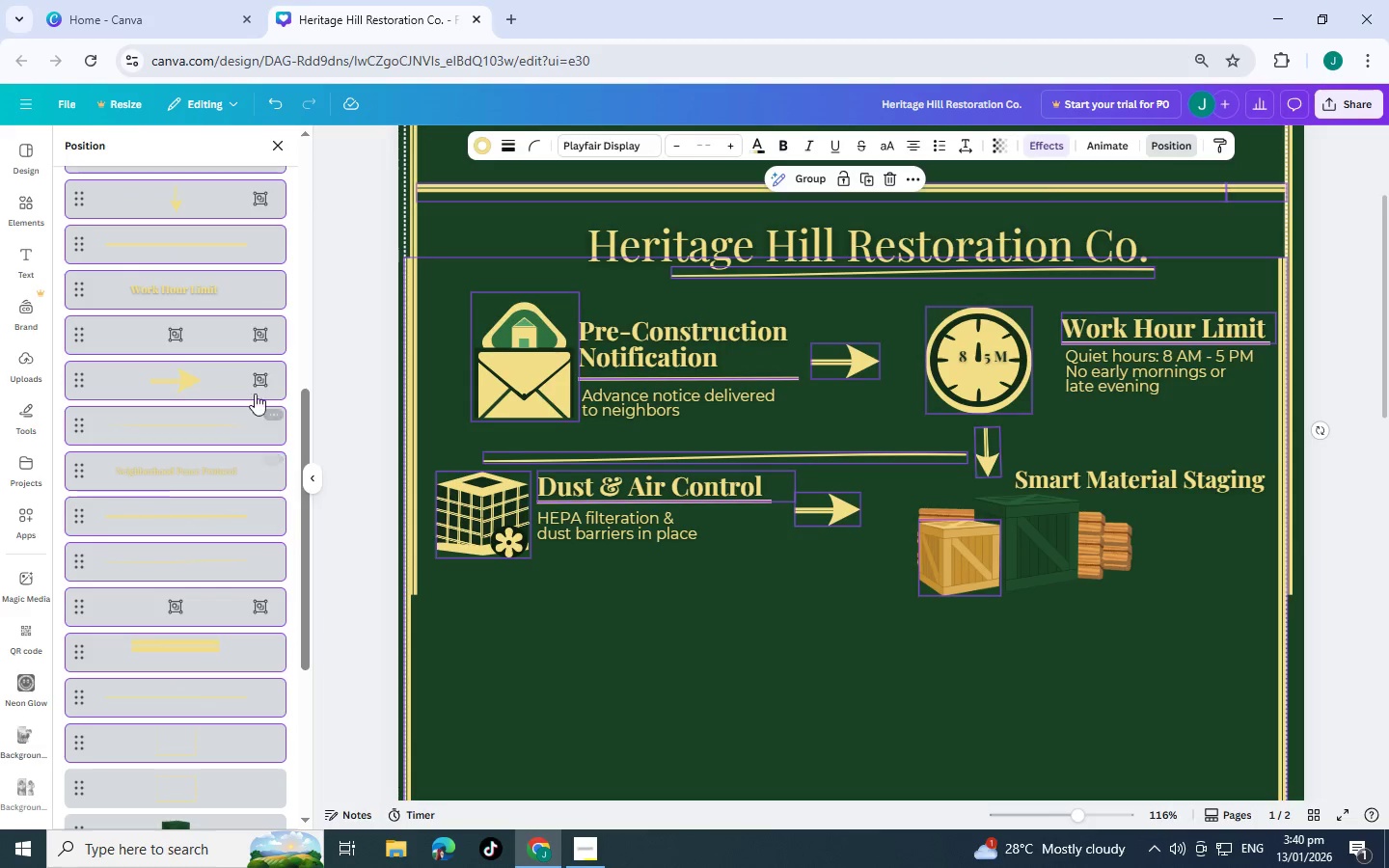 
left_click([277, 347])
 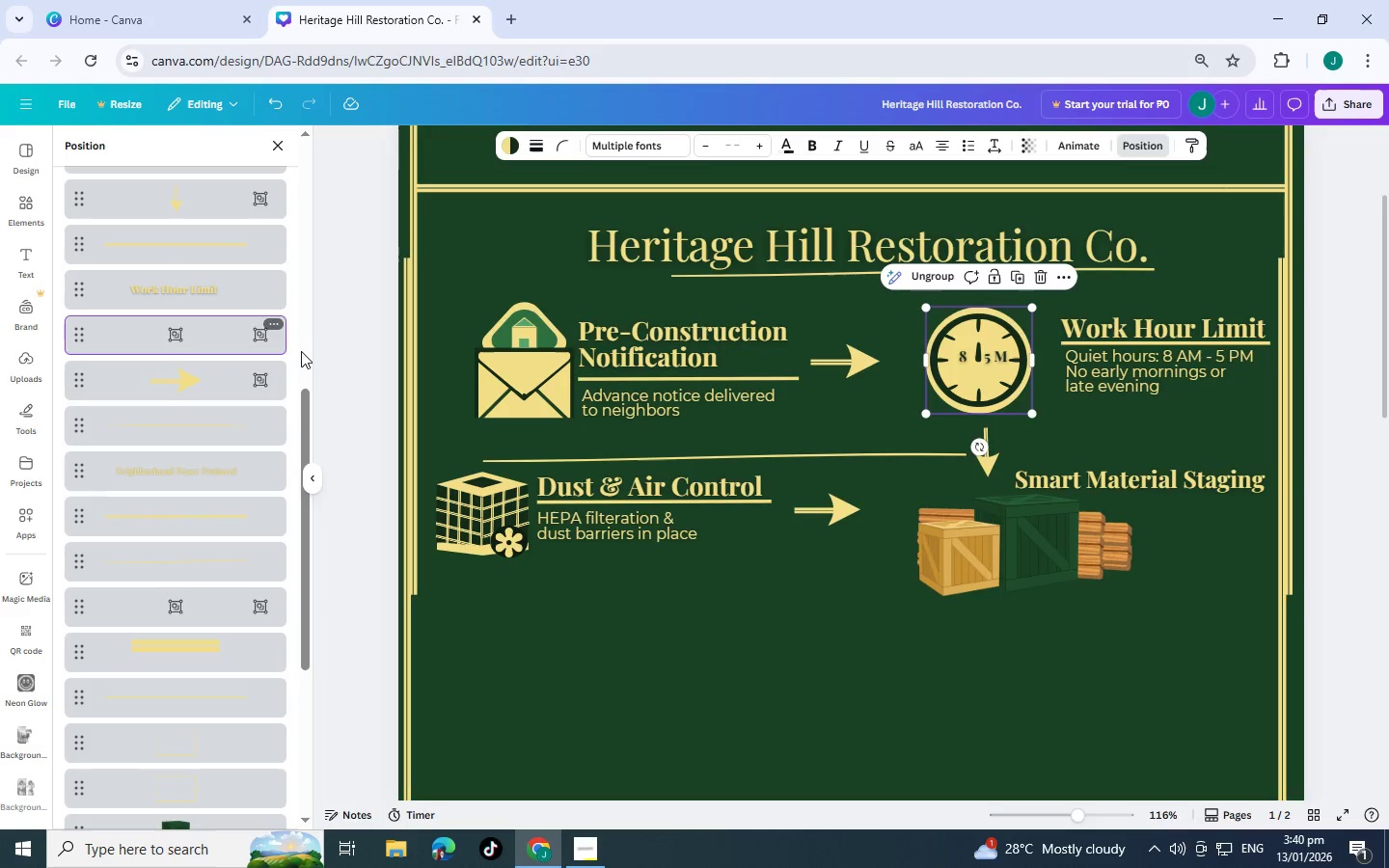 
left_click([303, 352])
 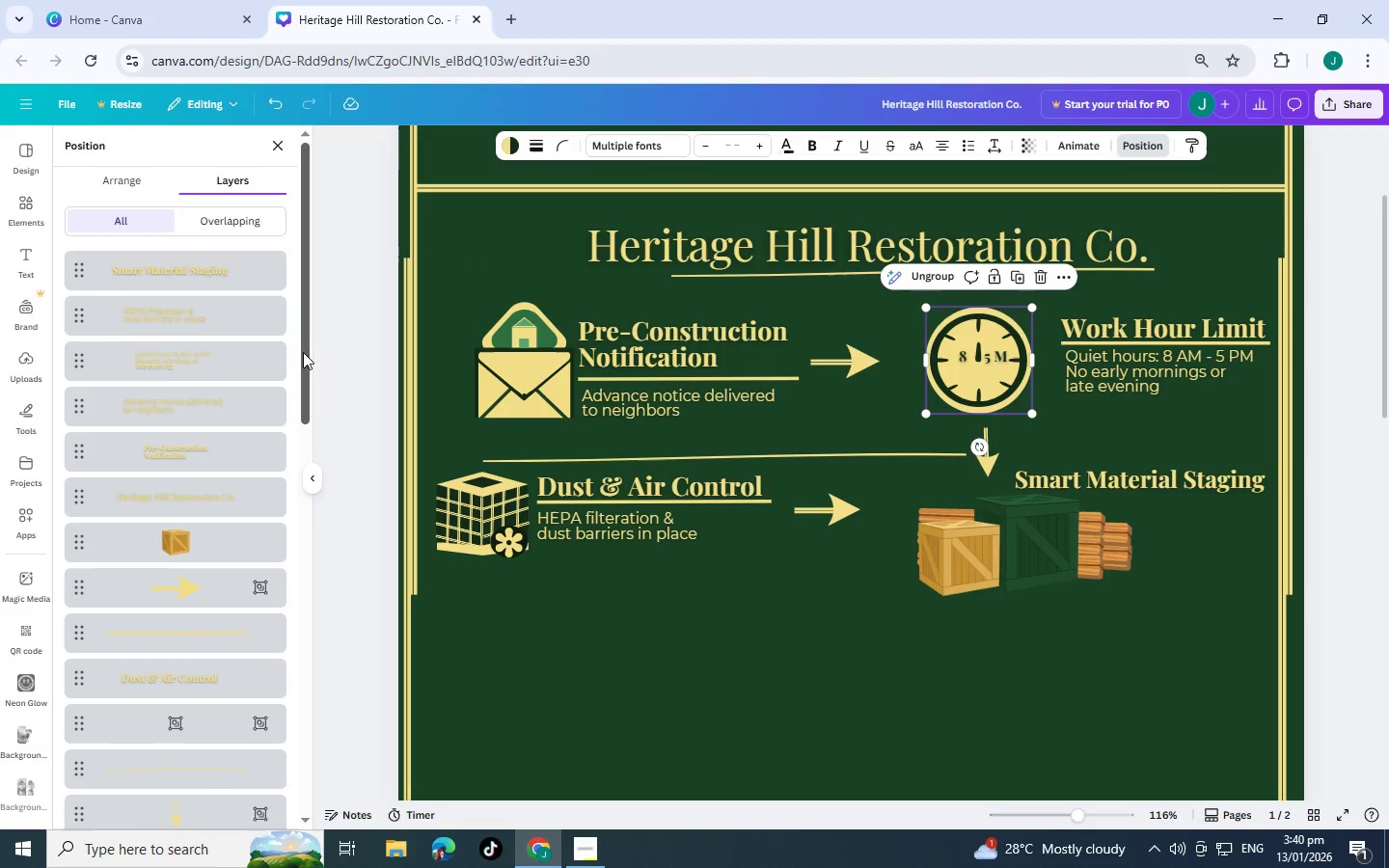 
scroll: coordinate [291, 359], scroll_direction: up, amount: 2.0
 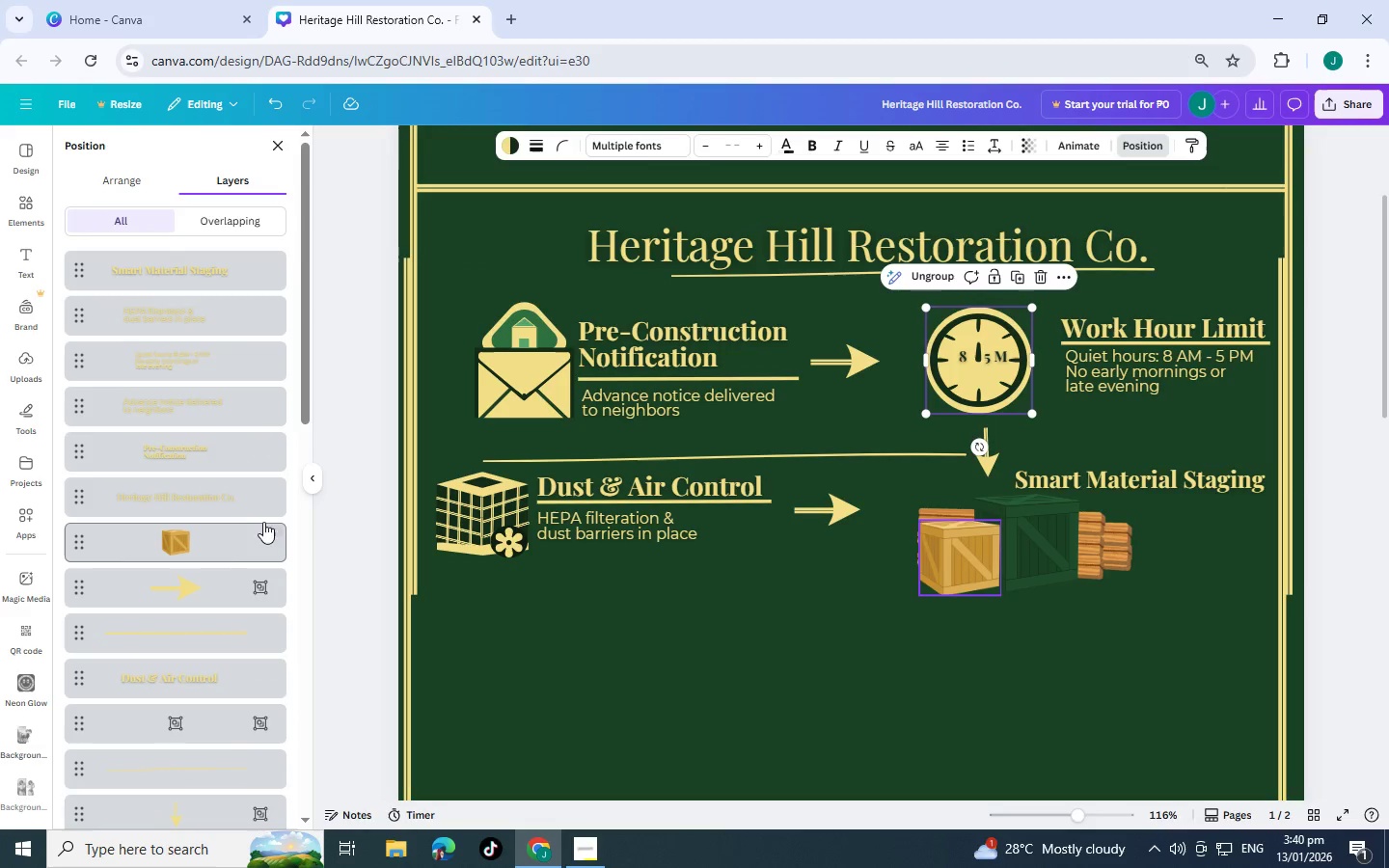 
left_click([222, 541])
 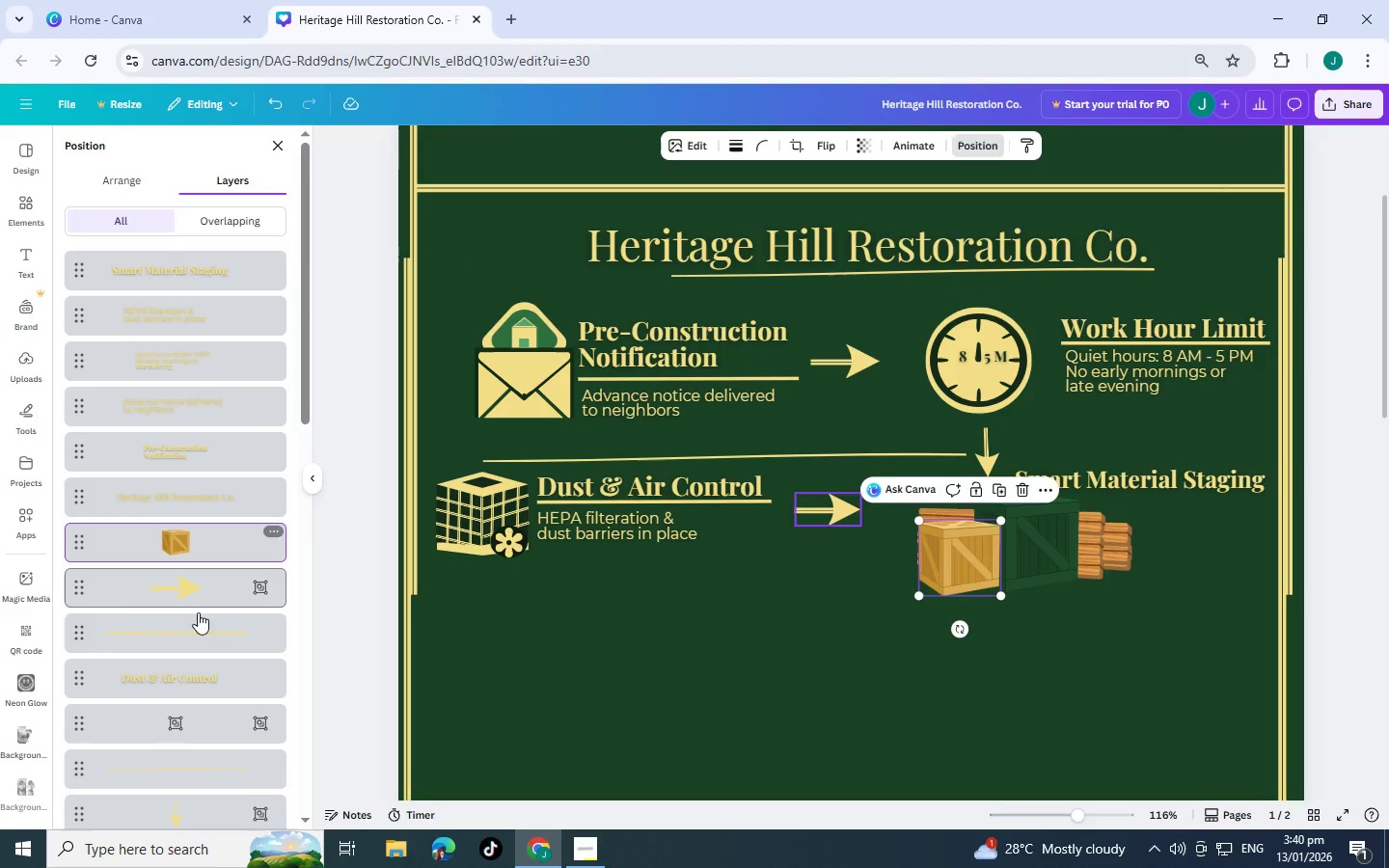 
left_click([202, 636])
 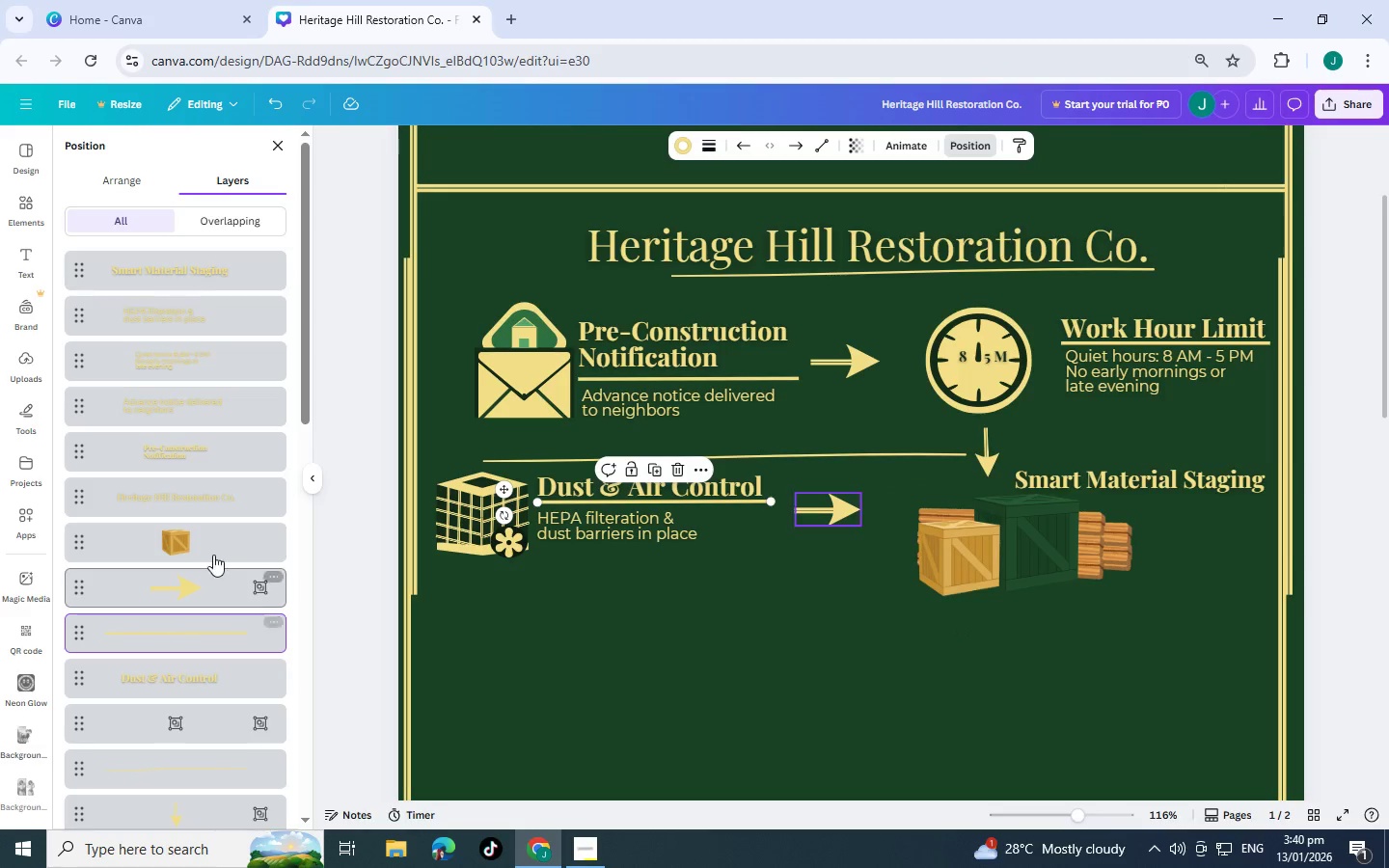 
left_click([212, 544])
 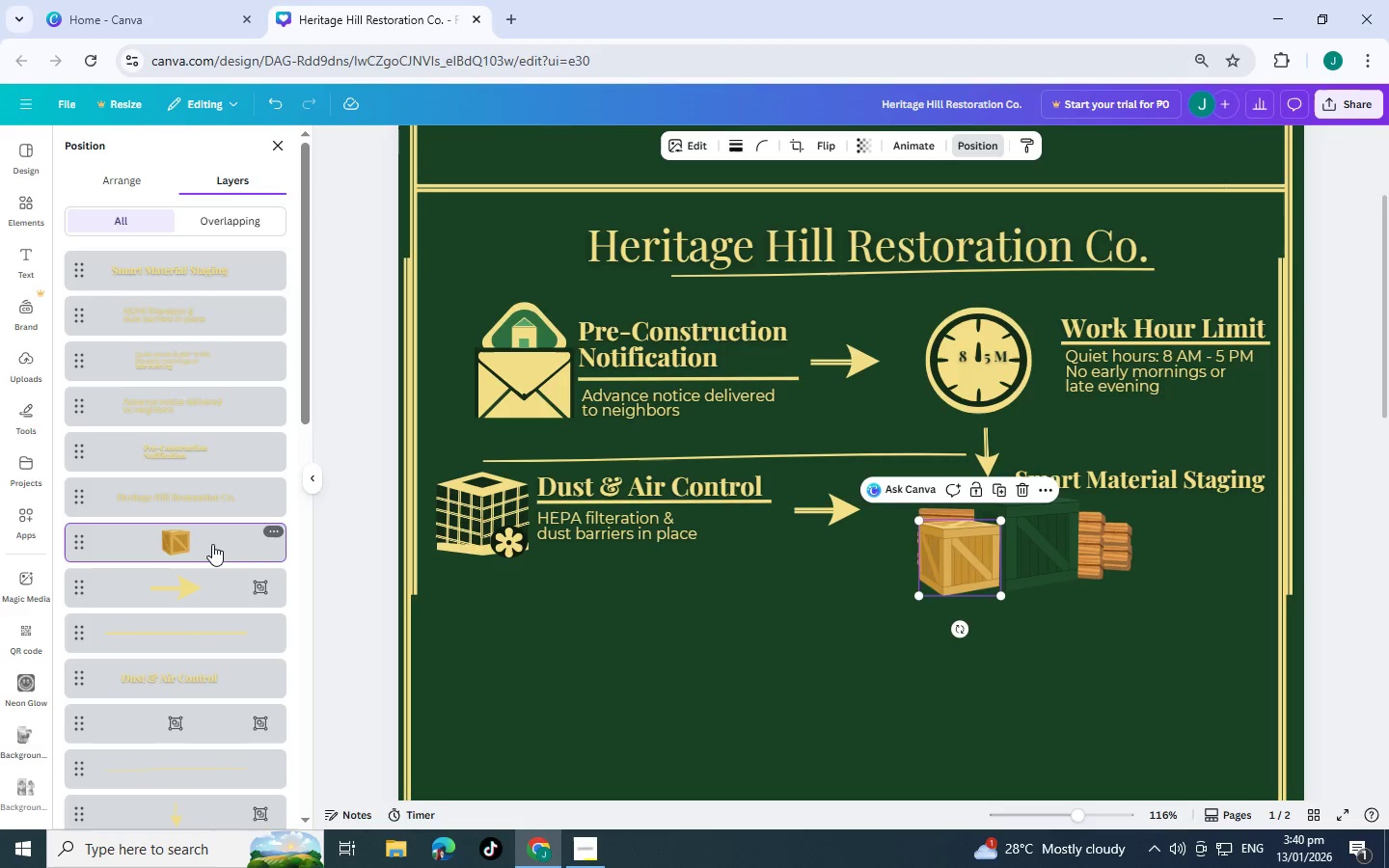 
hold_key(key=ControlLeft, duration=1.52)
left_click([212, 544])
 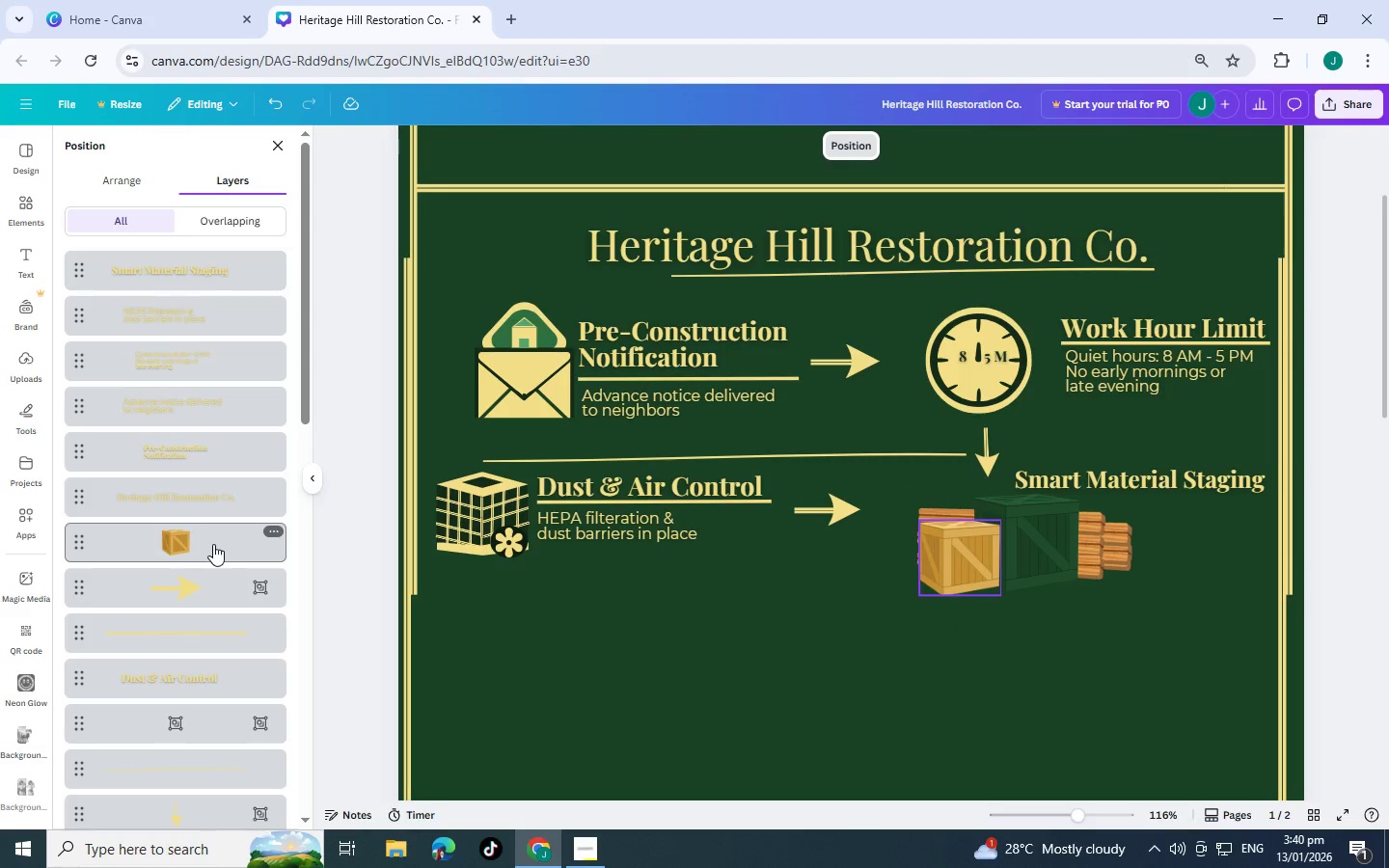 
hold_key(key=ControlLeft, duration=0.75)
scroll: coordinate [213, 544], scroll_direction: down, amount: 2.0
 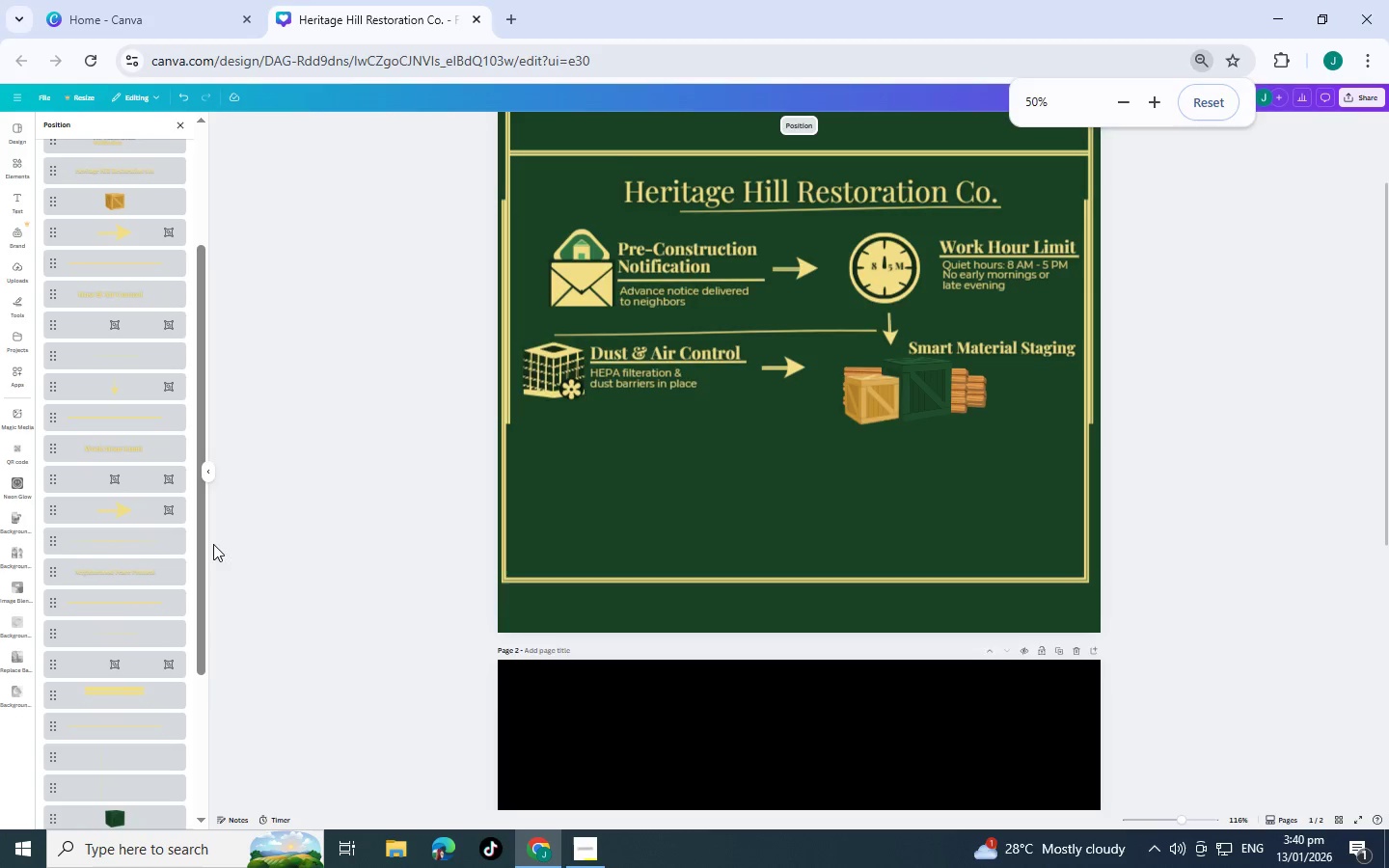 
hold_key(key=ControlLeft, duration=1.25)
scroll: coordinate [201, 252], scroll_direction: up, amount: 4.0
 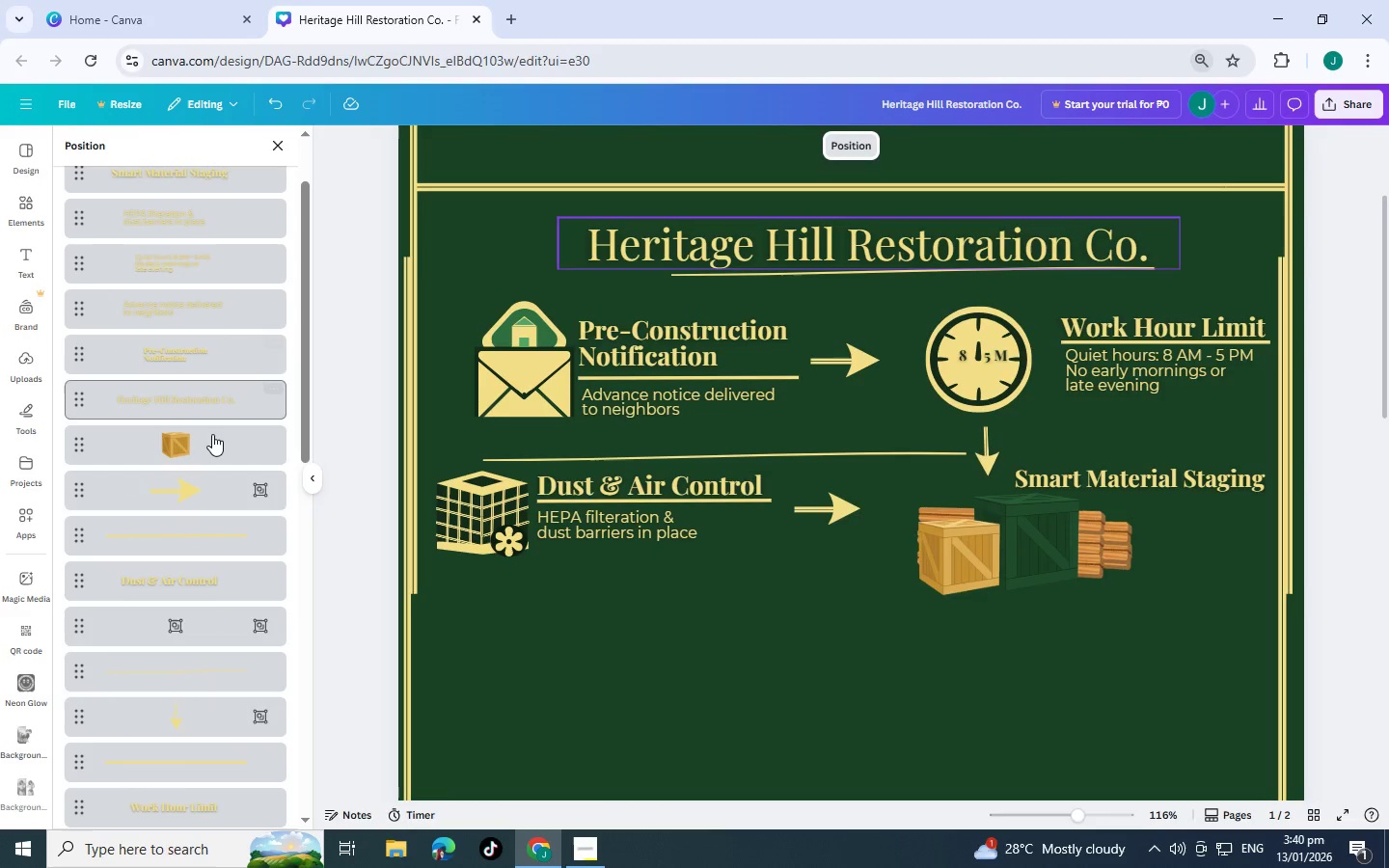 
hold_key(key=ShiftLeft, duration=1.52)
left_click([212, 441])
 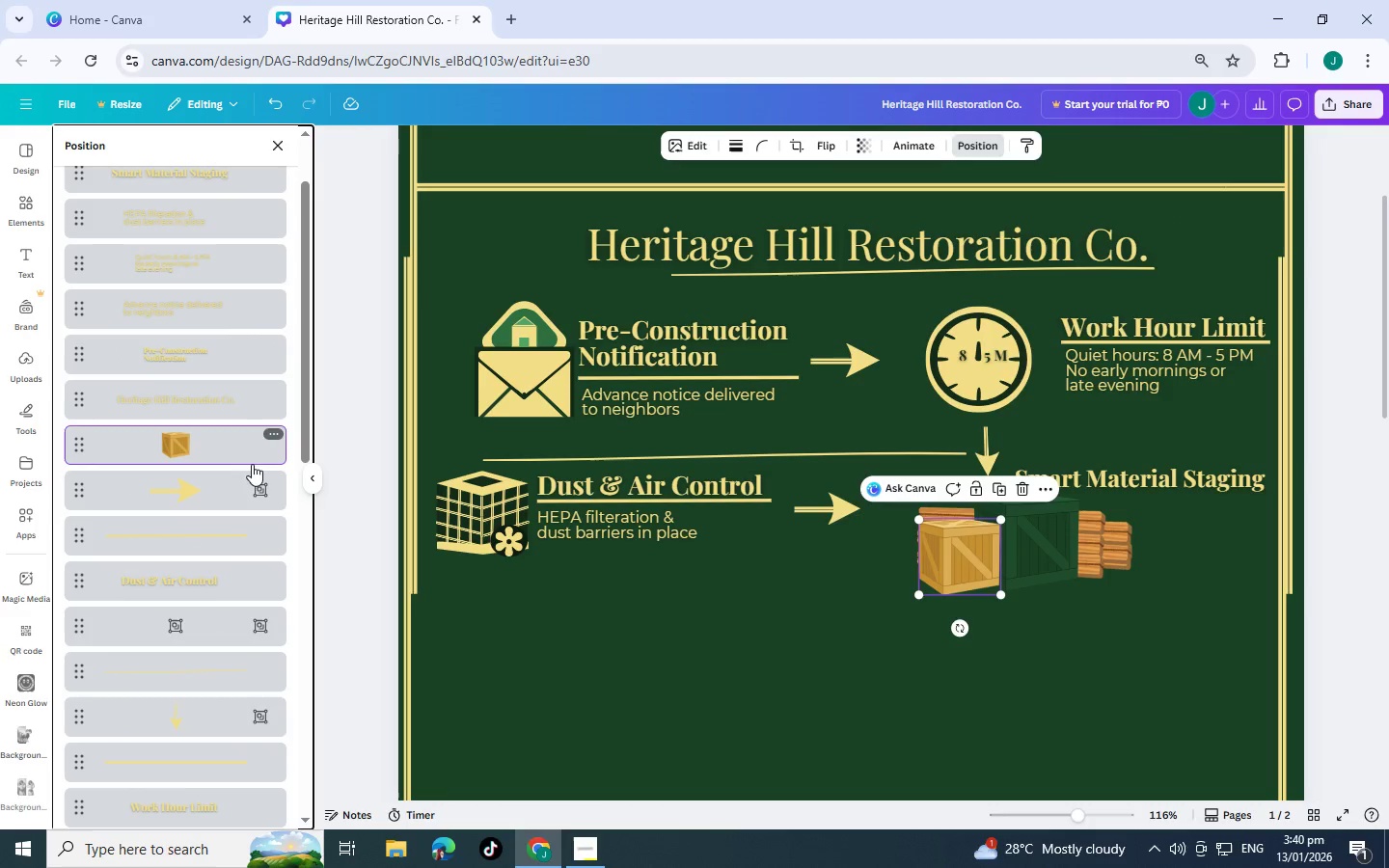 
hold_key(key=ShiftLeft, duration=0.61)
 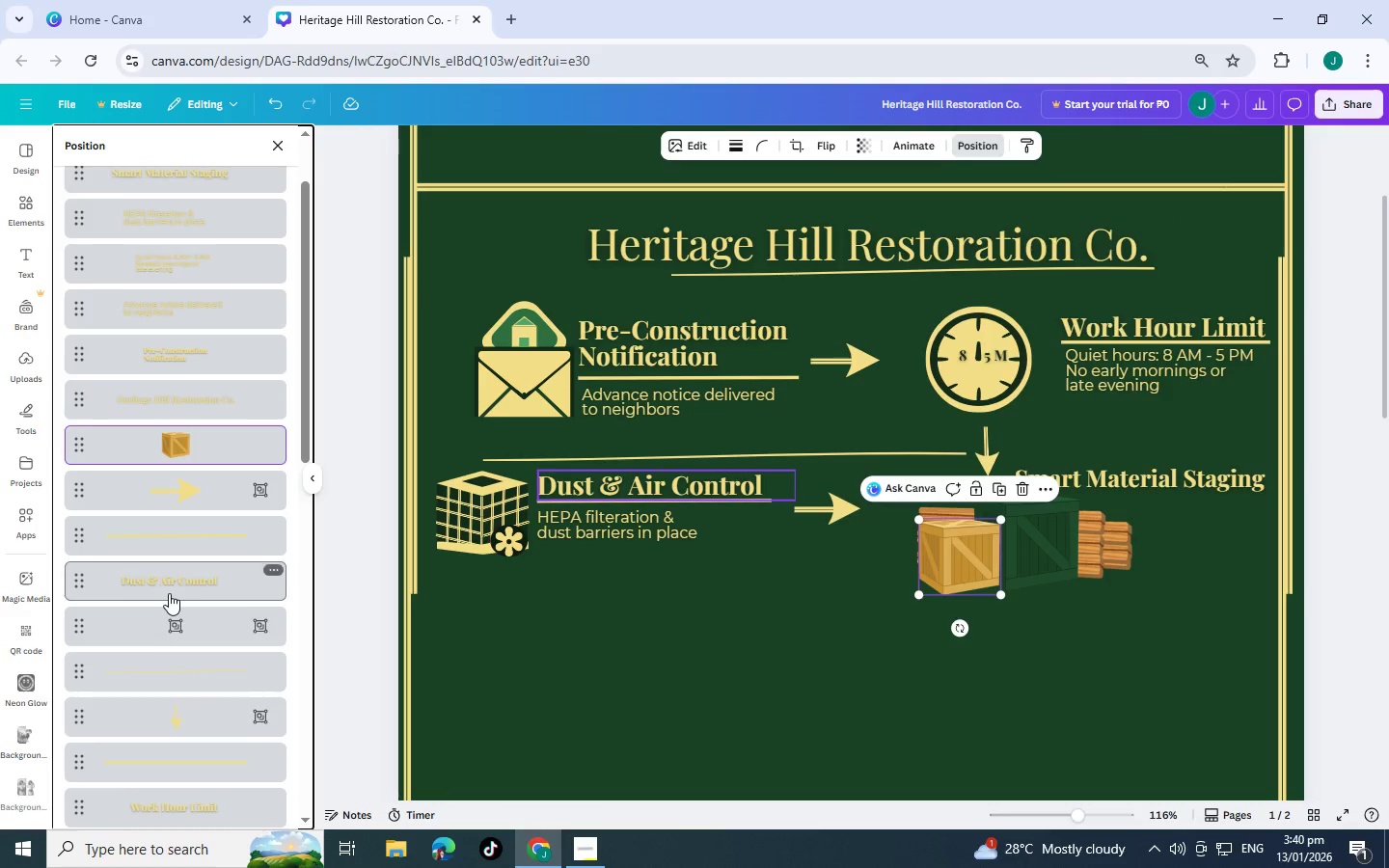 
scroll: coordinate [258, 465], scroll_direction: up, amount: 3.0
 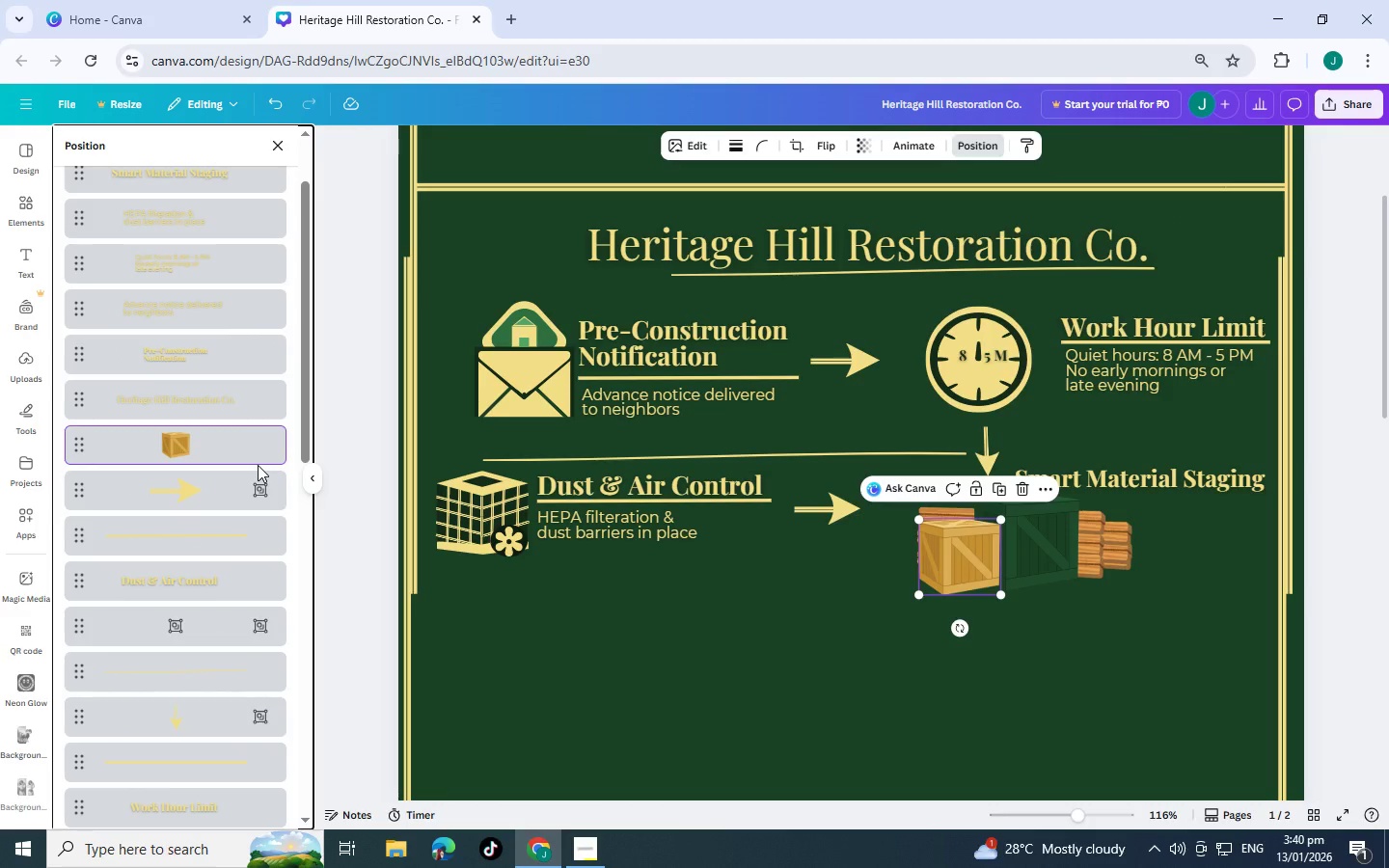 
scroll: coordinate [231, 553], scroll_direction: down, amount: 9.0
 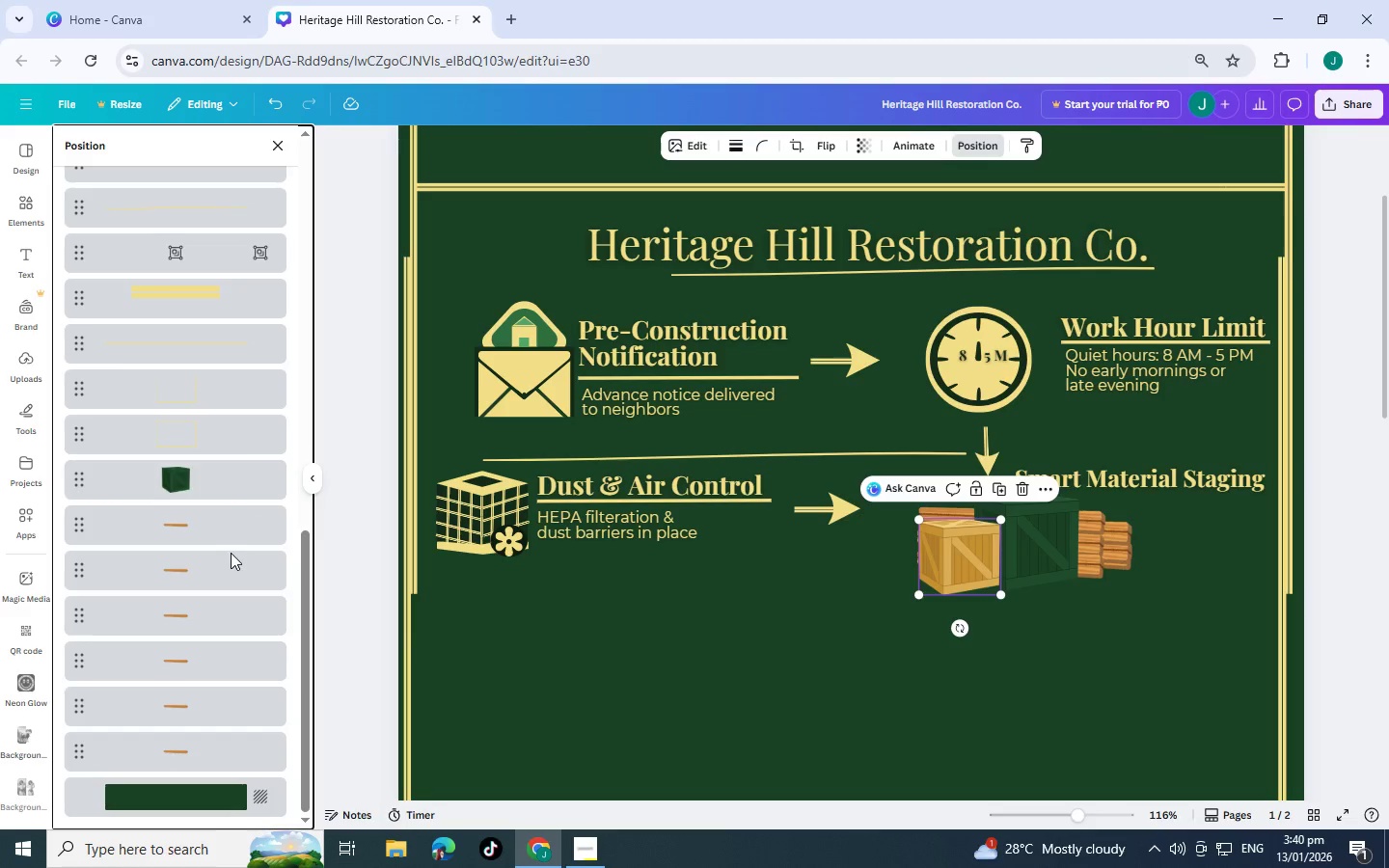 
hold_key(key=ShiftLeft, duration=1.52)
left_click([194, 529])
 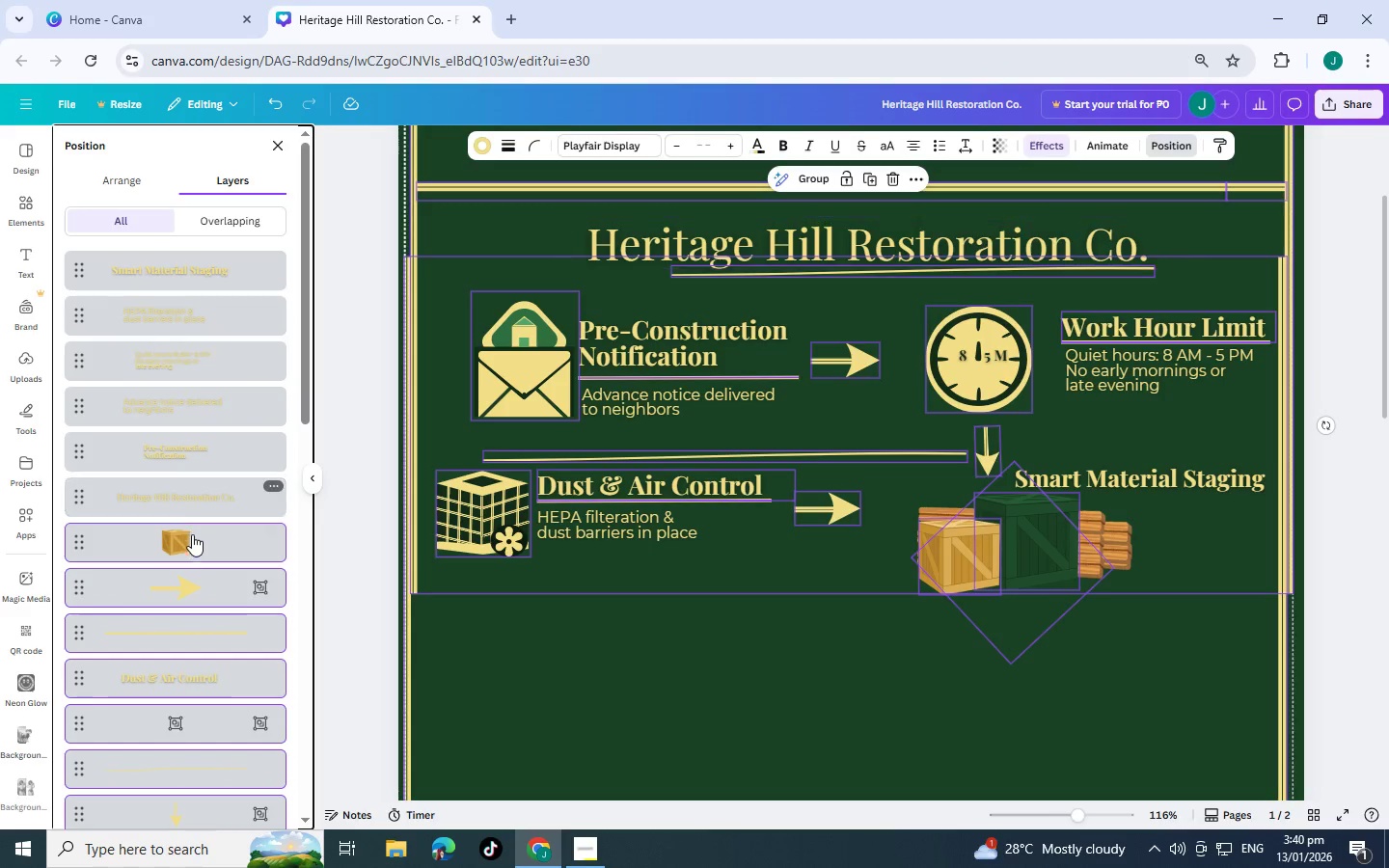 
hold_key(key=ShiftLeft, duration=0.34)
 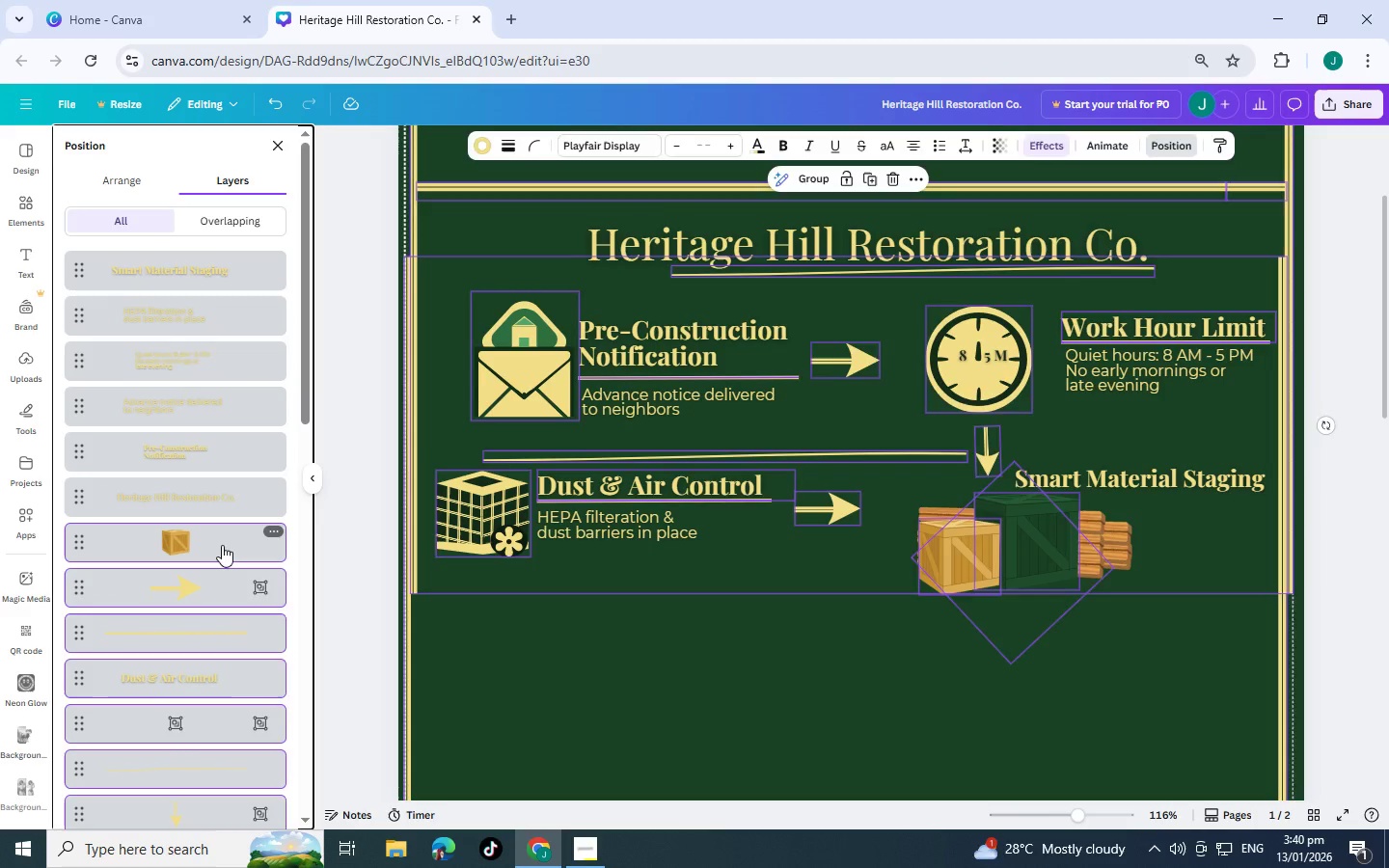 
left_click([222, 545])
 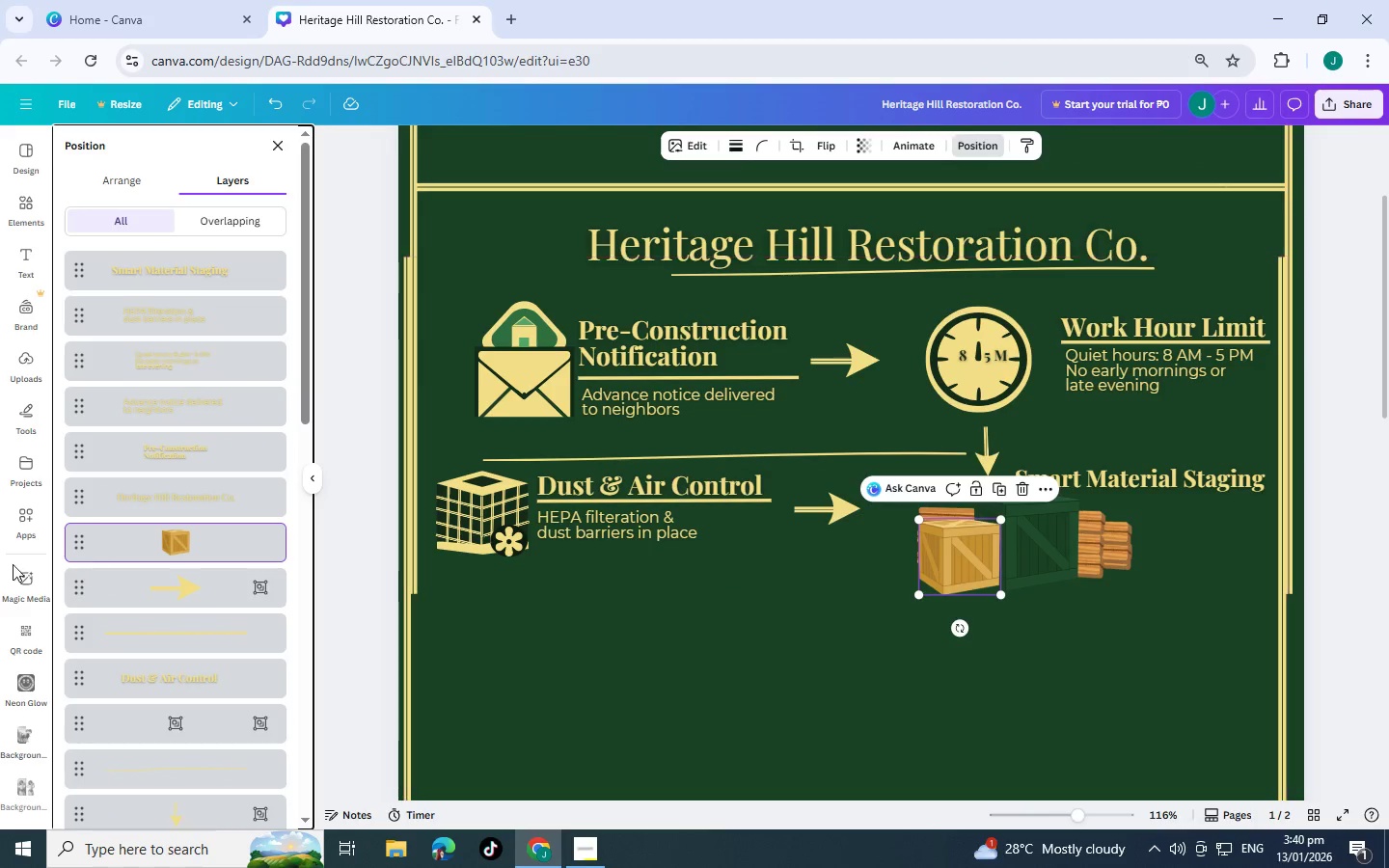 
hold_key(key=ControlLeft, duration=1.5)
left_click([204, 541])
 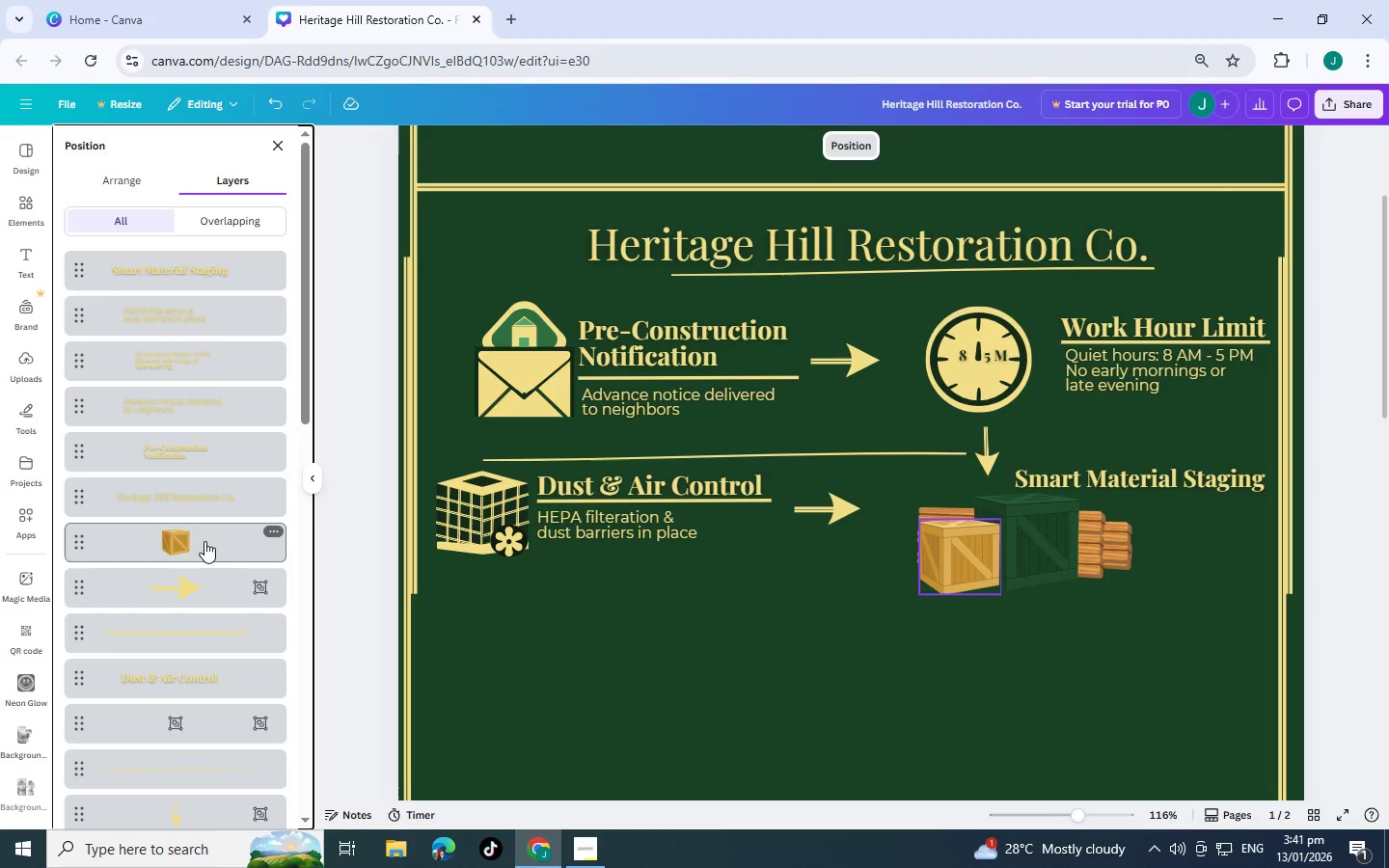 
hold_key(key=ControlLeft, duration=0.8)
 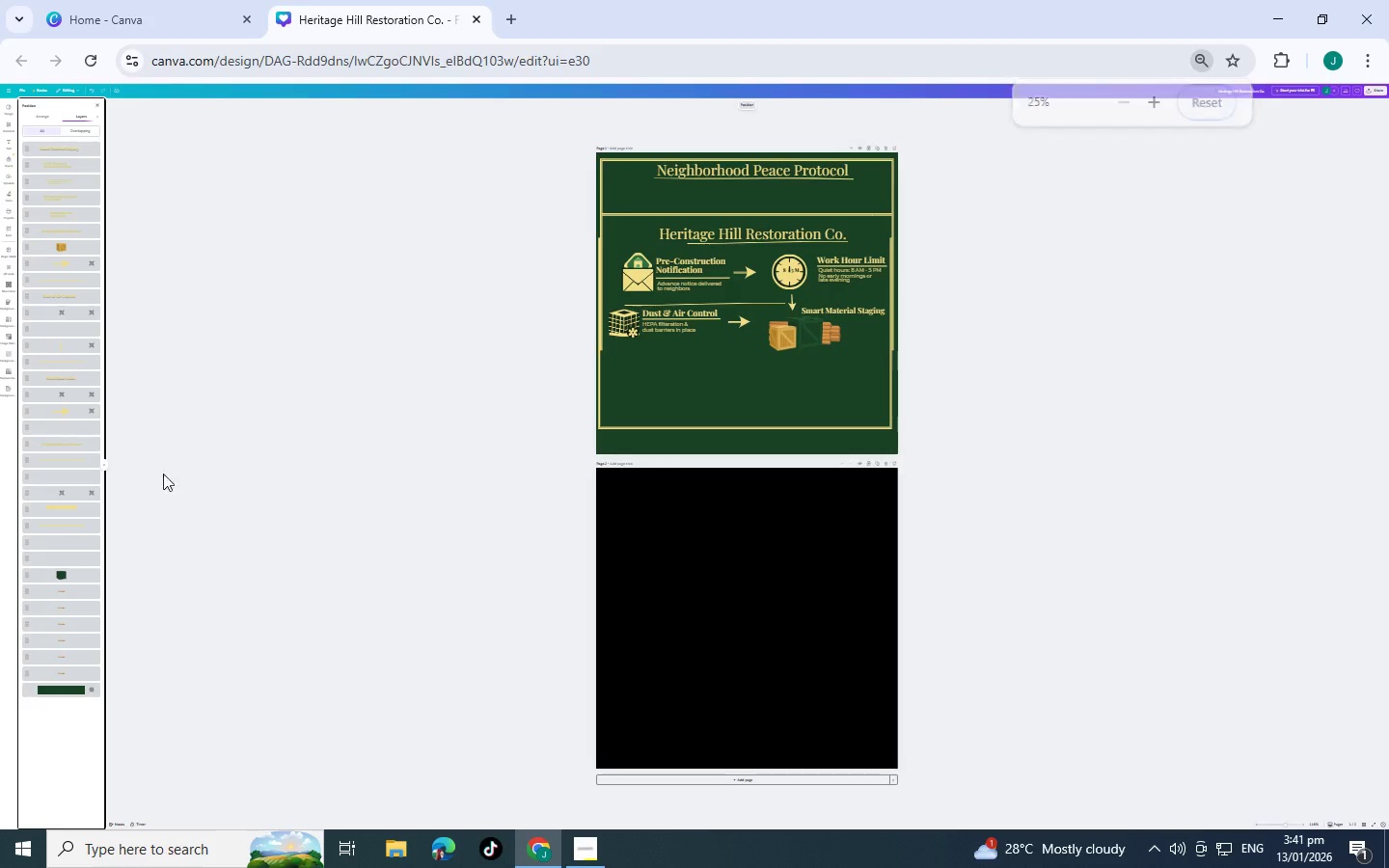 
scroll: coordinate [204, 541], scroll_direction: down, amount: 4.0
 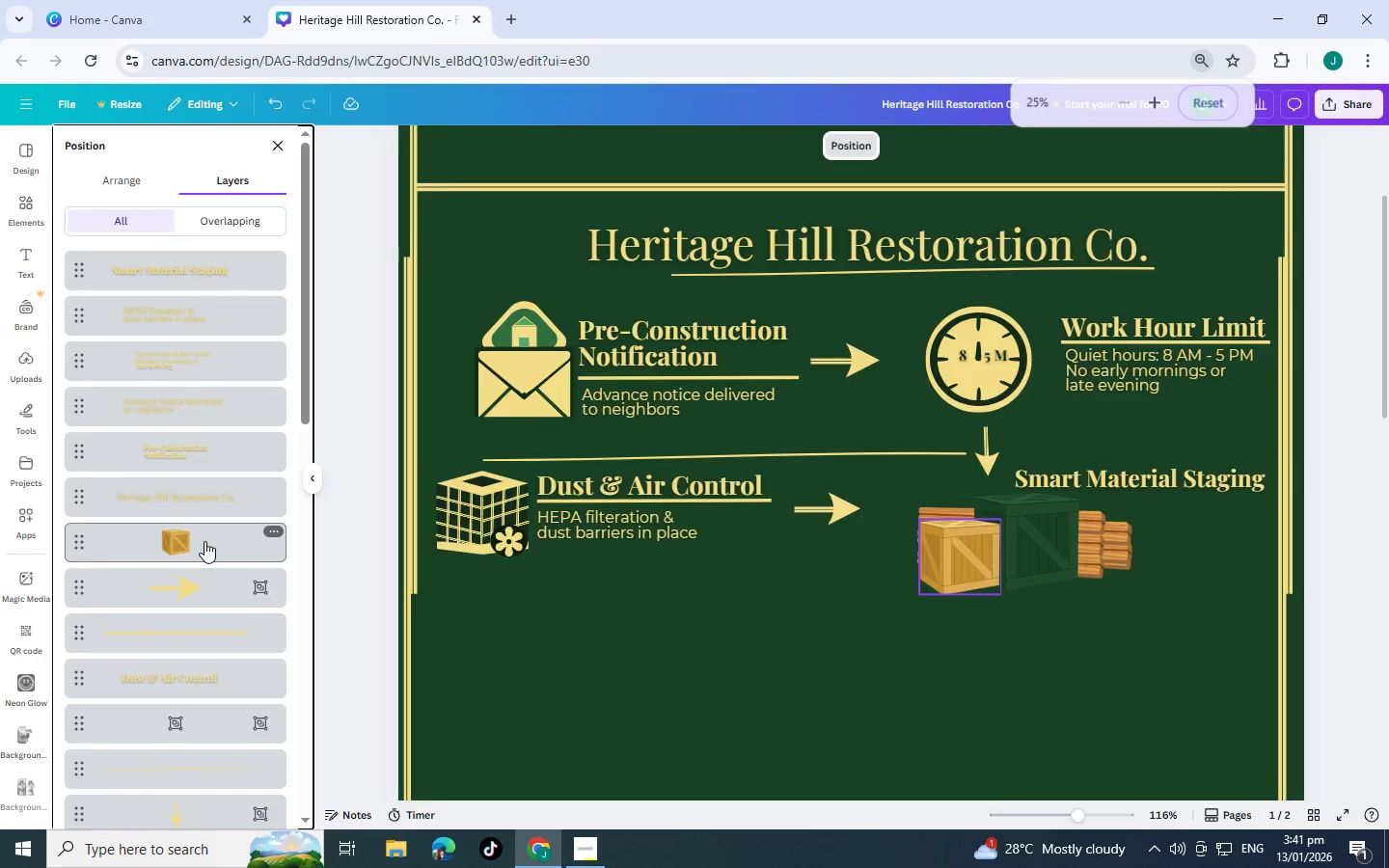 
hold_key(key=ControlLeft, duration=1.45)
scroll: coordinate [70, 462], scroll_direction: up, amount: 3.0
 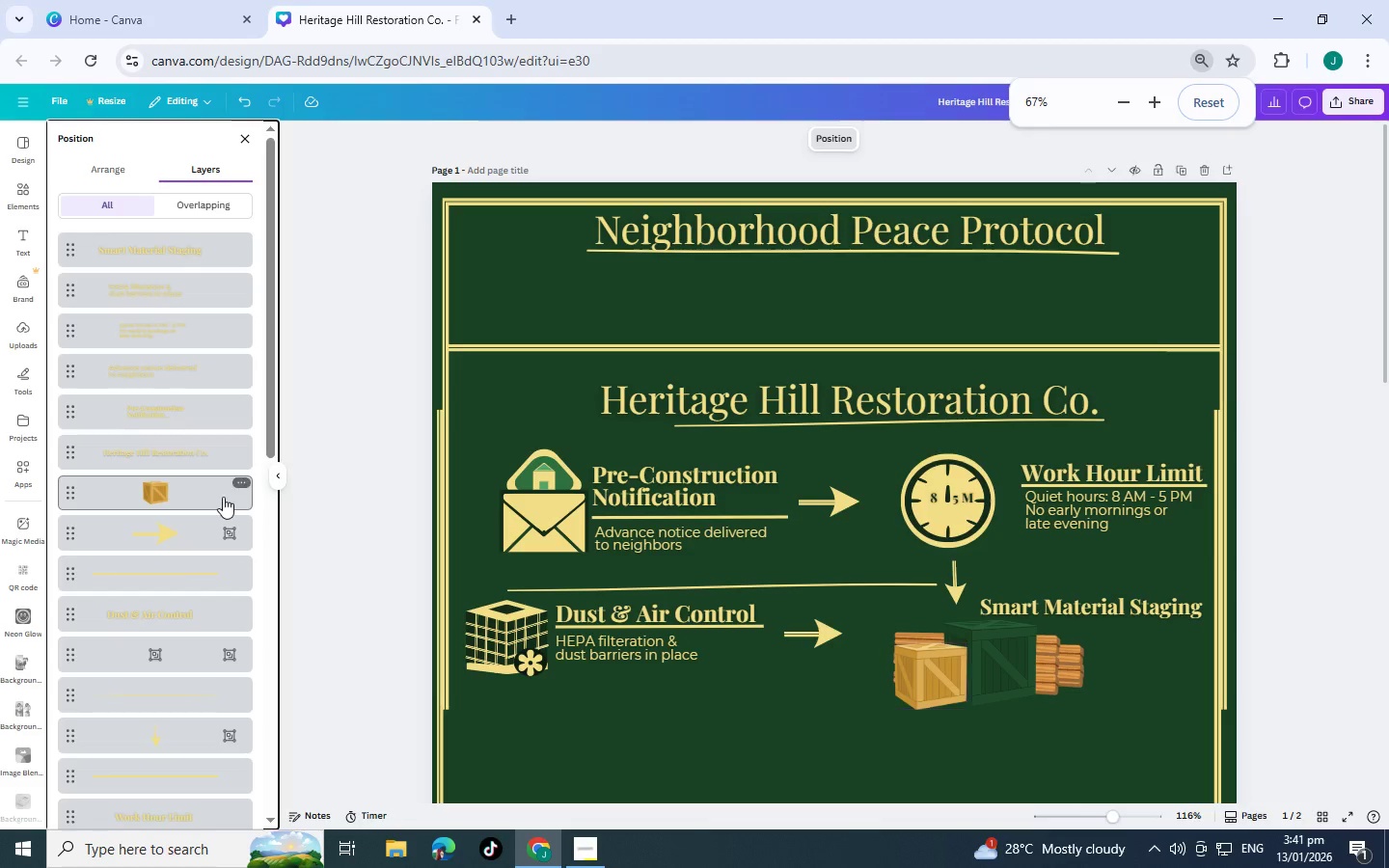 
left_click([203, 491])
 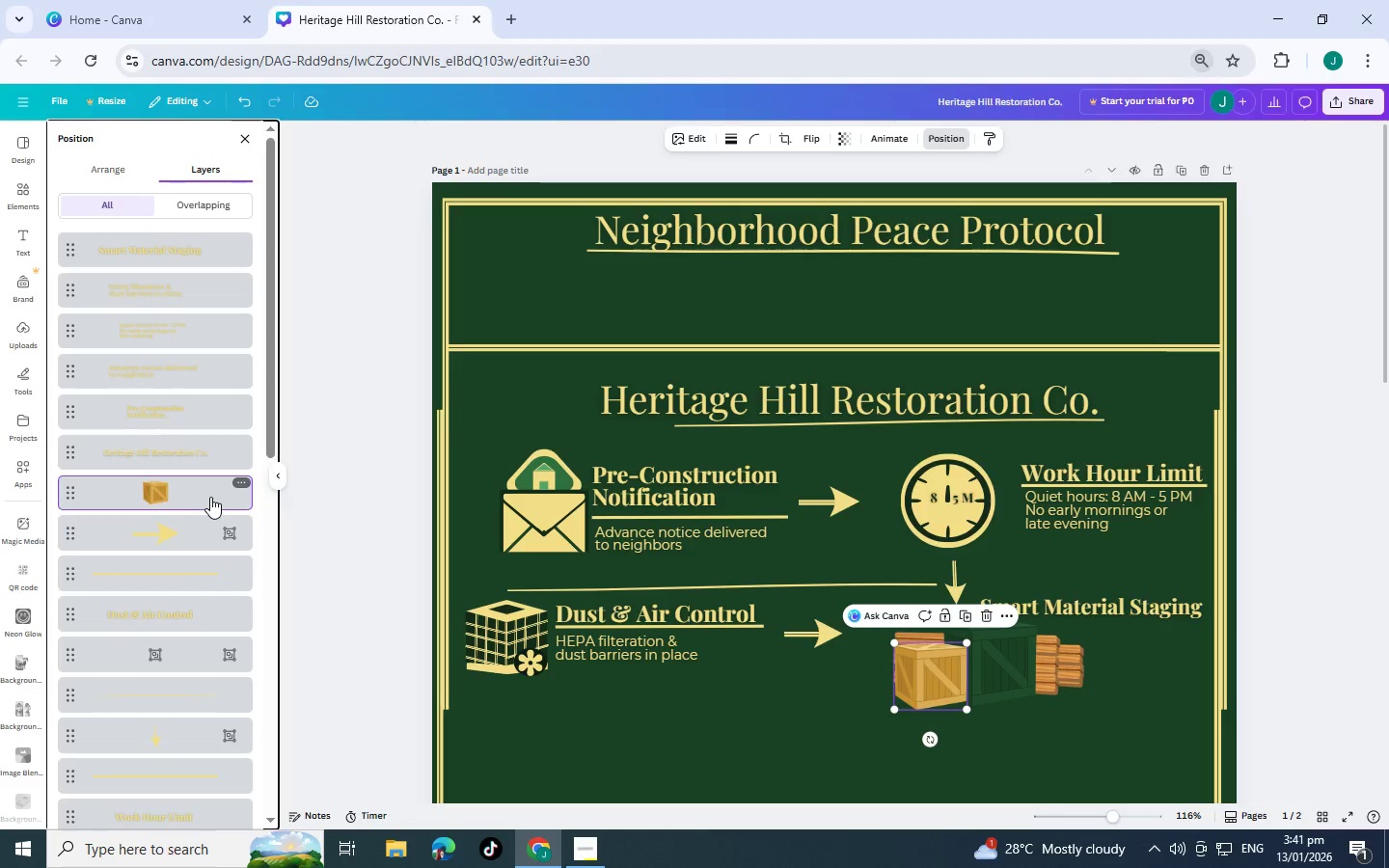 
hold_key(key=ControlLeft, duration=1.5)
left_click([197, 493])
 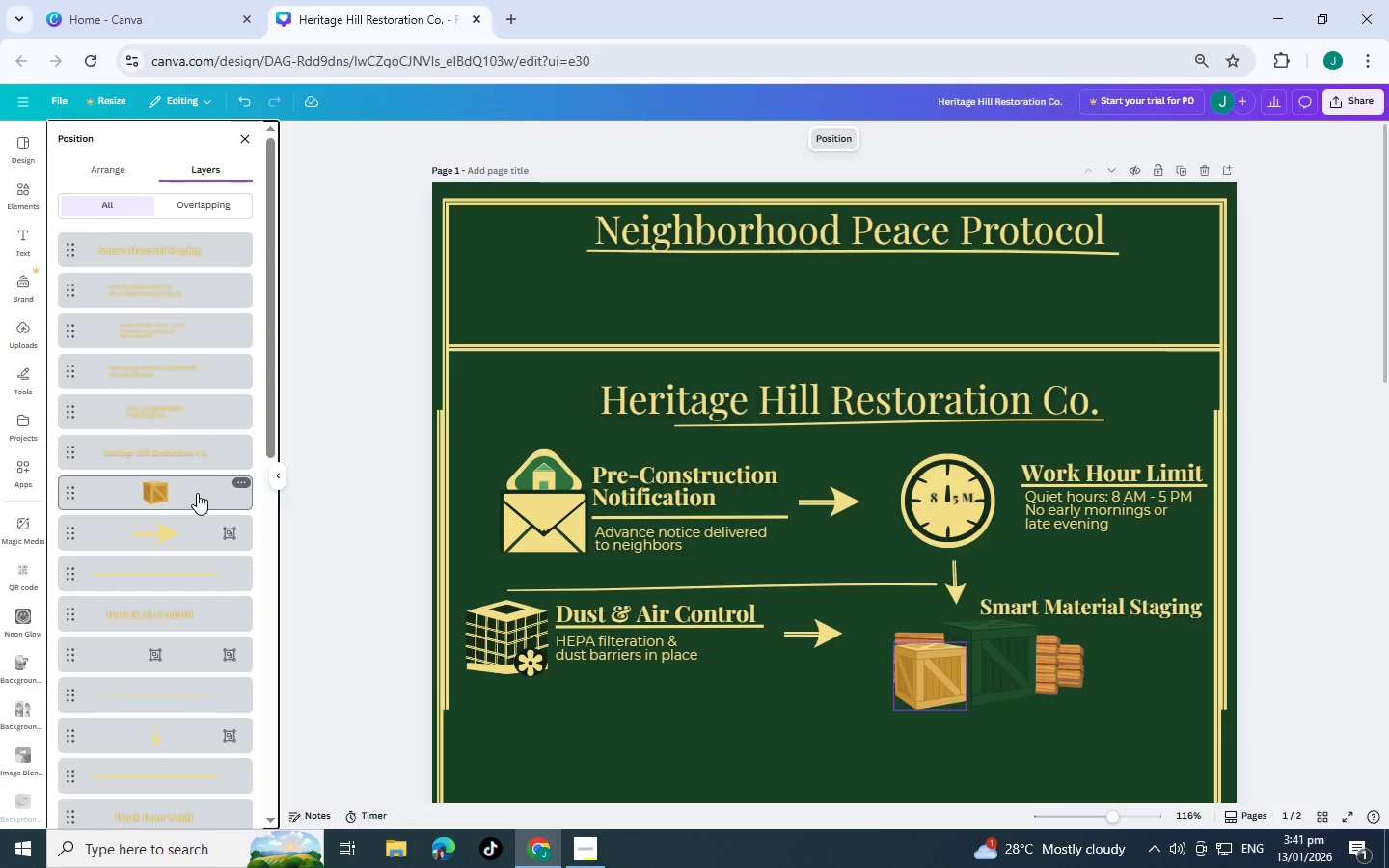 
left_click([197, 493])
 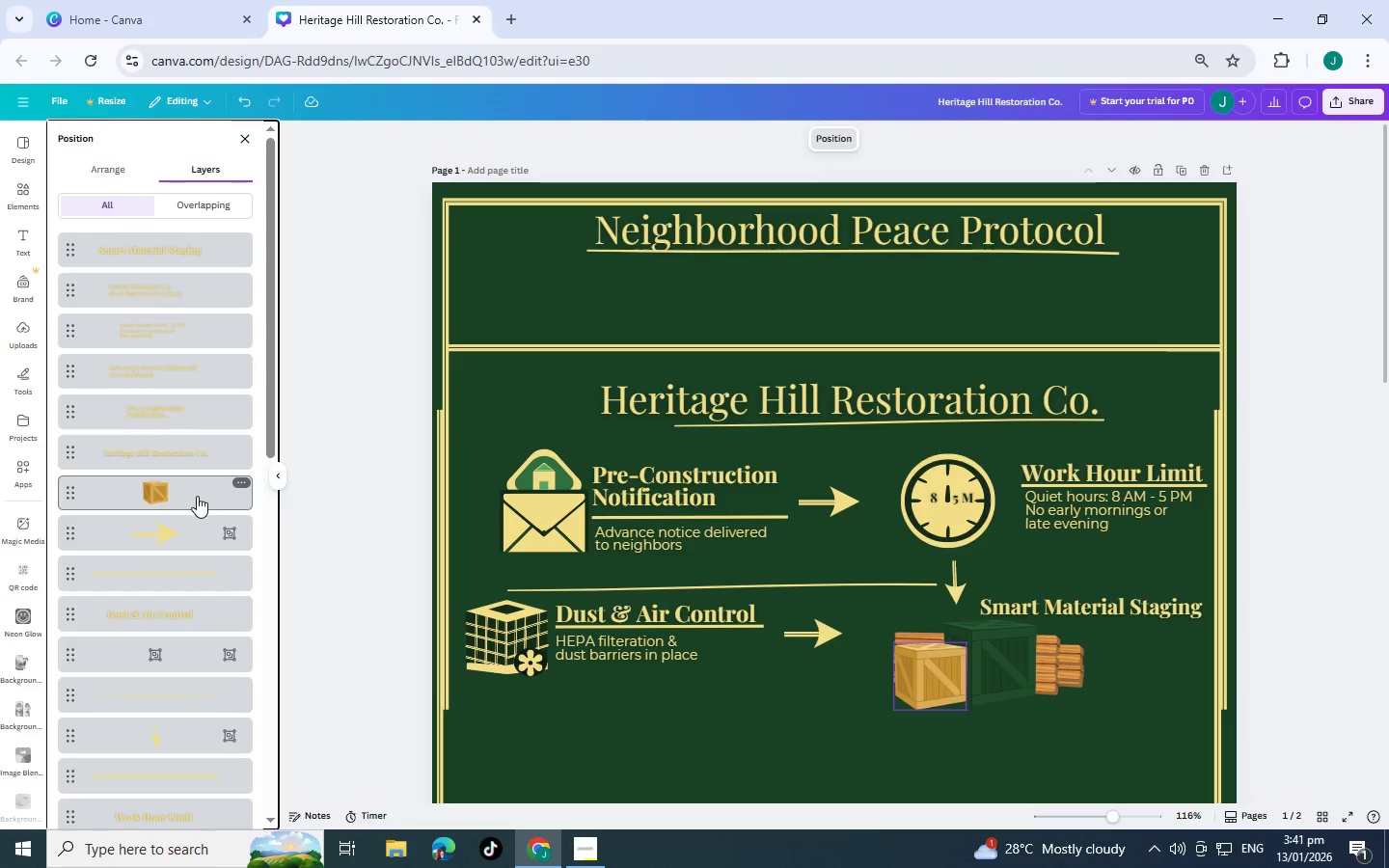 
hold_key(key=ControlLeft, duration=0.53)
 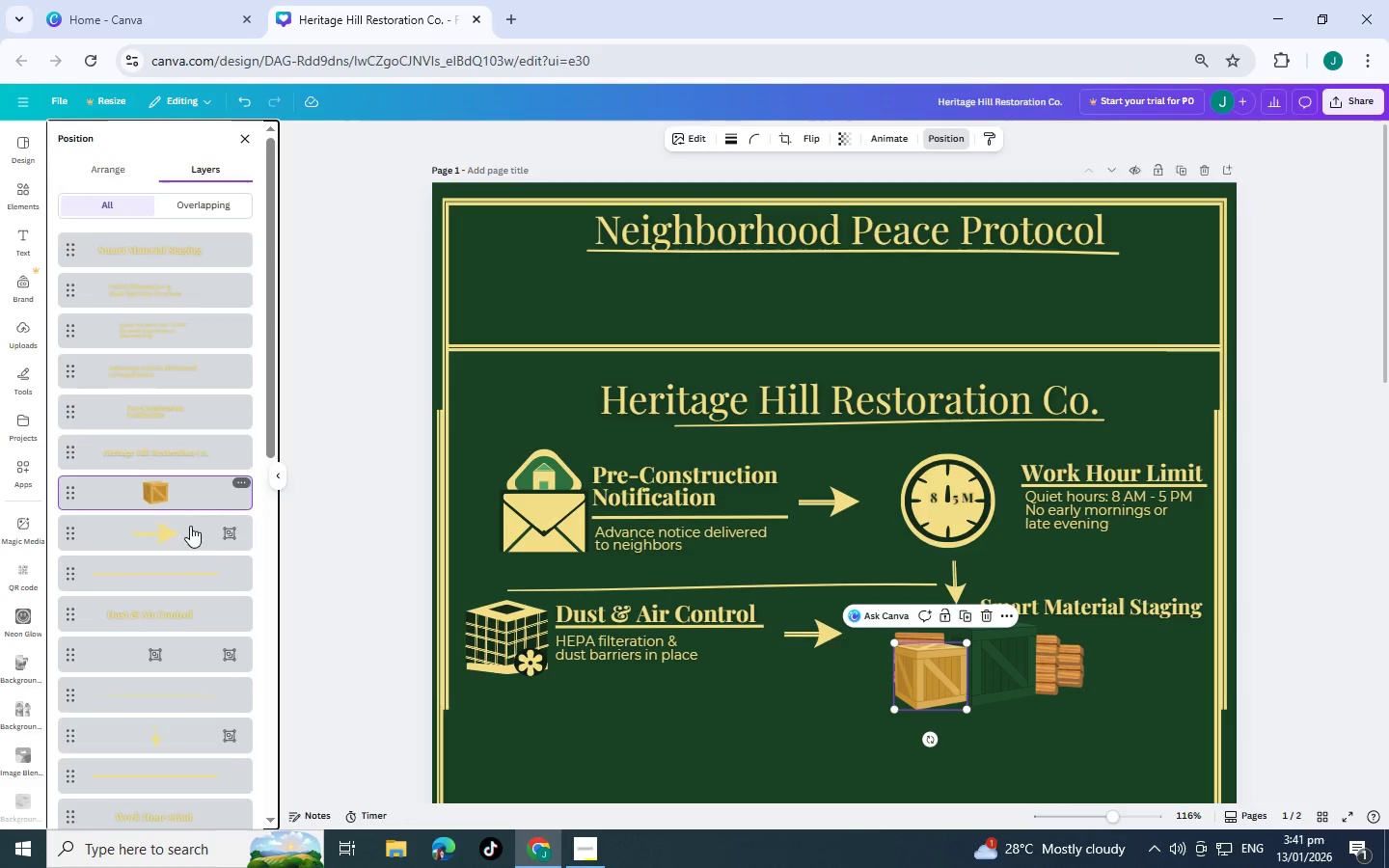 
scroll: coordinate [189, 547], scroll_direction: down, amount: 7.0
 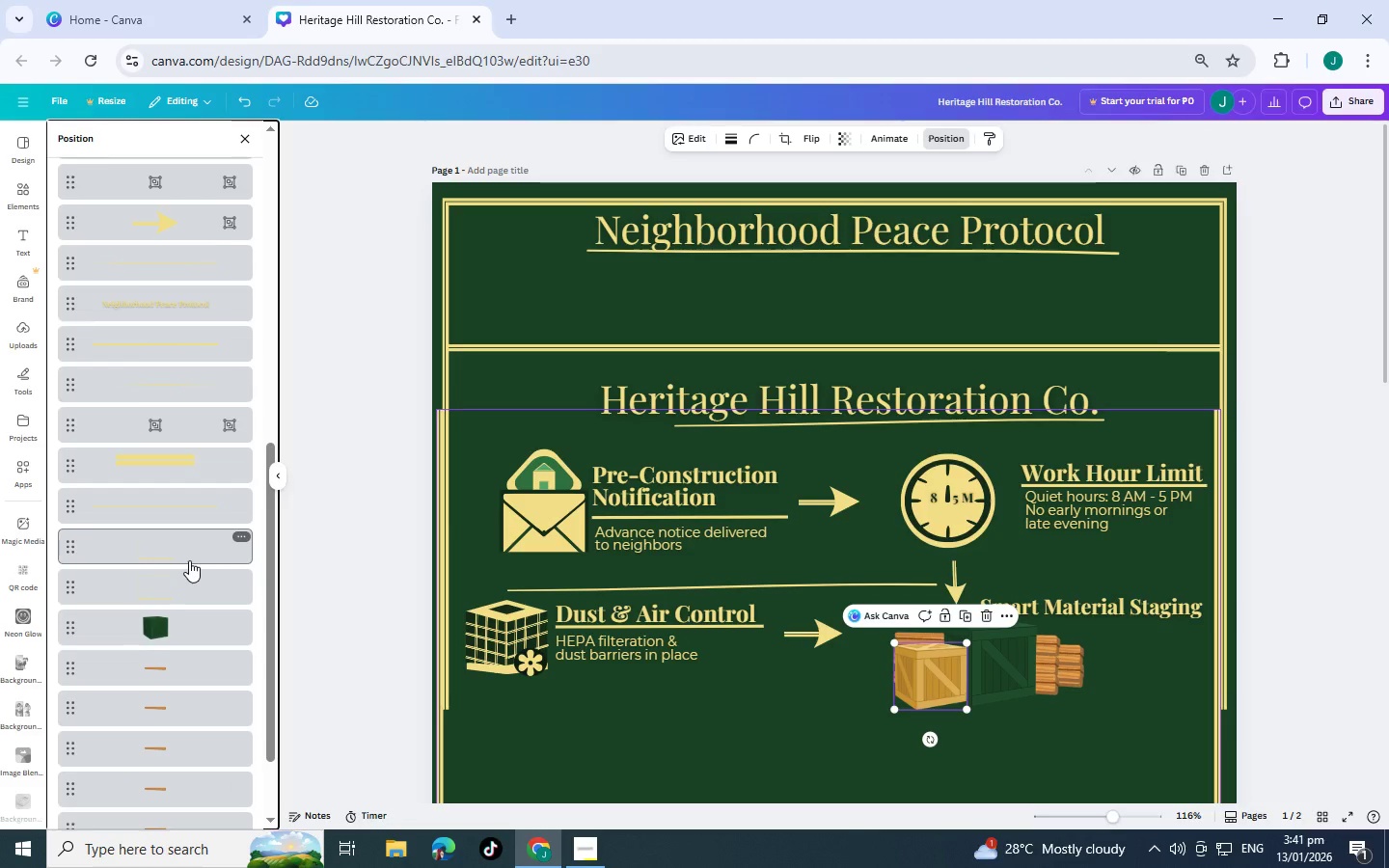 
hold_key(key=ControlLeft, duration=1.5)
 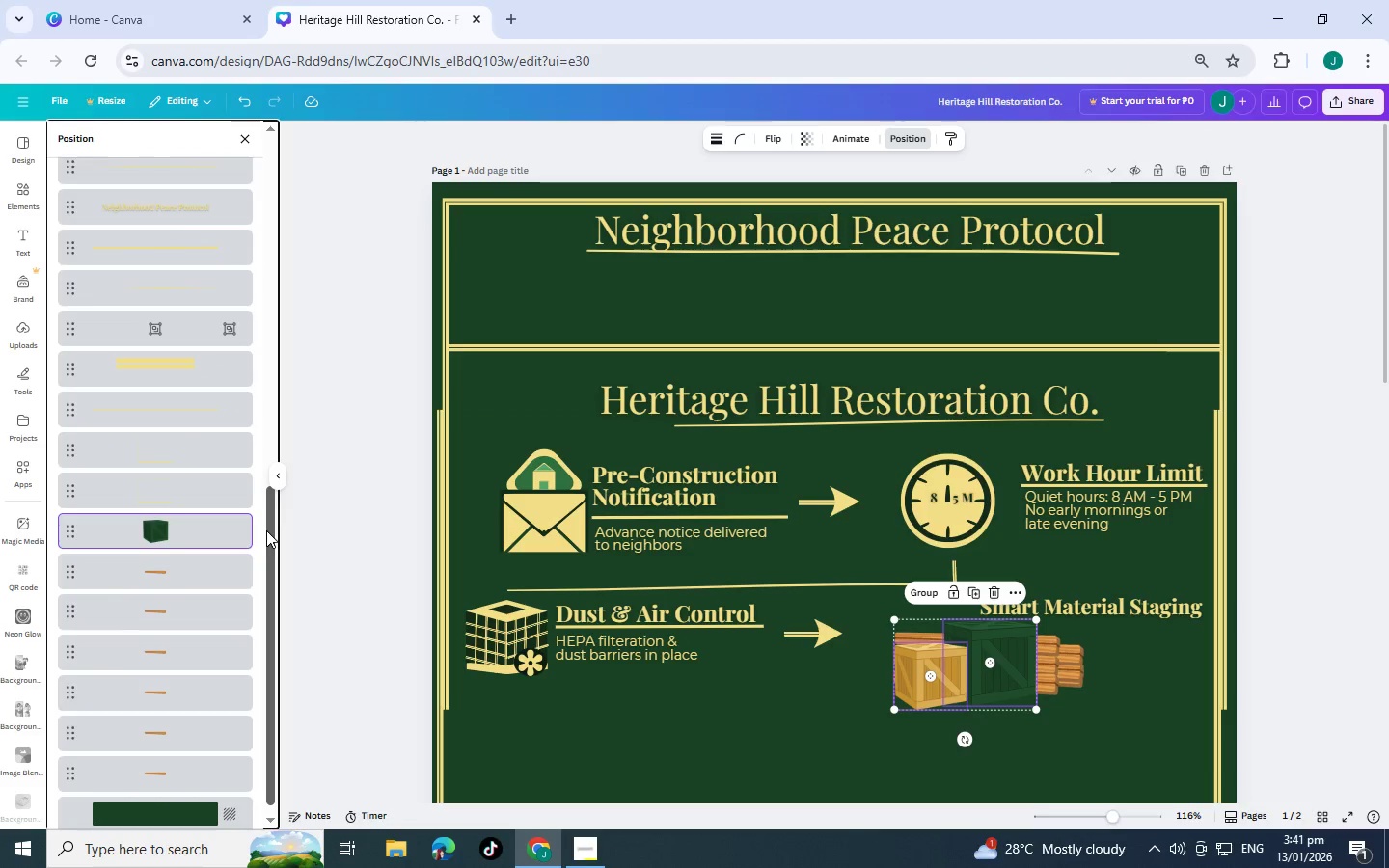 
scroll: coordinate [189, 560], scroll_direction: down, amount: 1.0
 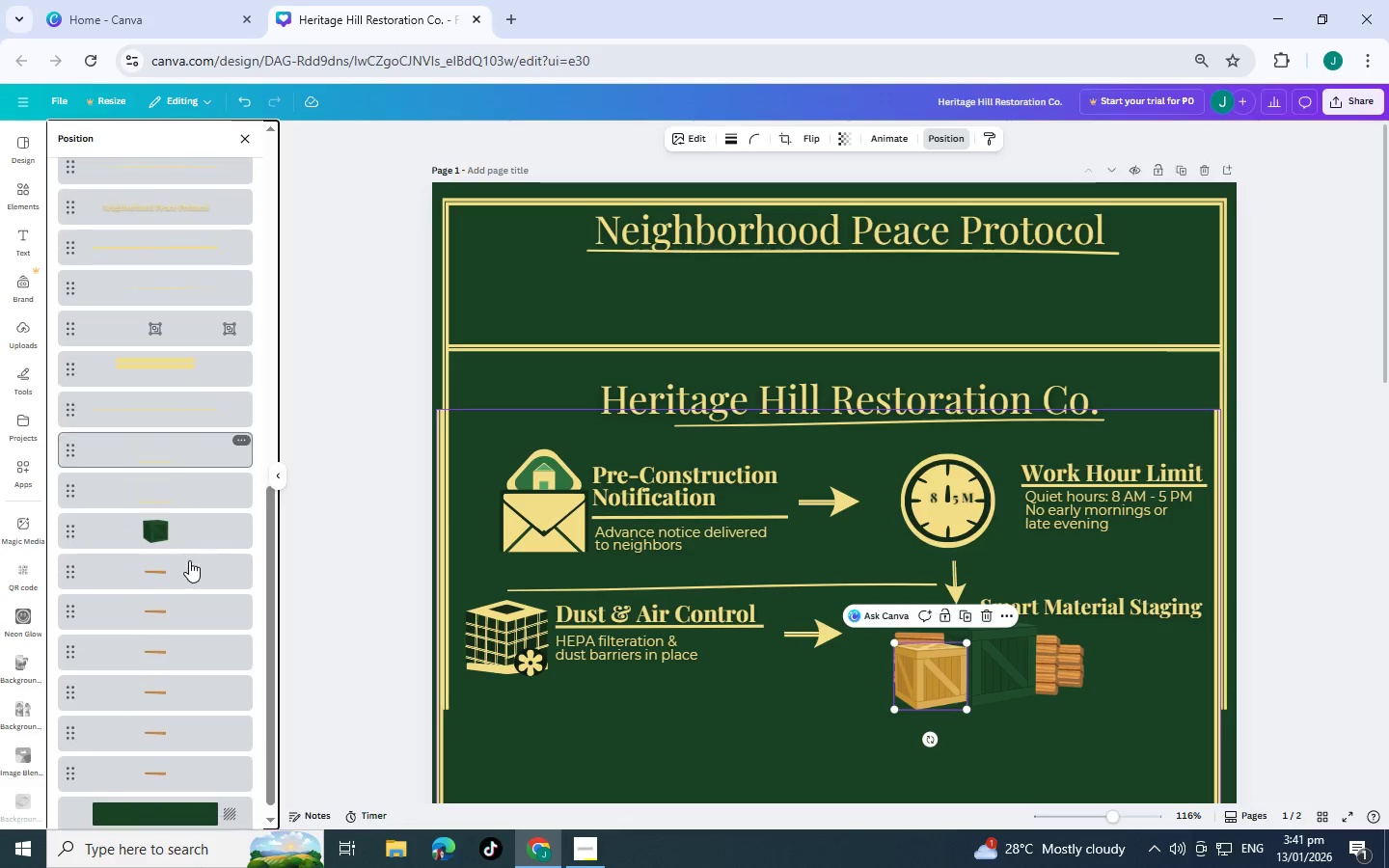 
left_click([176, 531])
 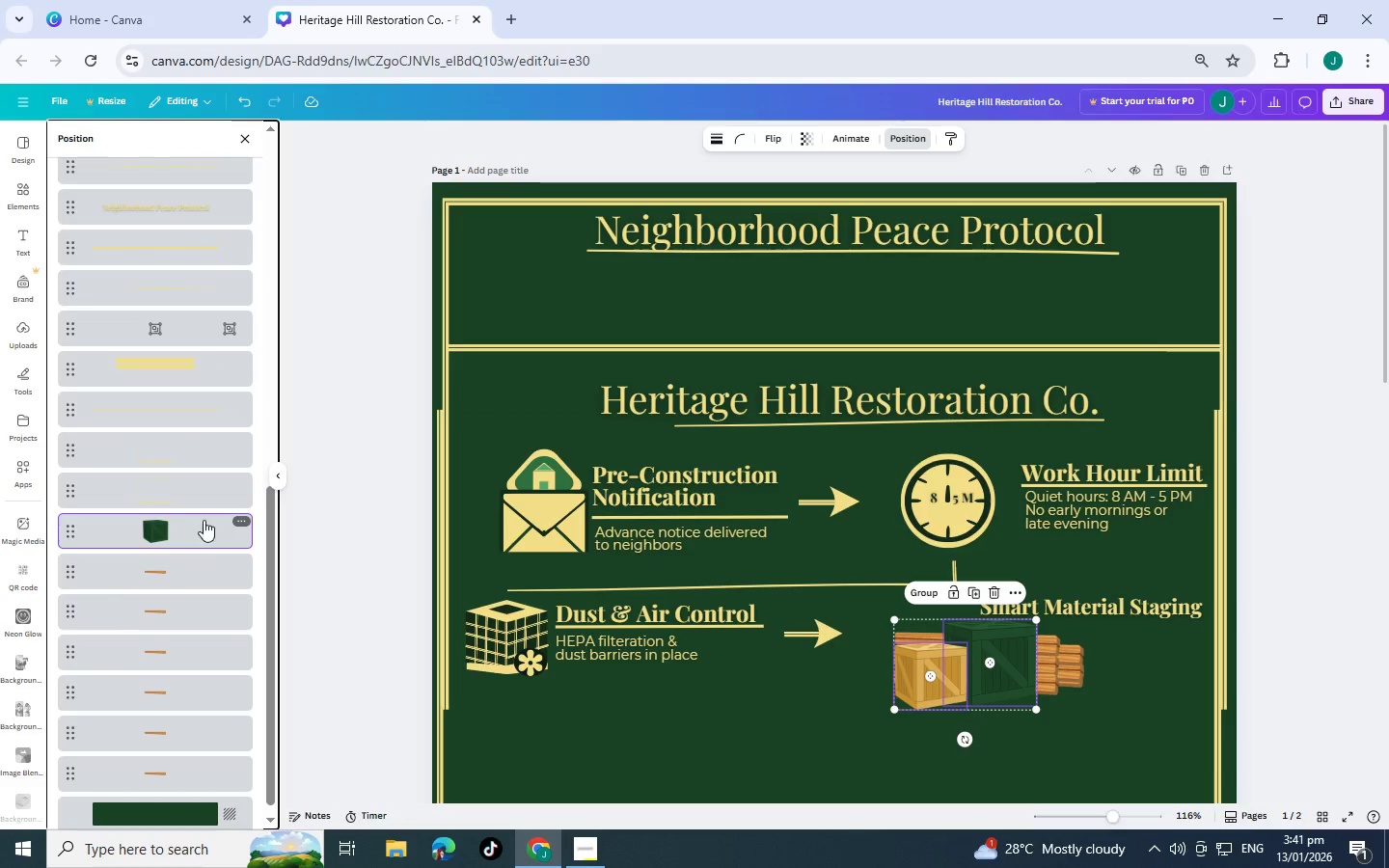 
hold_key(key=ControlLeft, duration=1.52)
left_click_drag(start_coordinate=[268, 530], to_coordinate=[273, 564])
 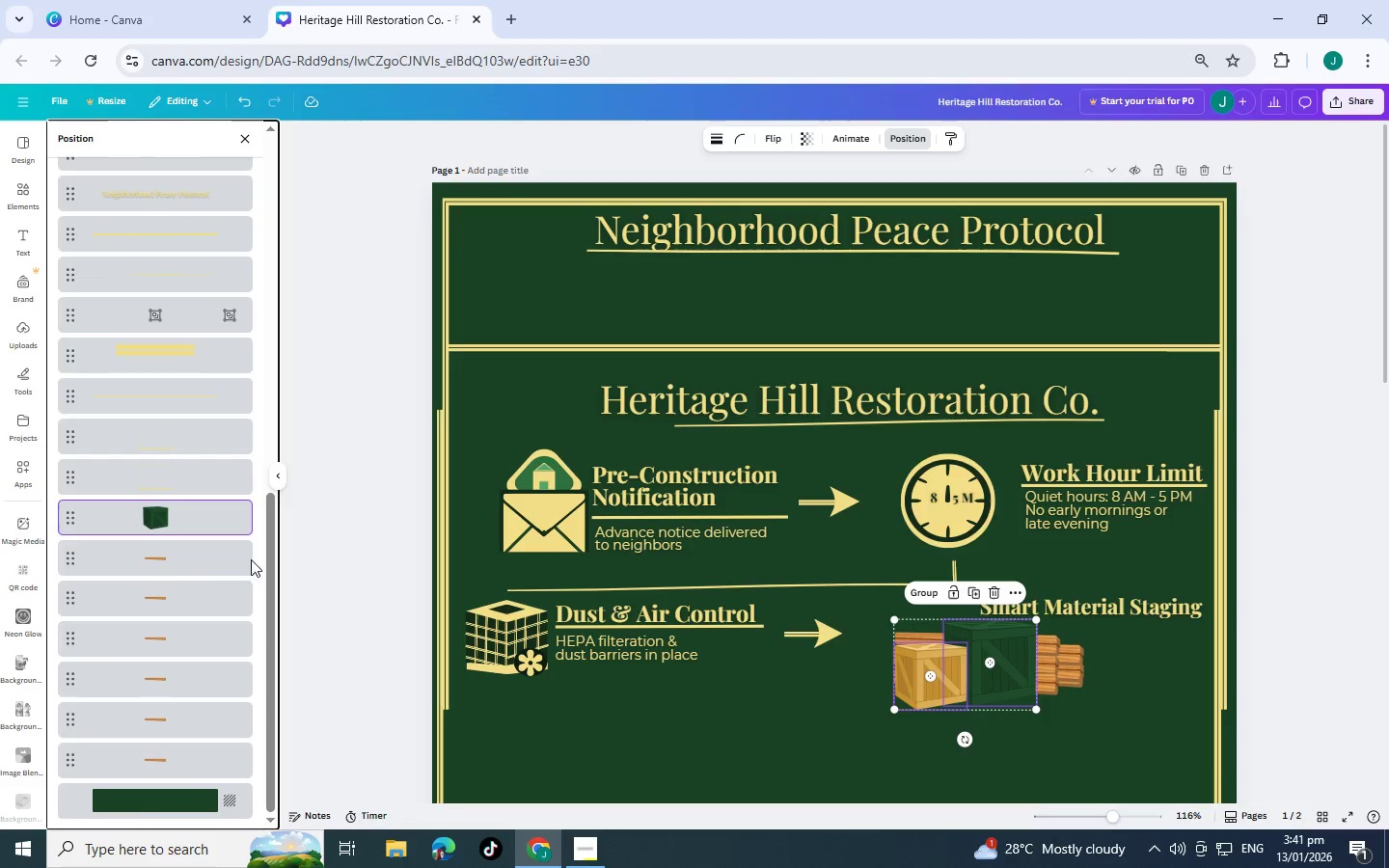 
hold_key(key=ControlLeft, duration=1.53)
left_click([179, 551])
 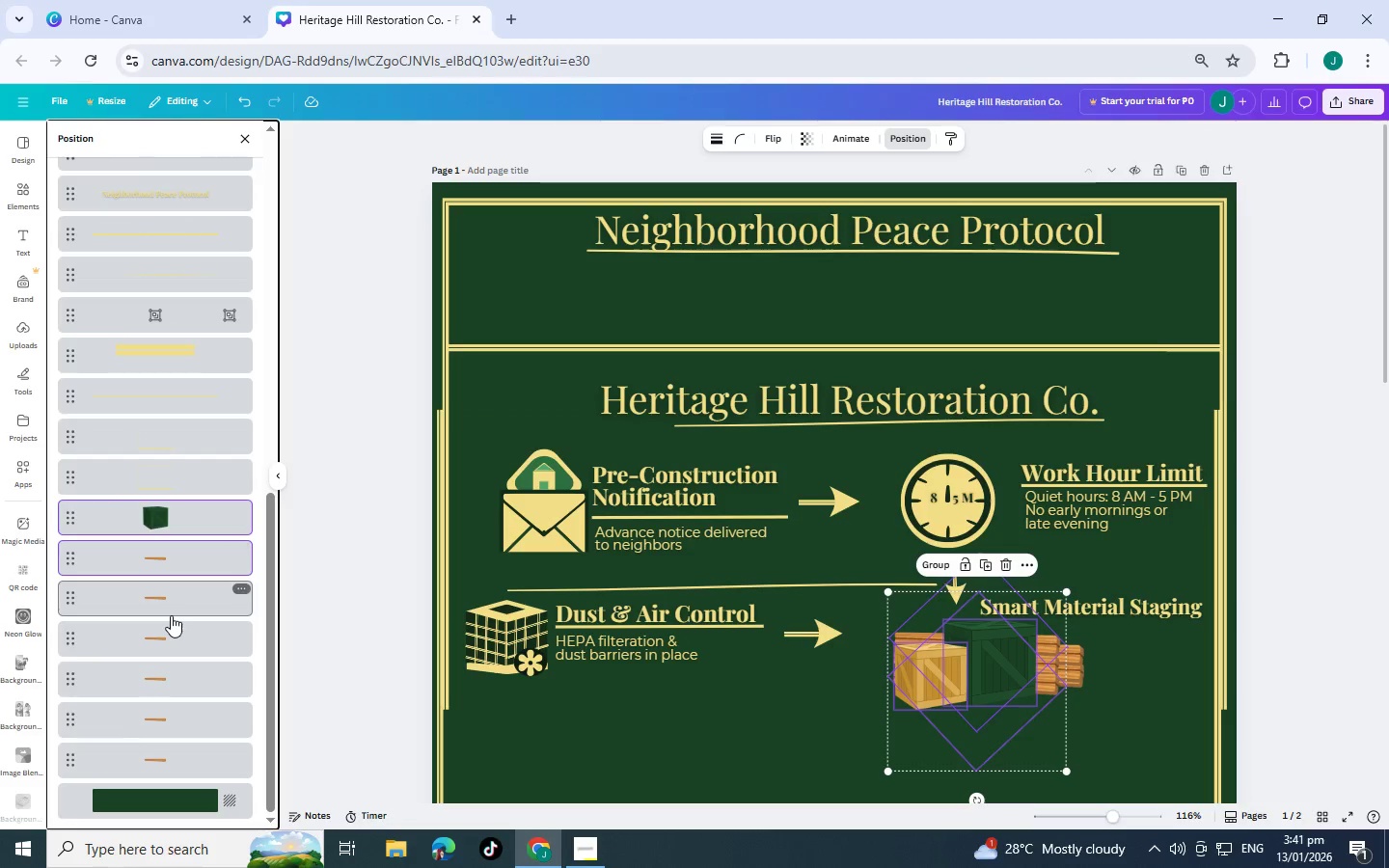 
left_click([171, 605])
 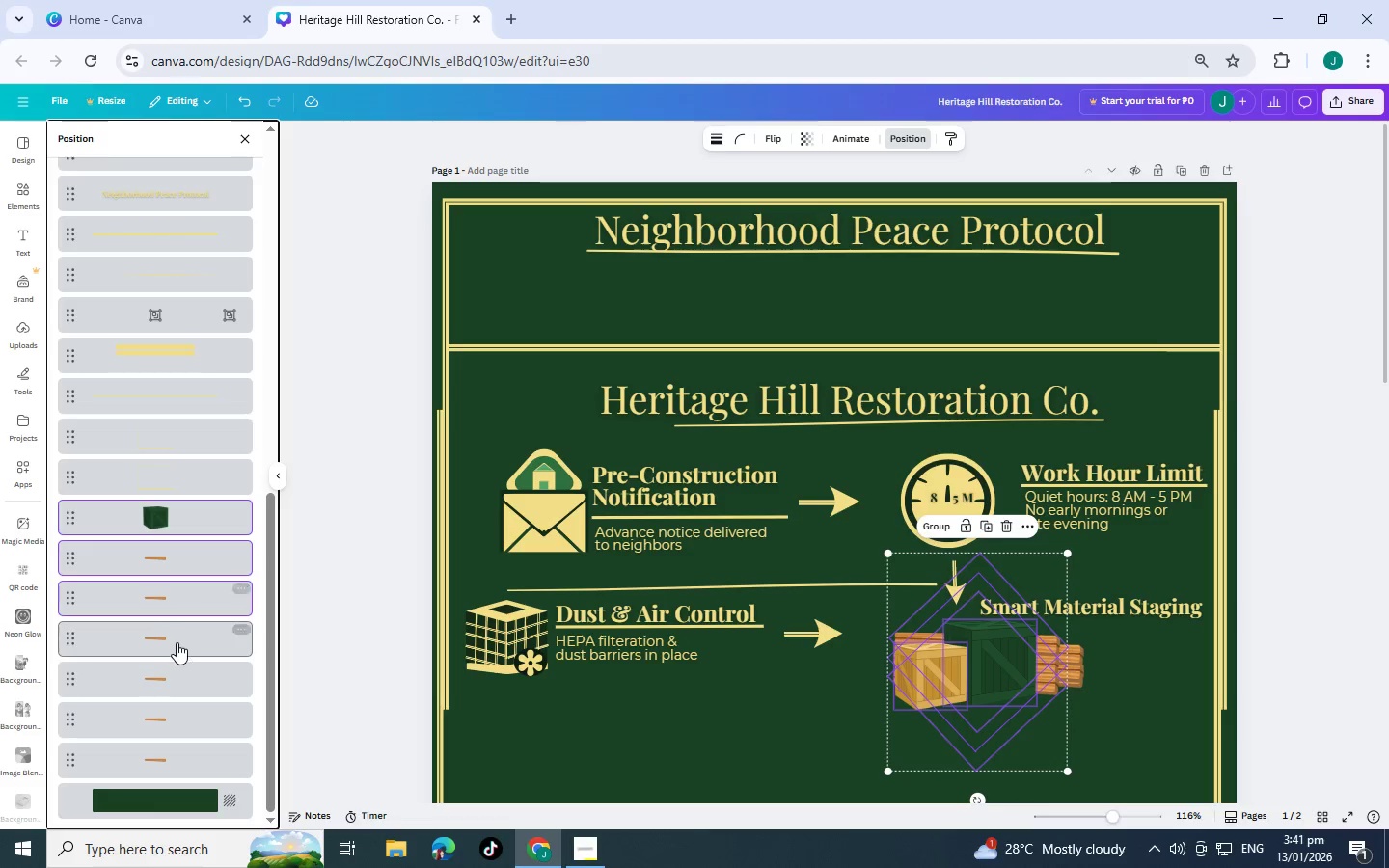 
hold_key(key=ControlLeft, duration=1.5)
double_click([177, 643])
 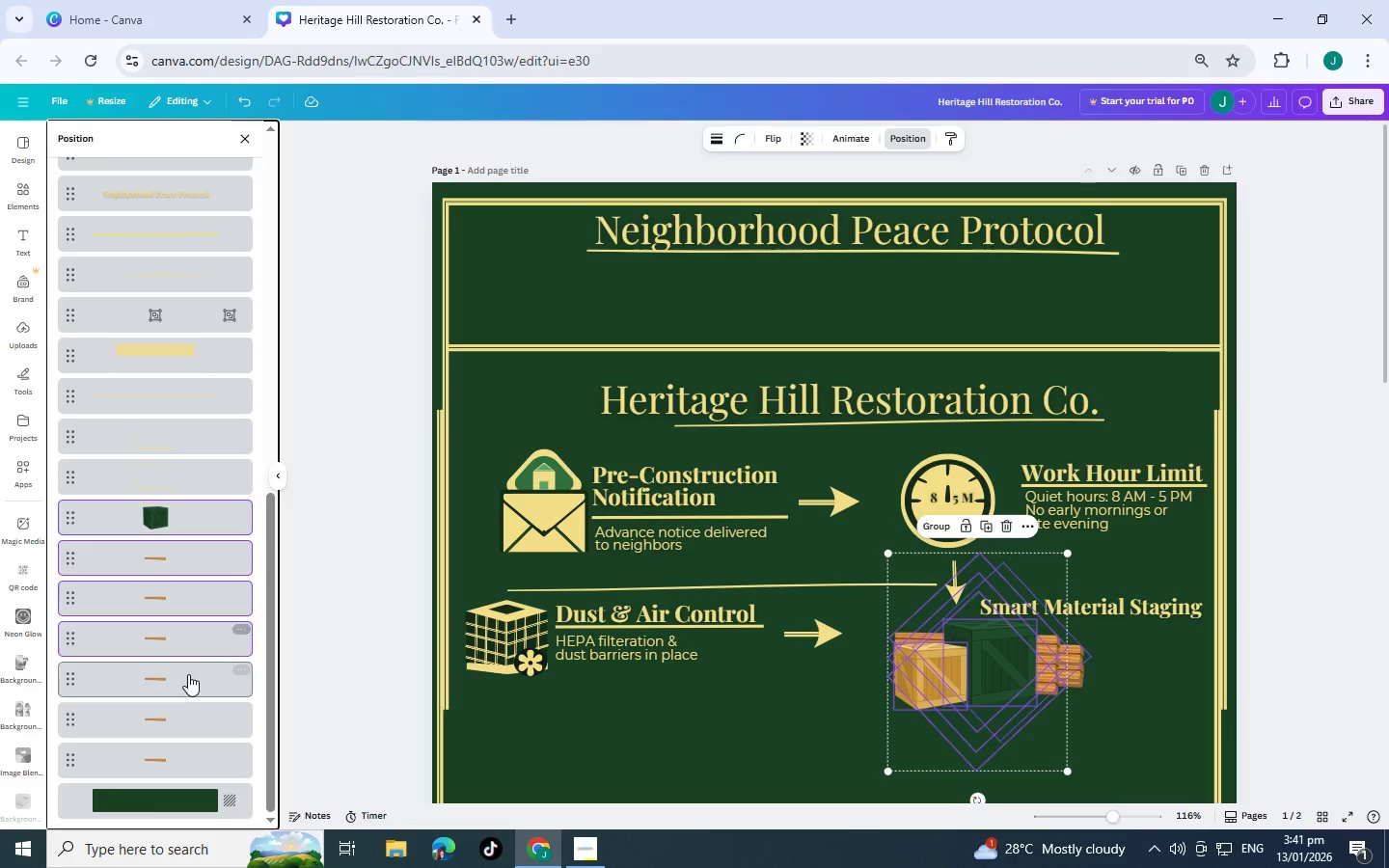 
triple_click([188, 674])
 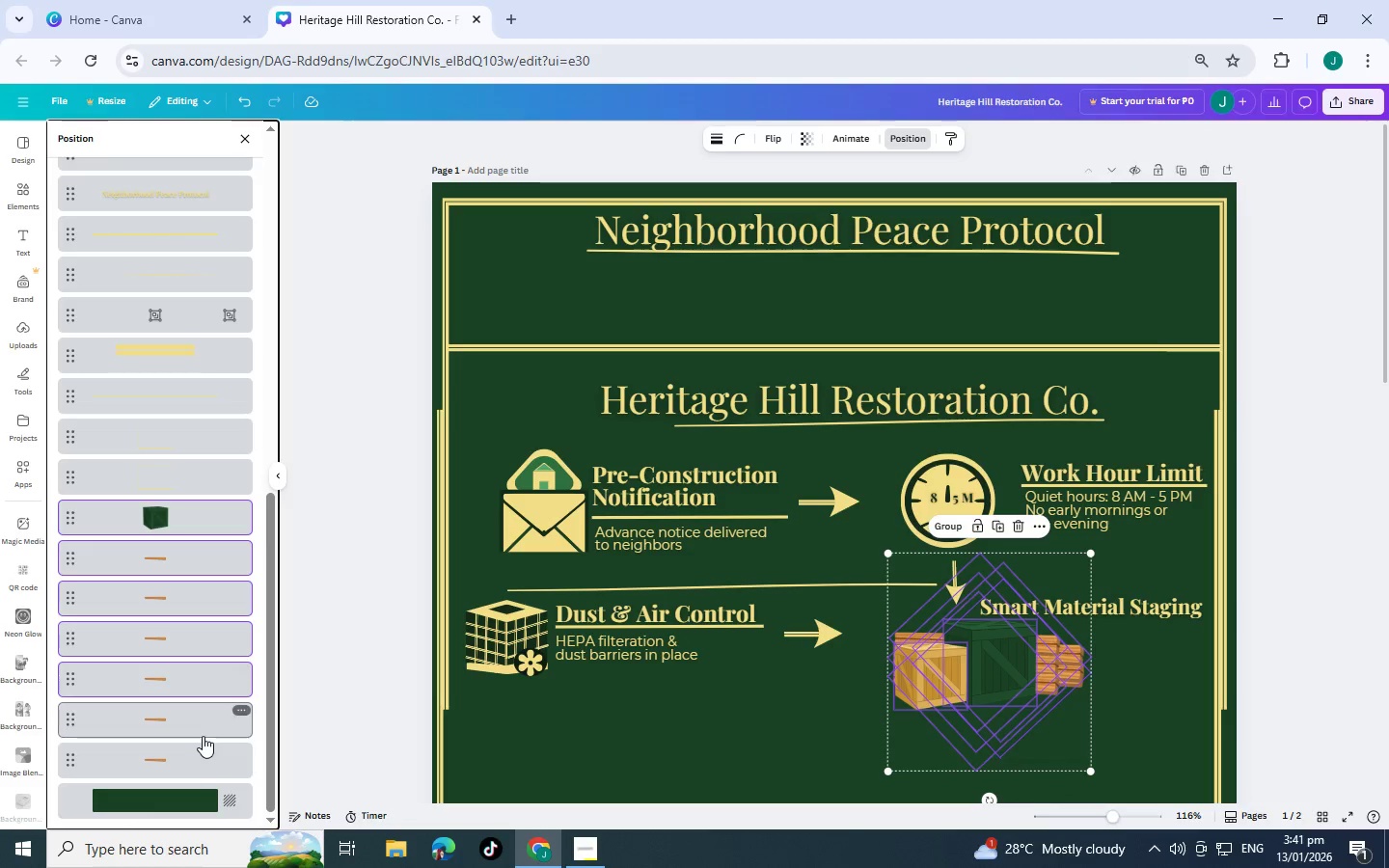 
triple_click([203, 734])
 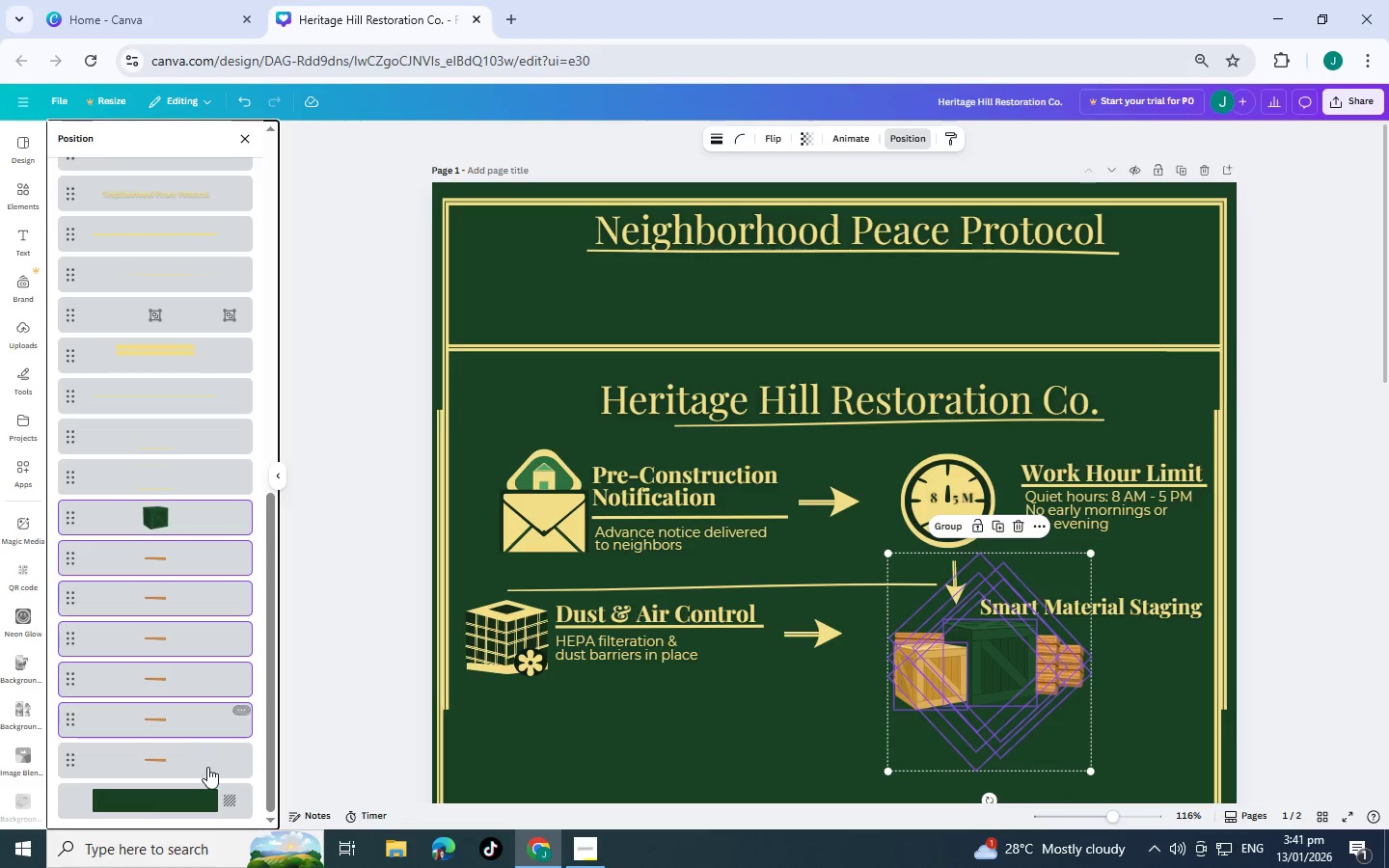 
hold_key(key=ControlLeft, duration=1.0)
left_click([205, 758])
 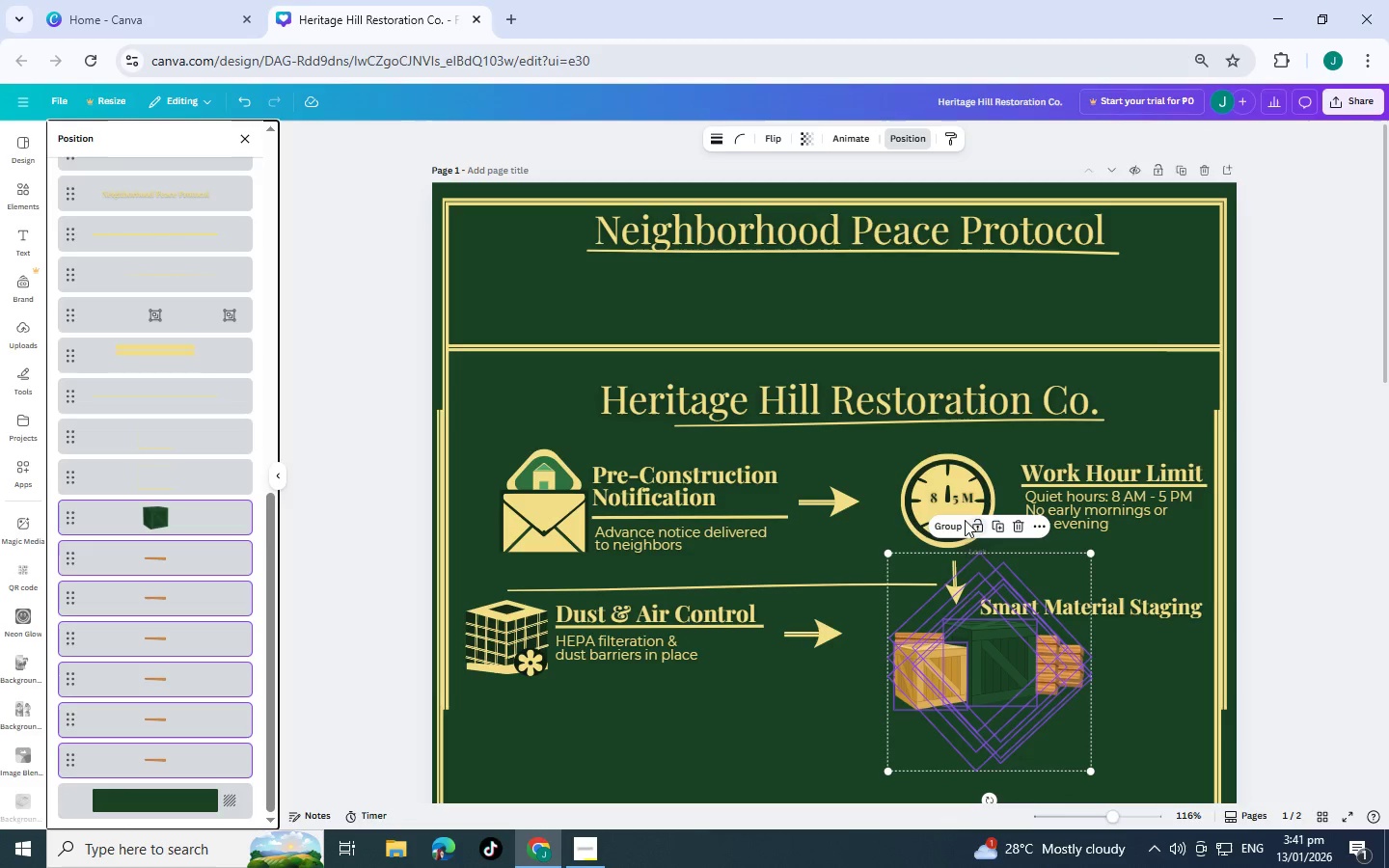 
left_click([954, 523])
 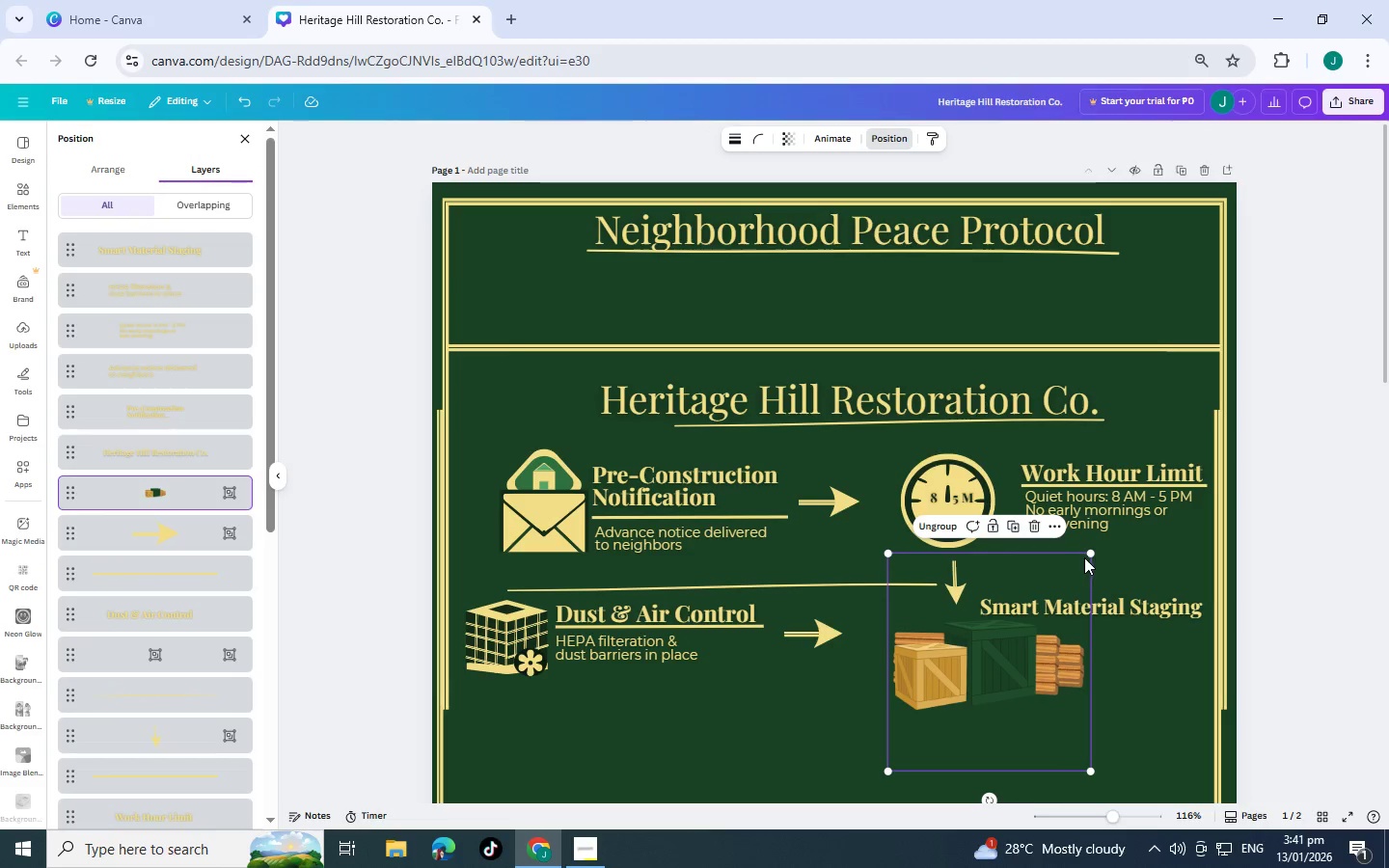 
left_click_drag(start_coordinate=[1093, 553], to_coordinate=[986, 571])
 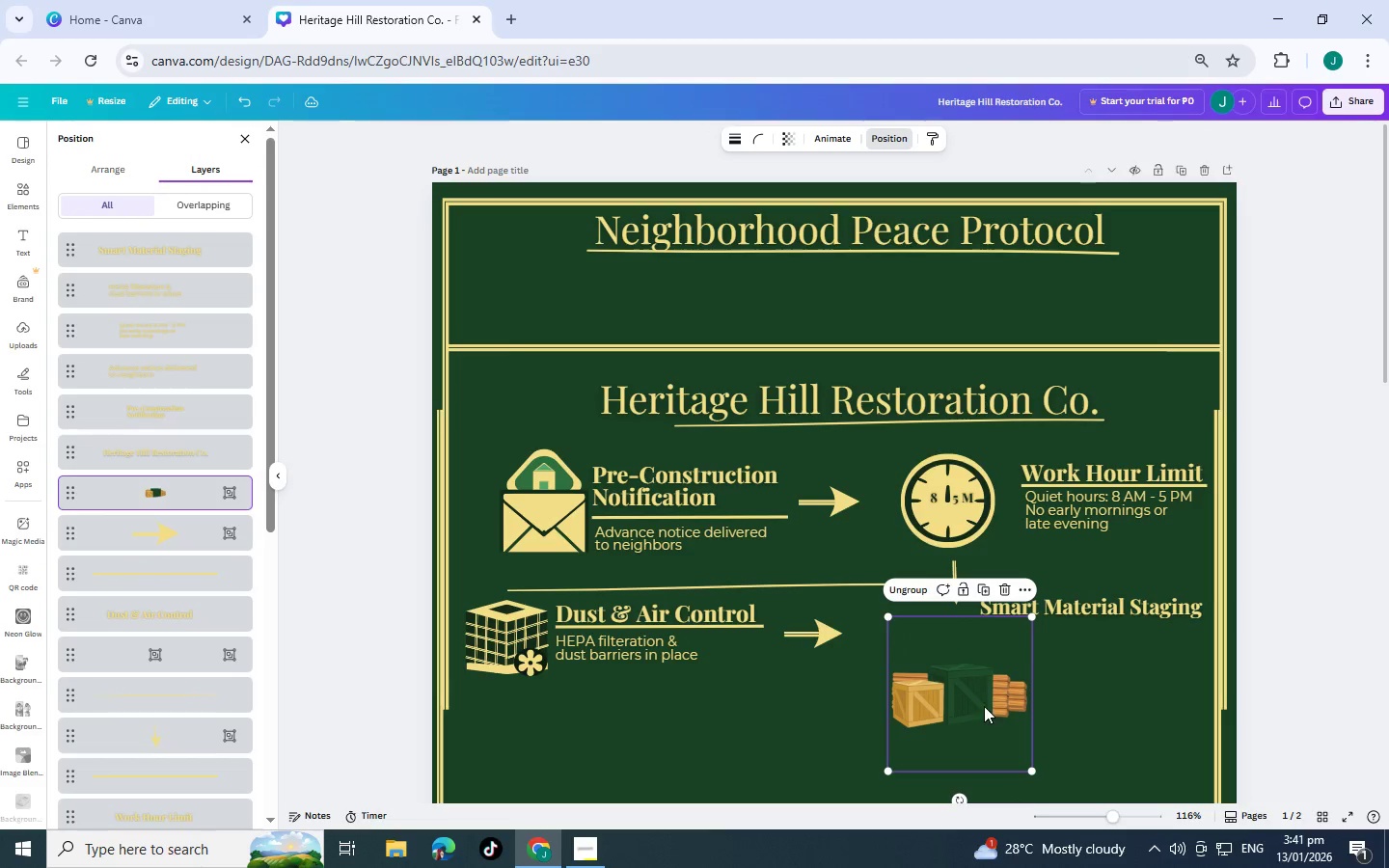 
left_click_drag(start_coordinate=[984, 706], to_coordinate=[953, 652])
 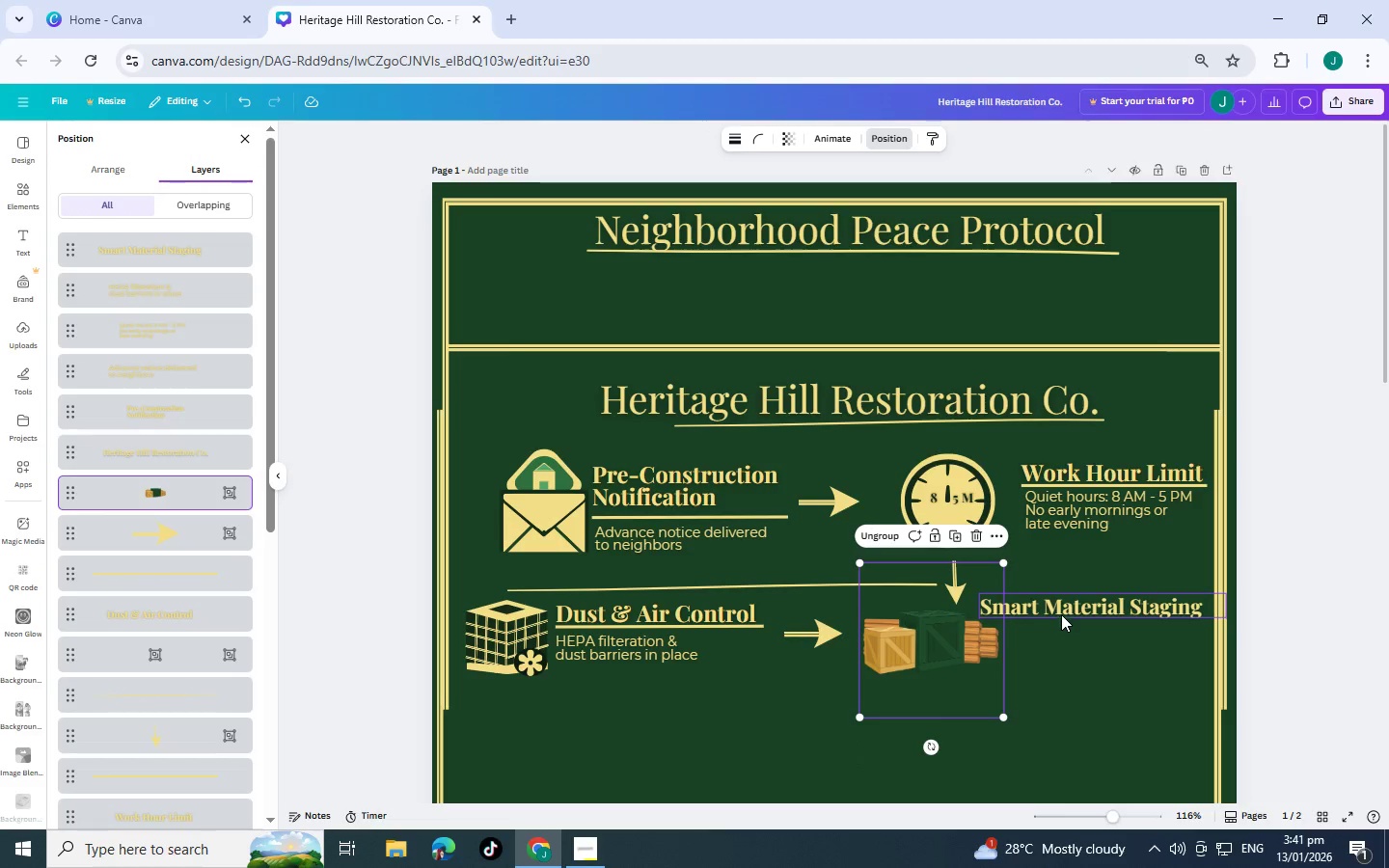 
left_click([1063, 610])
 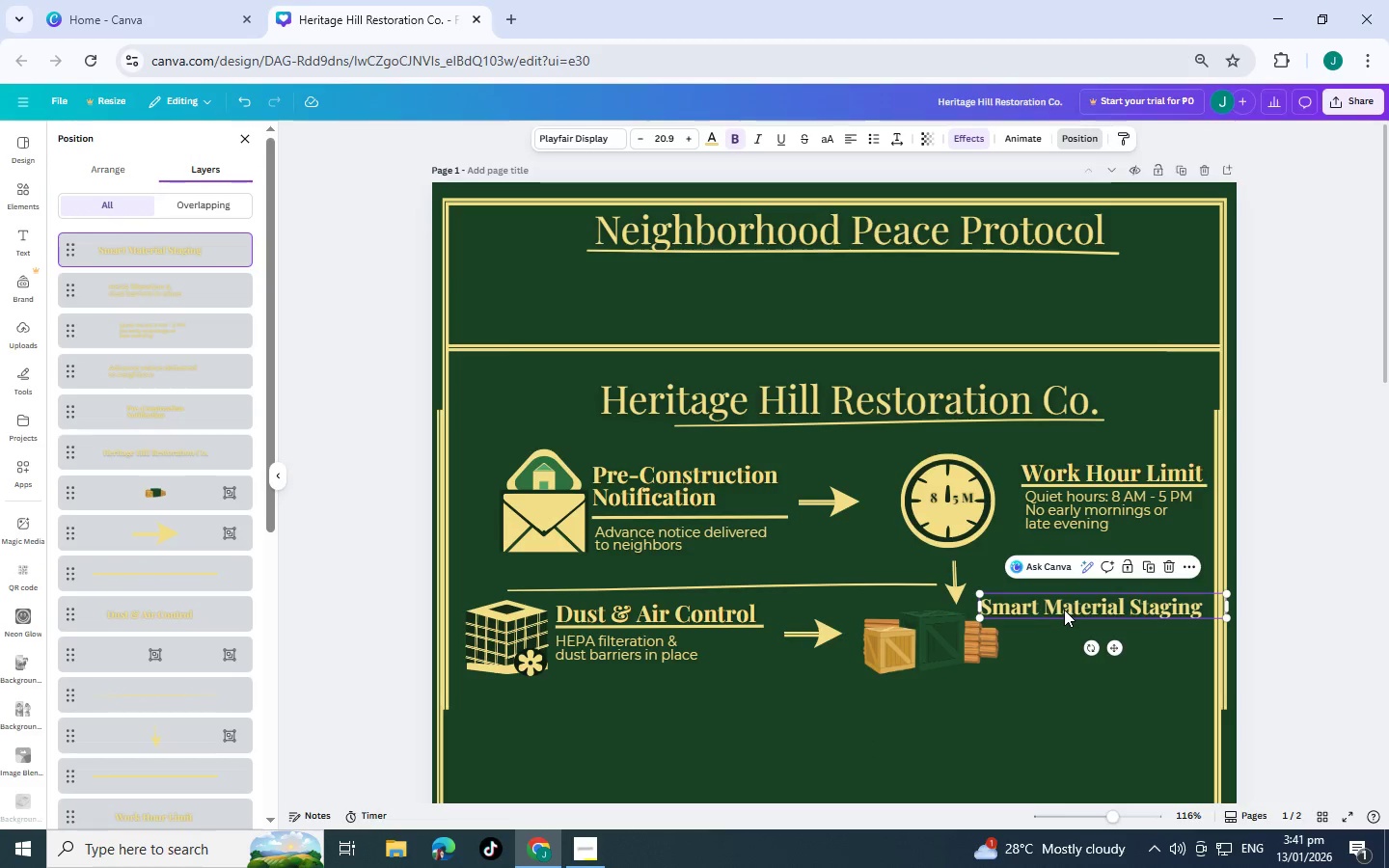 
left_click_drag(start_coordinate=[1066, 610], to_coordinate=[1068, 593])
 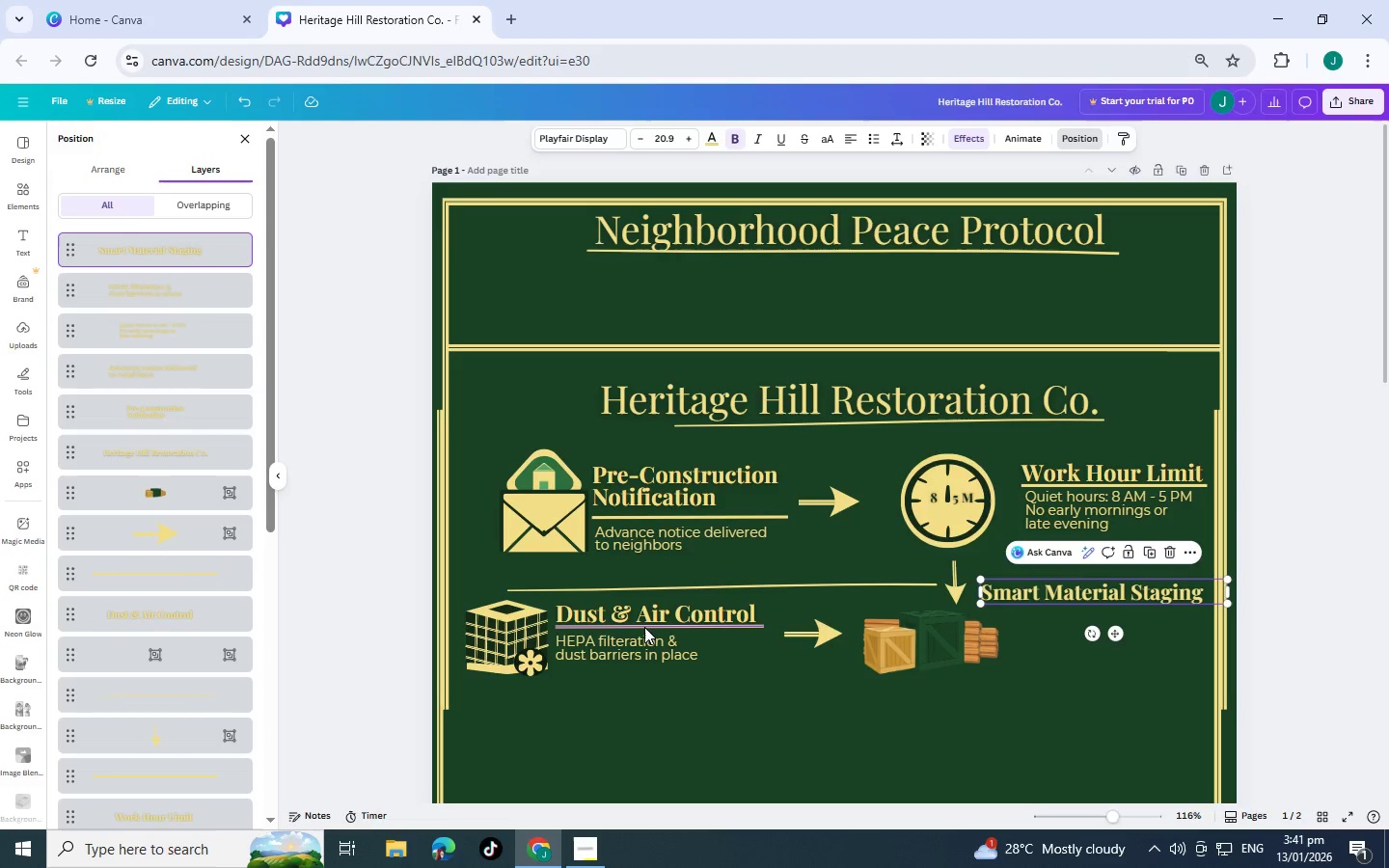 
left_click([645, 626])
 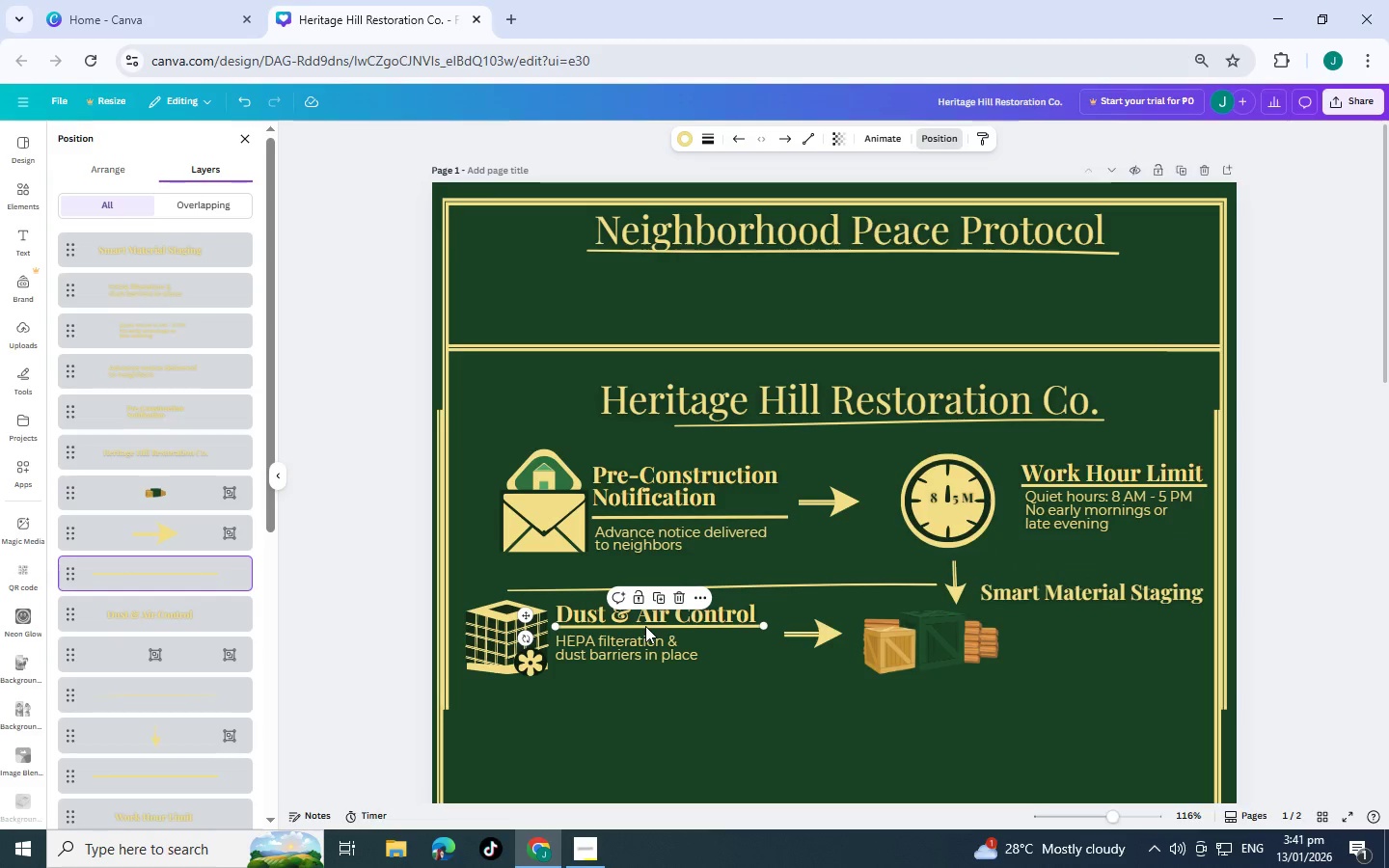 
key(Control+C)
 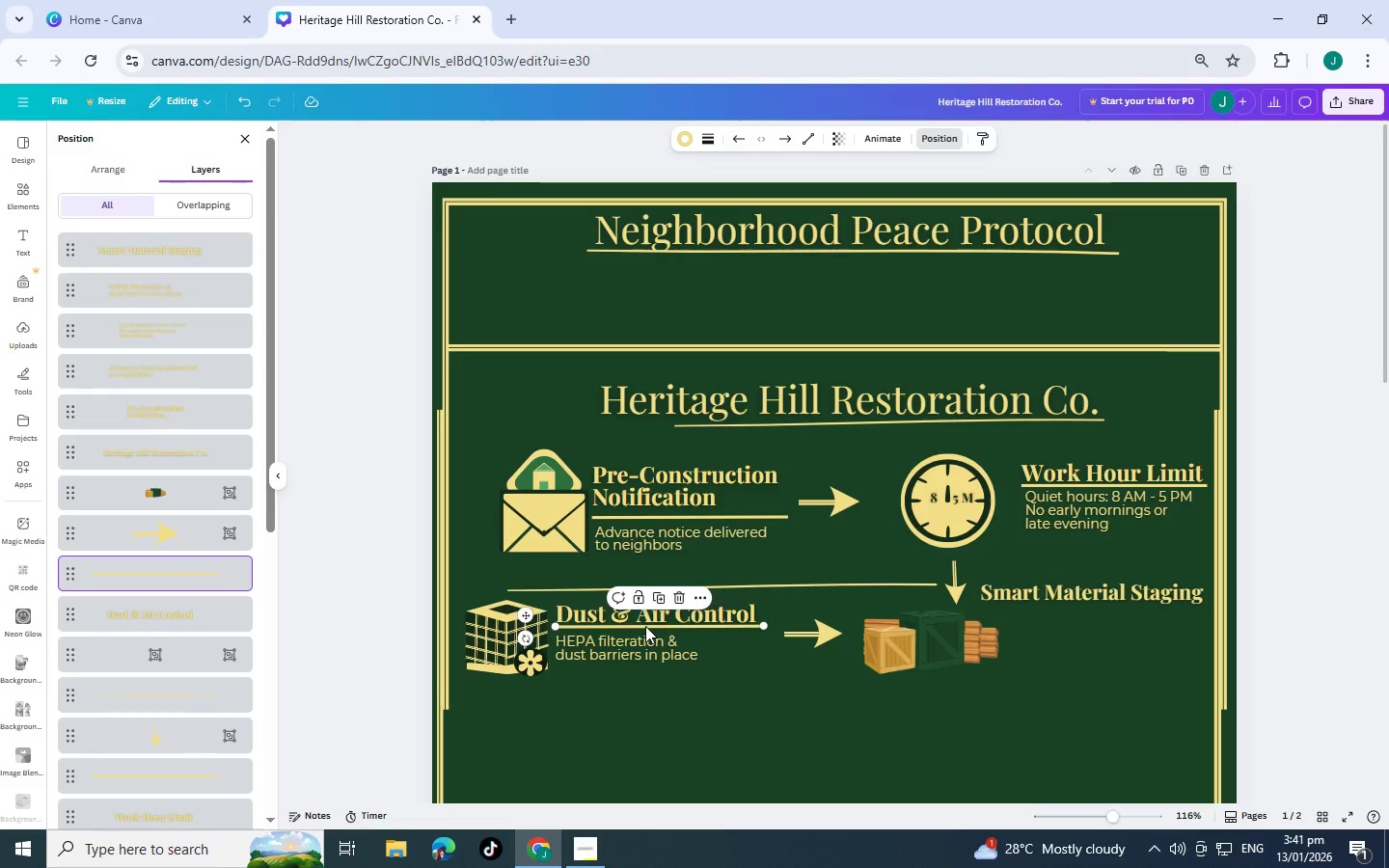 
key(Control+V)
 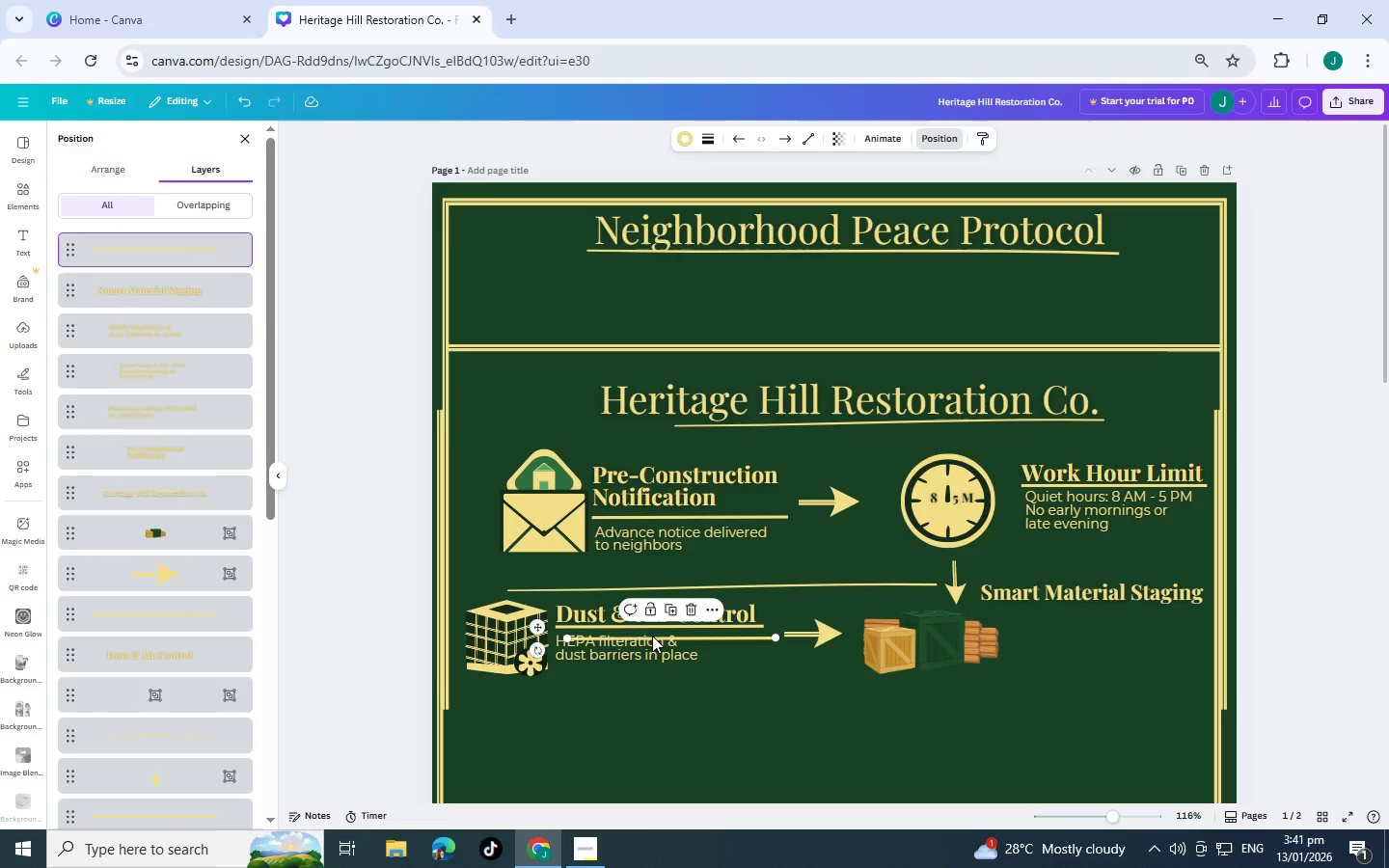 
left_click_drag(start_coordinate=[652, 636], to_coordinate=[1066, 607])
 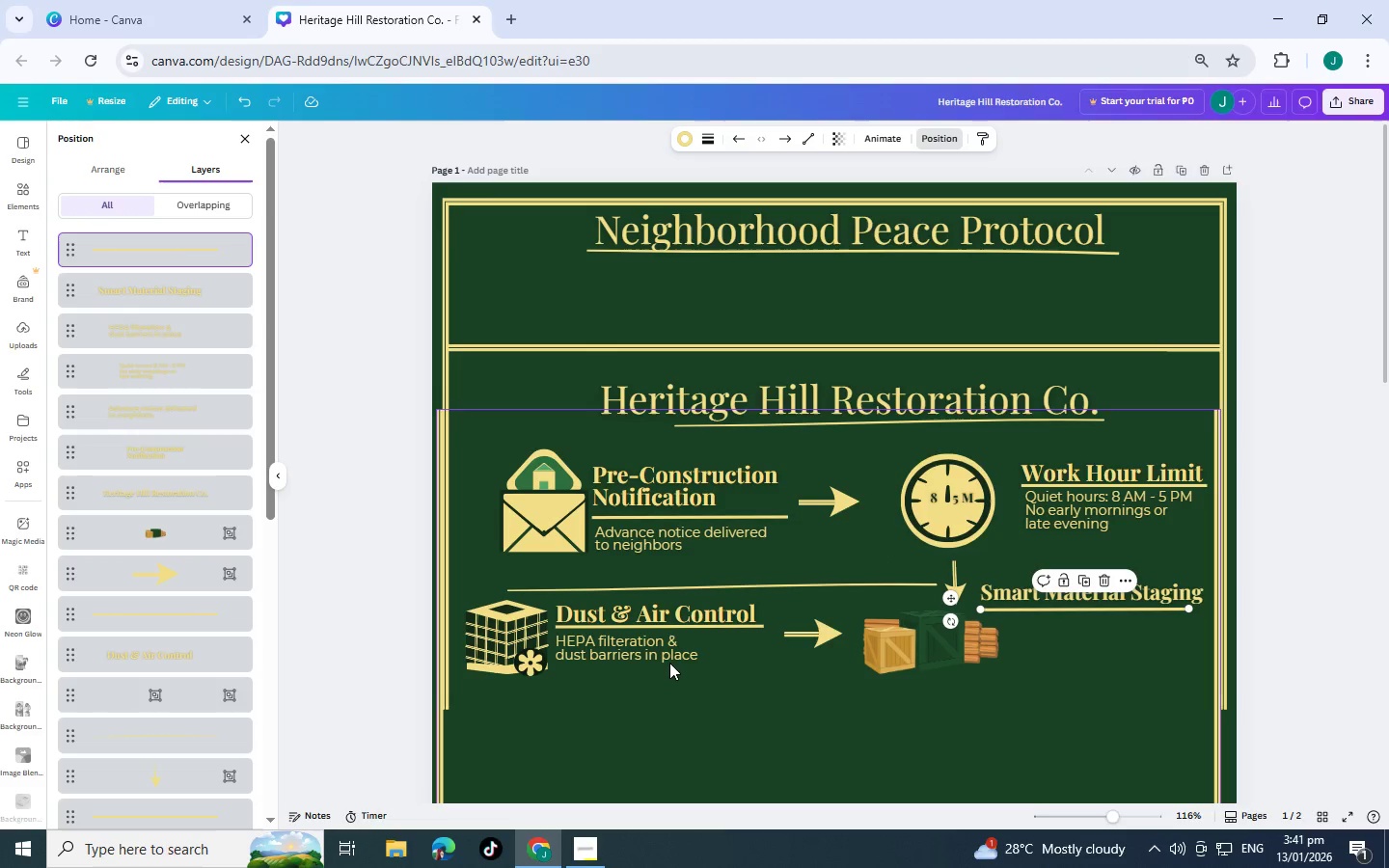 
left_click([652, 656])
 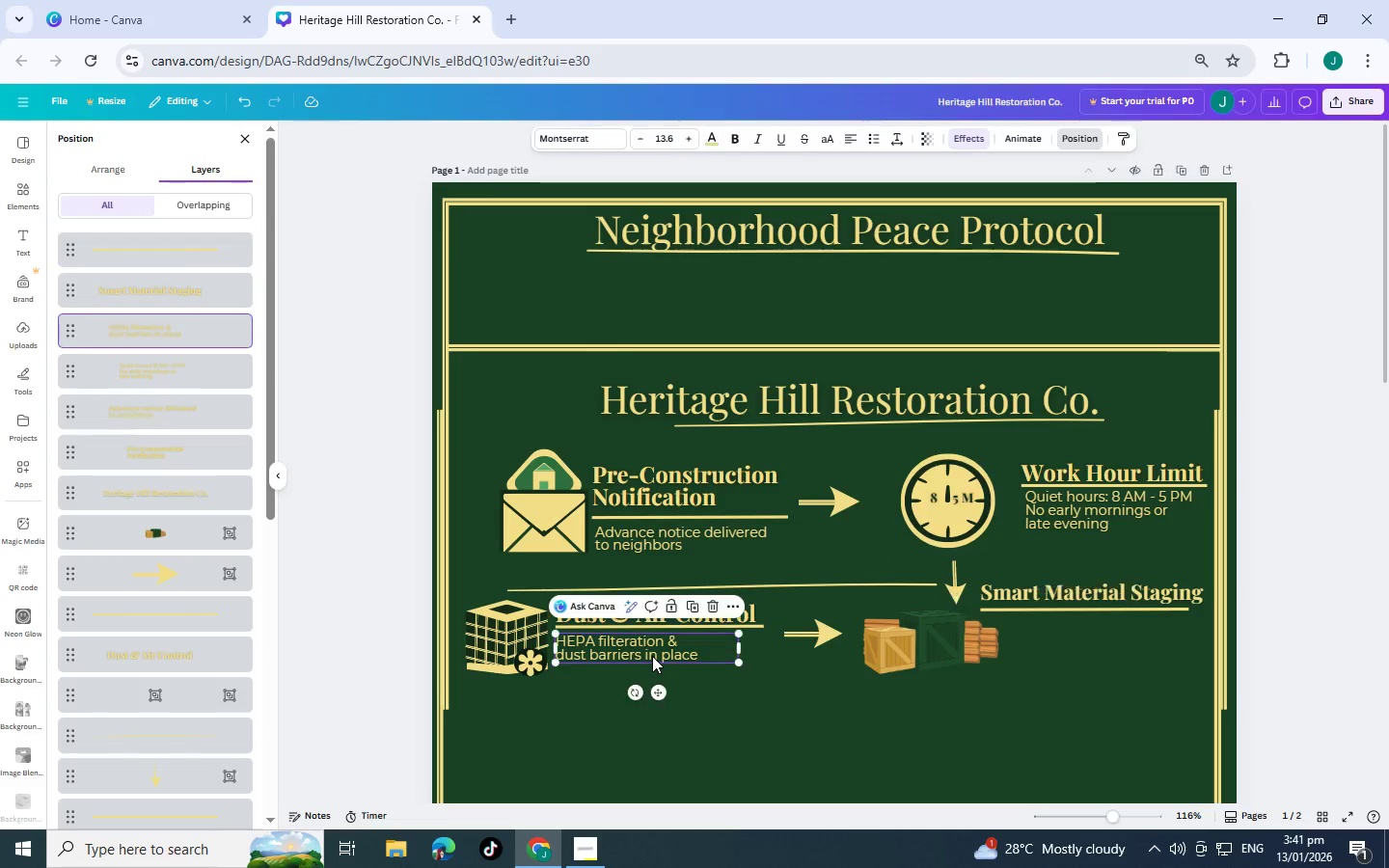 
key(Control+C)
 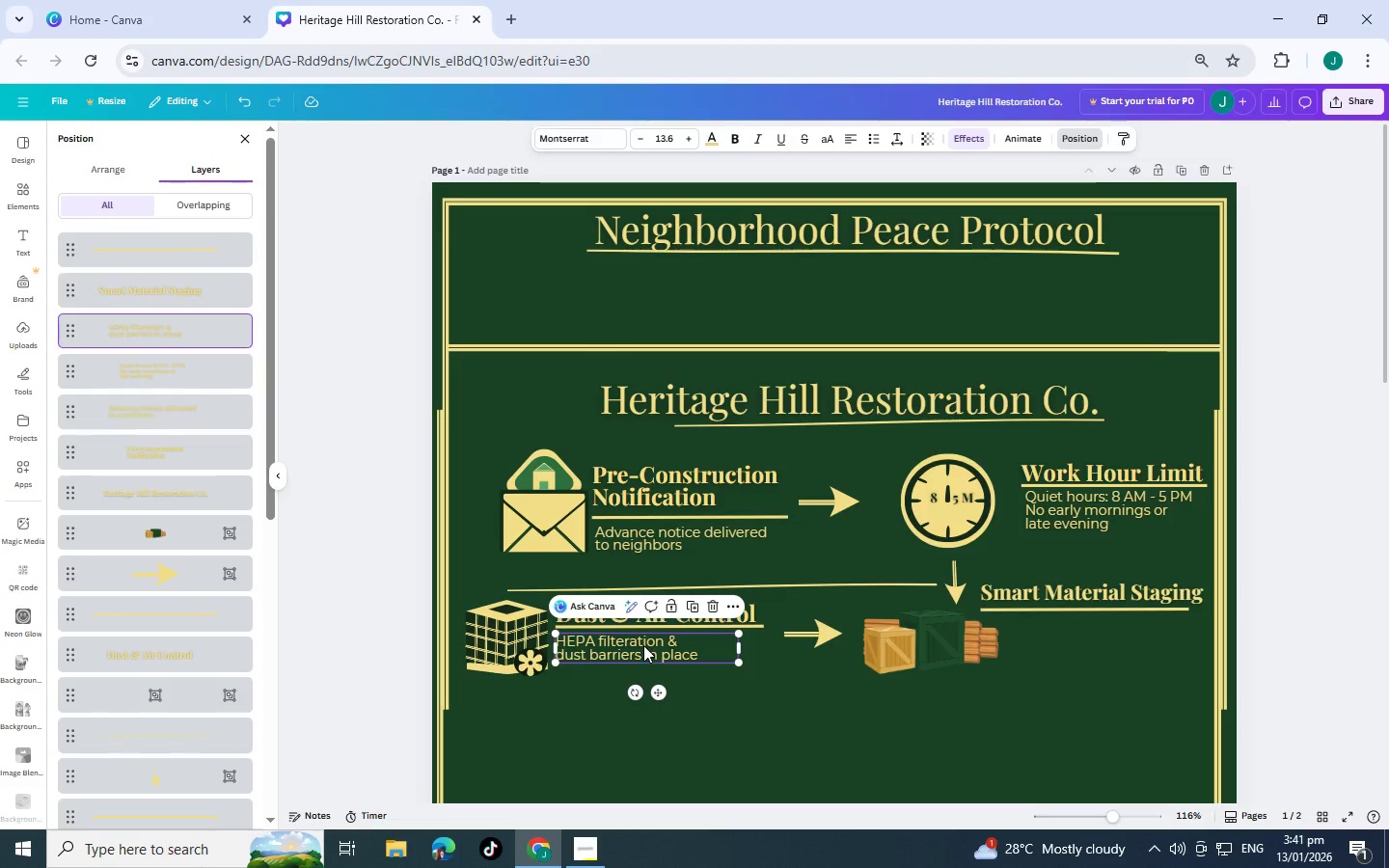 
key(Control+V)
 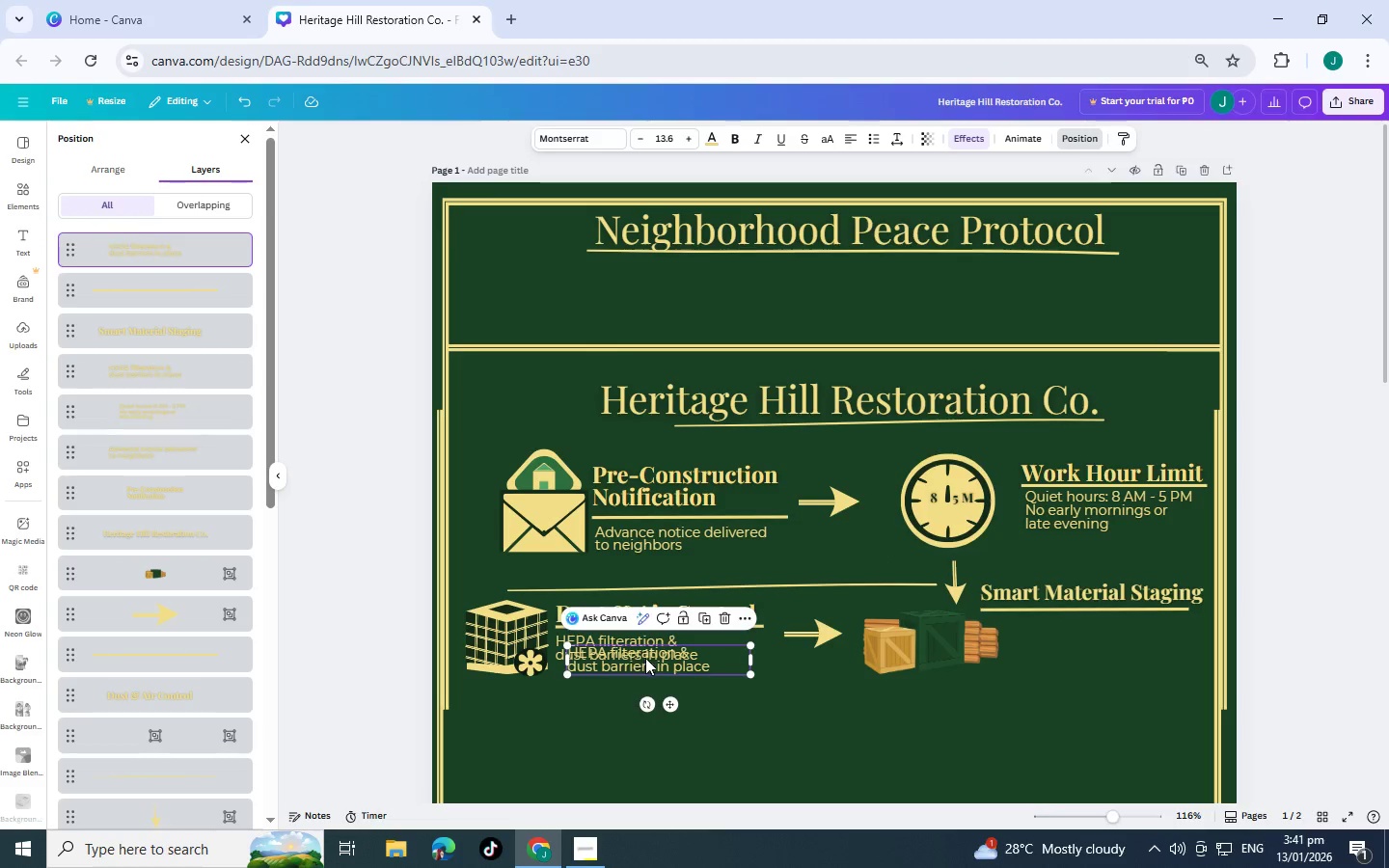 
left_click_drag(start_coordinate=[644, 658], to_coordinate=[1097, 631])
 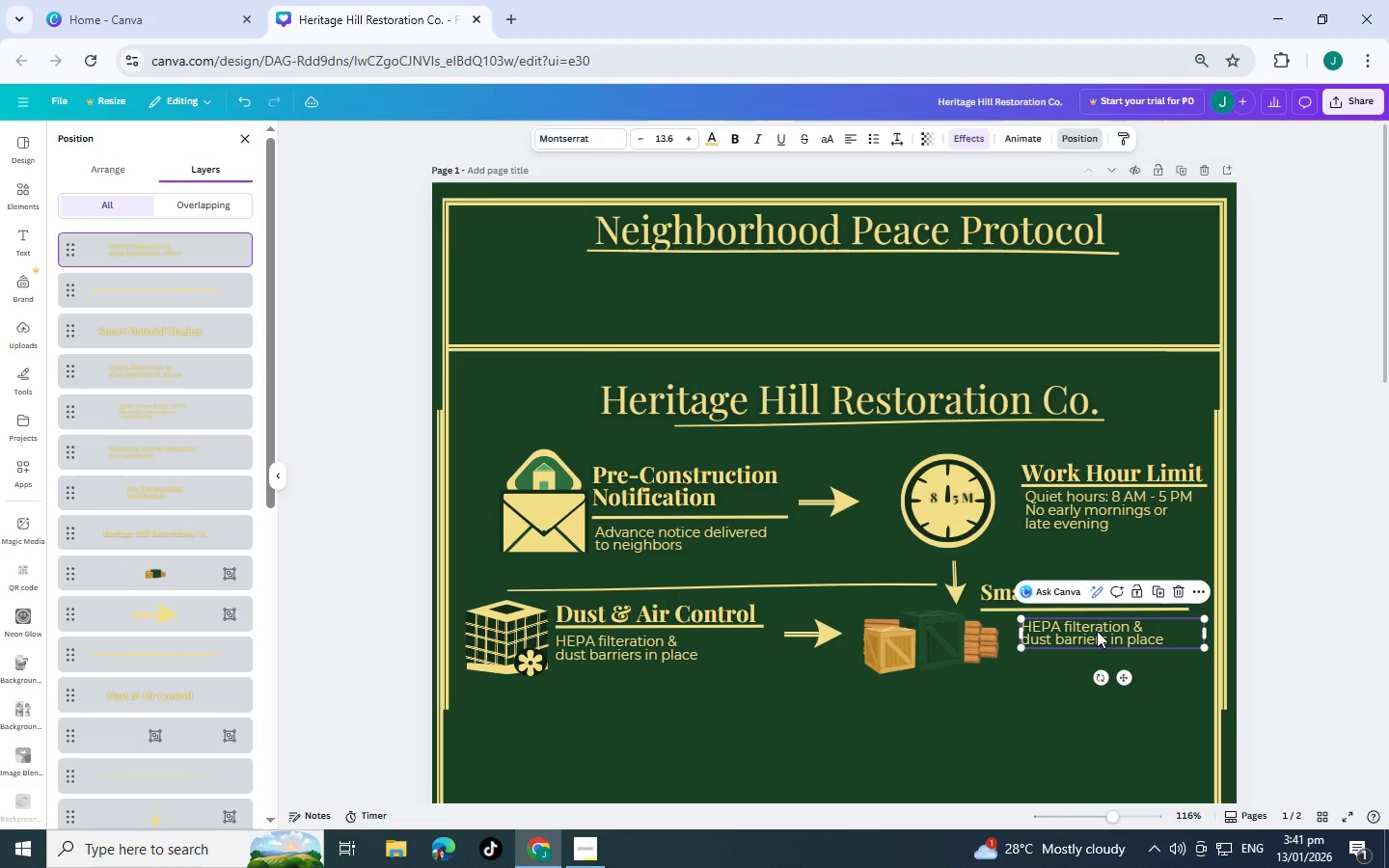 
double_click([1097, 631])
 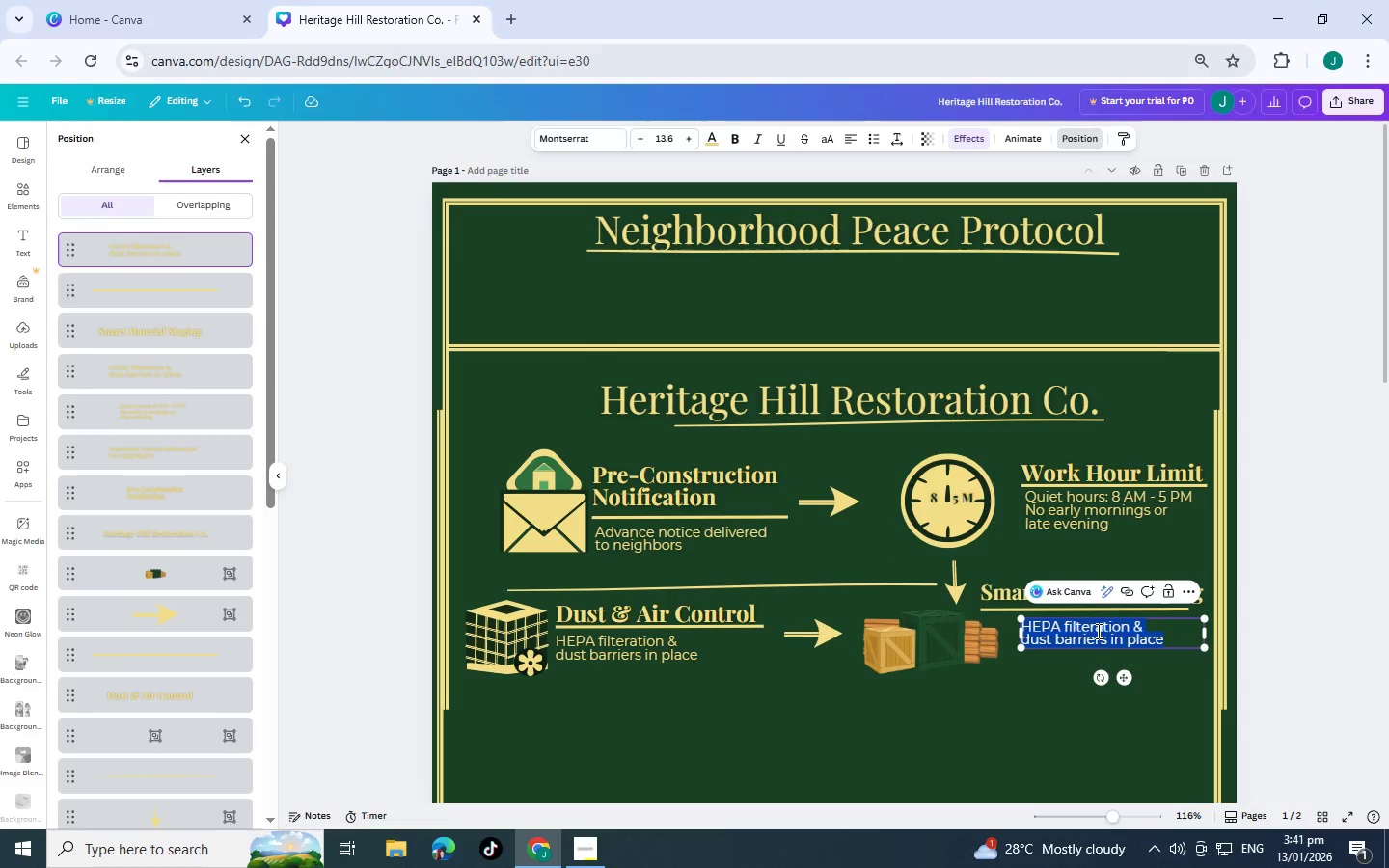 
type(Supploi)
key(Backspace)
type(es kept organized,)
 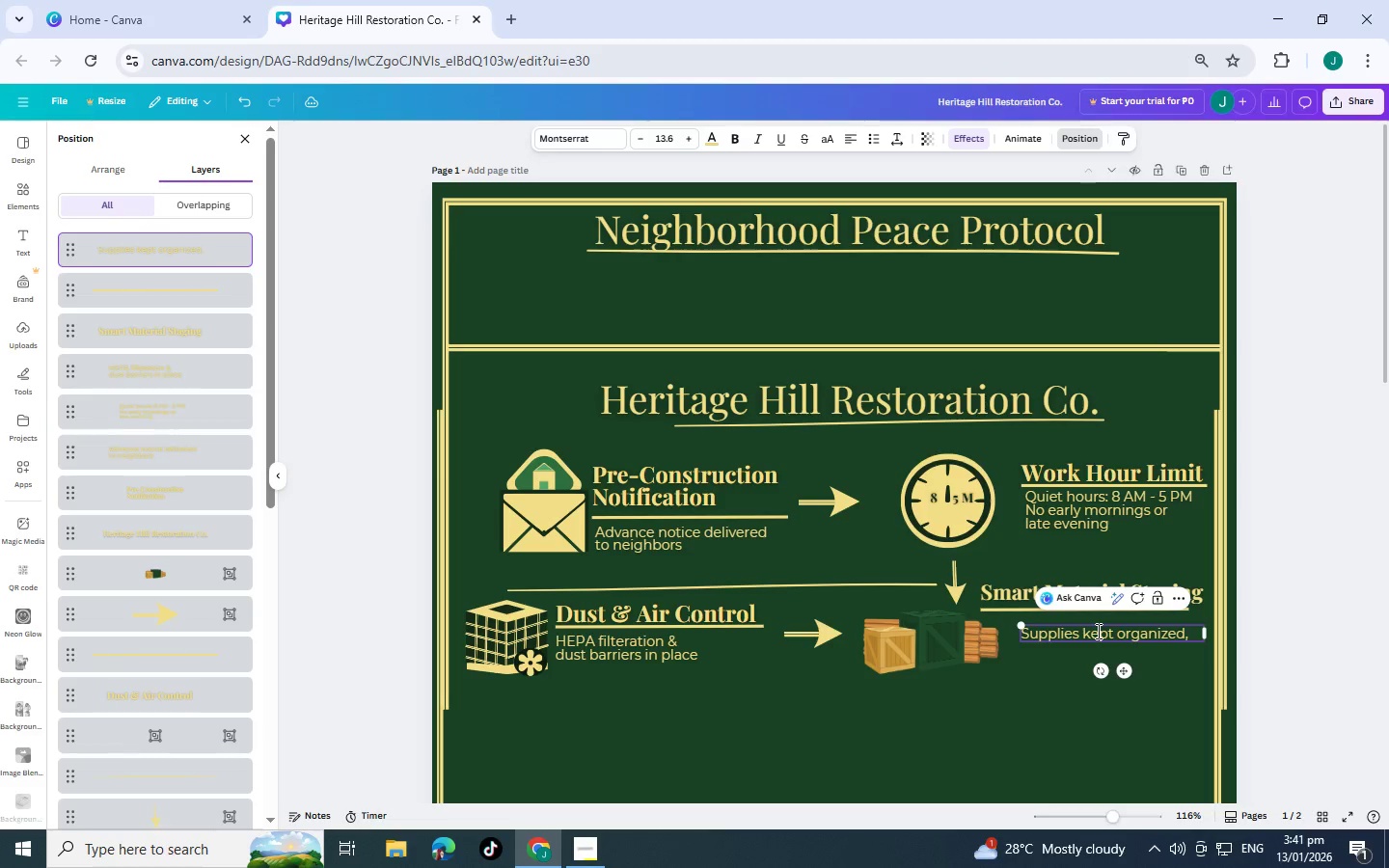 
key(Enter)
 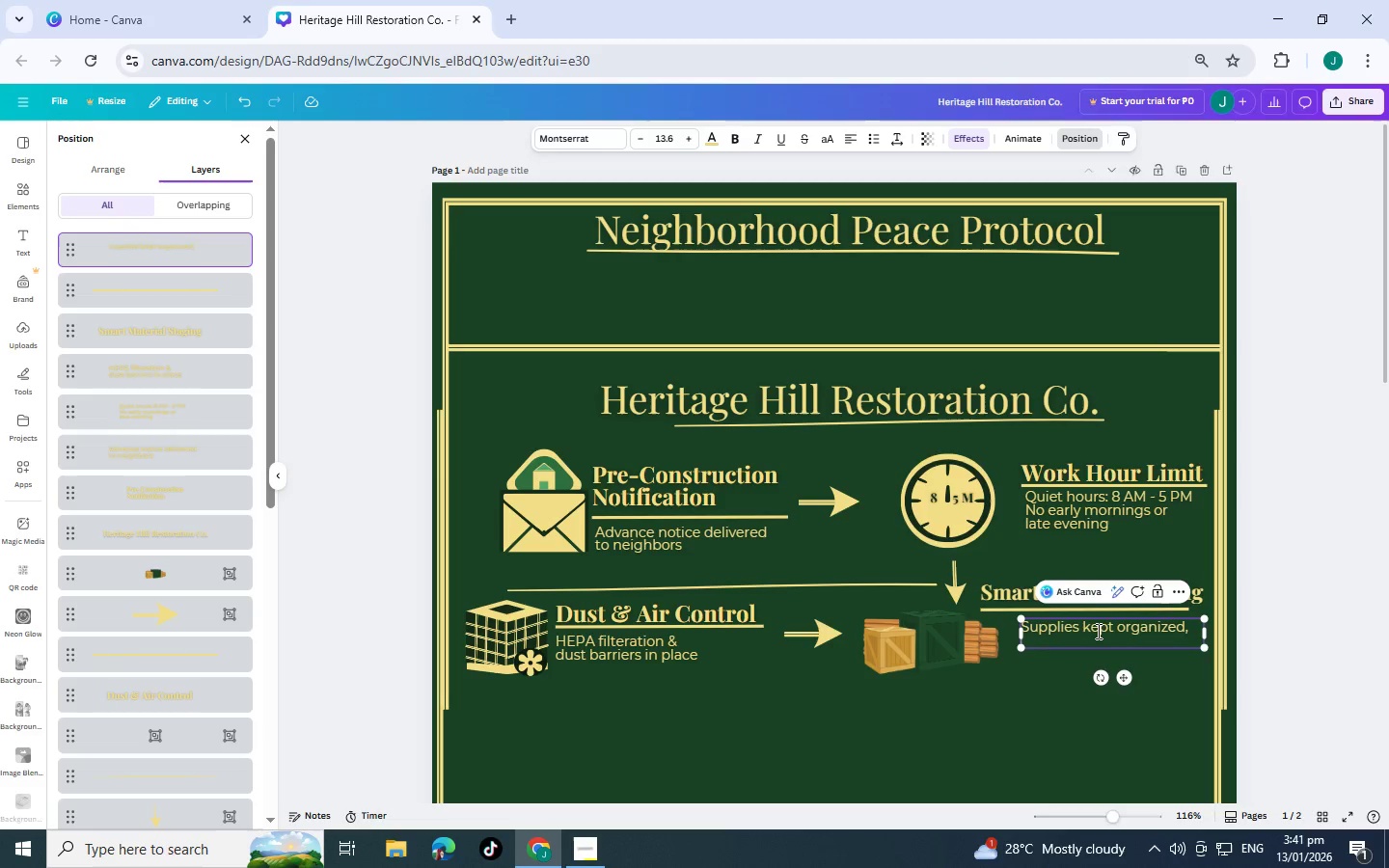 
type(sidewalks l)
key(Backspace)
type(kept k)
key(Backspace)
type(clear.)
 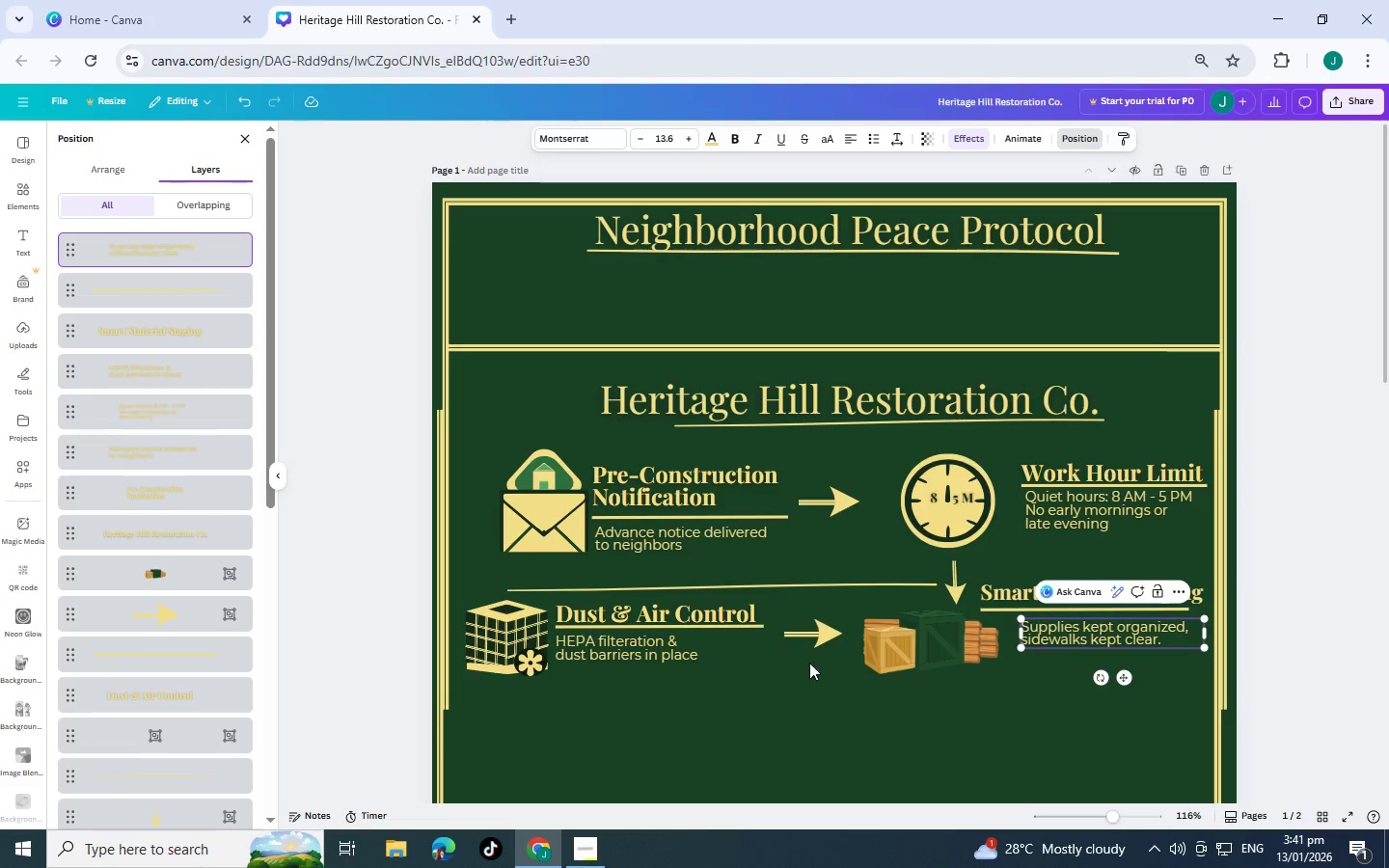 
double_click([700, 652])
 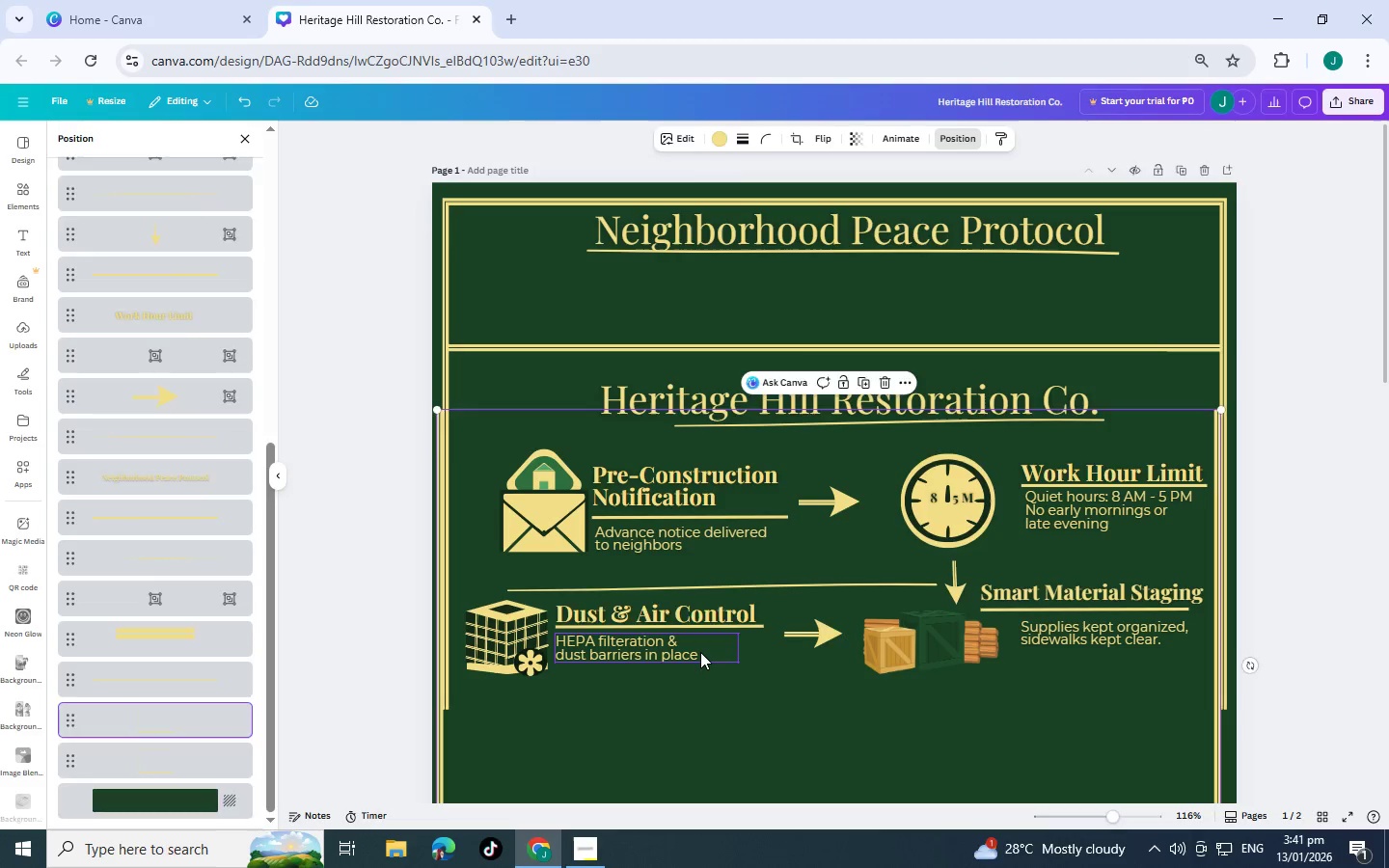 
triple_click([700, 652])
 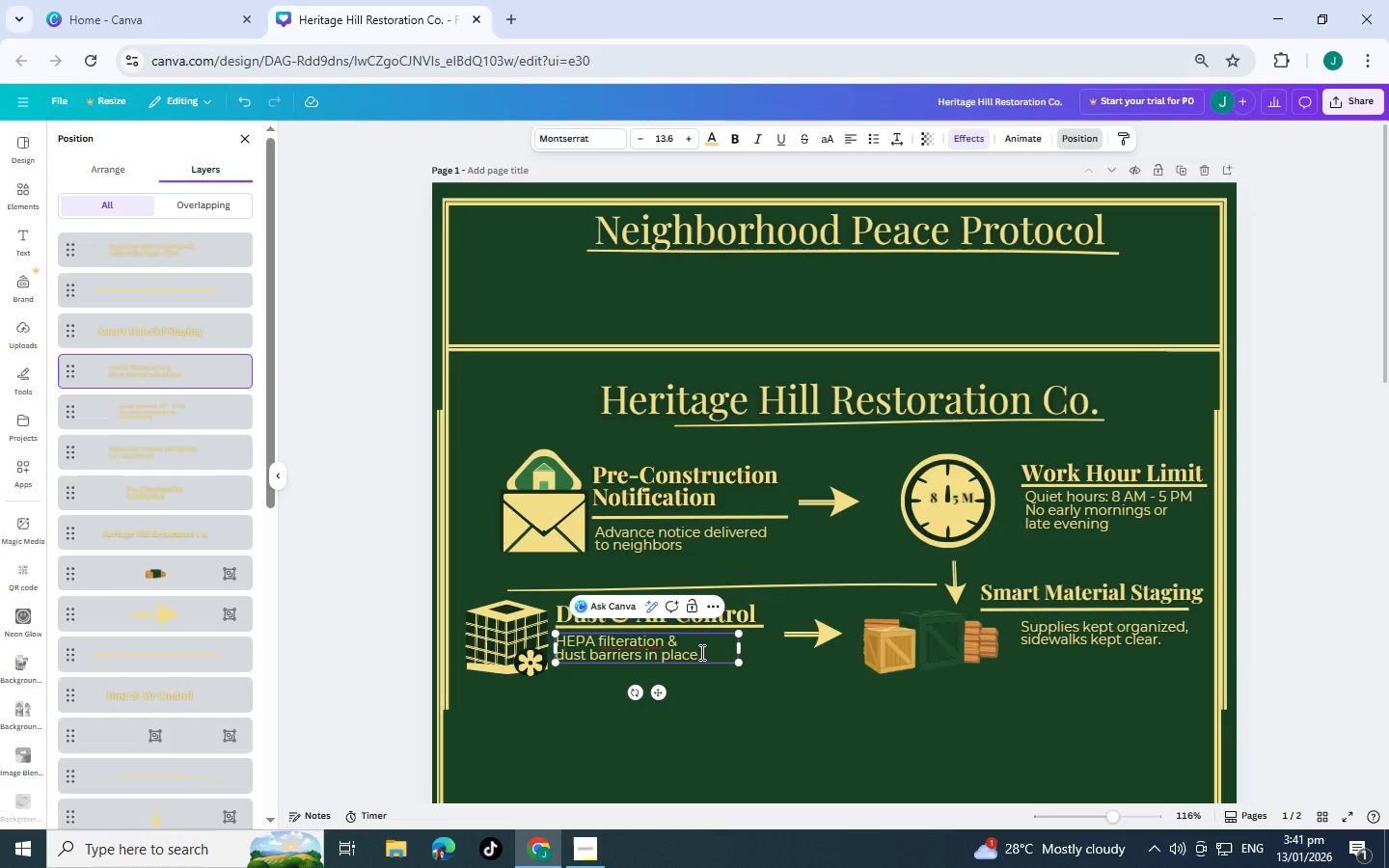 
key(Period)
 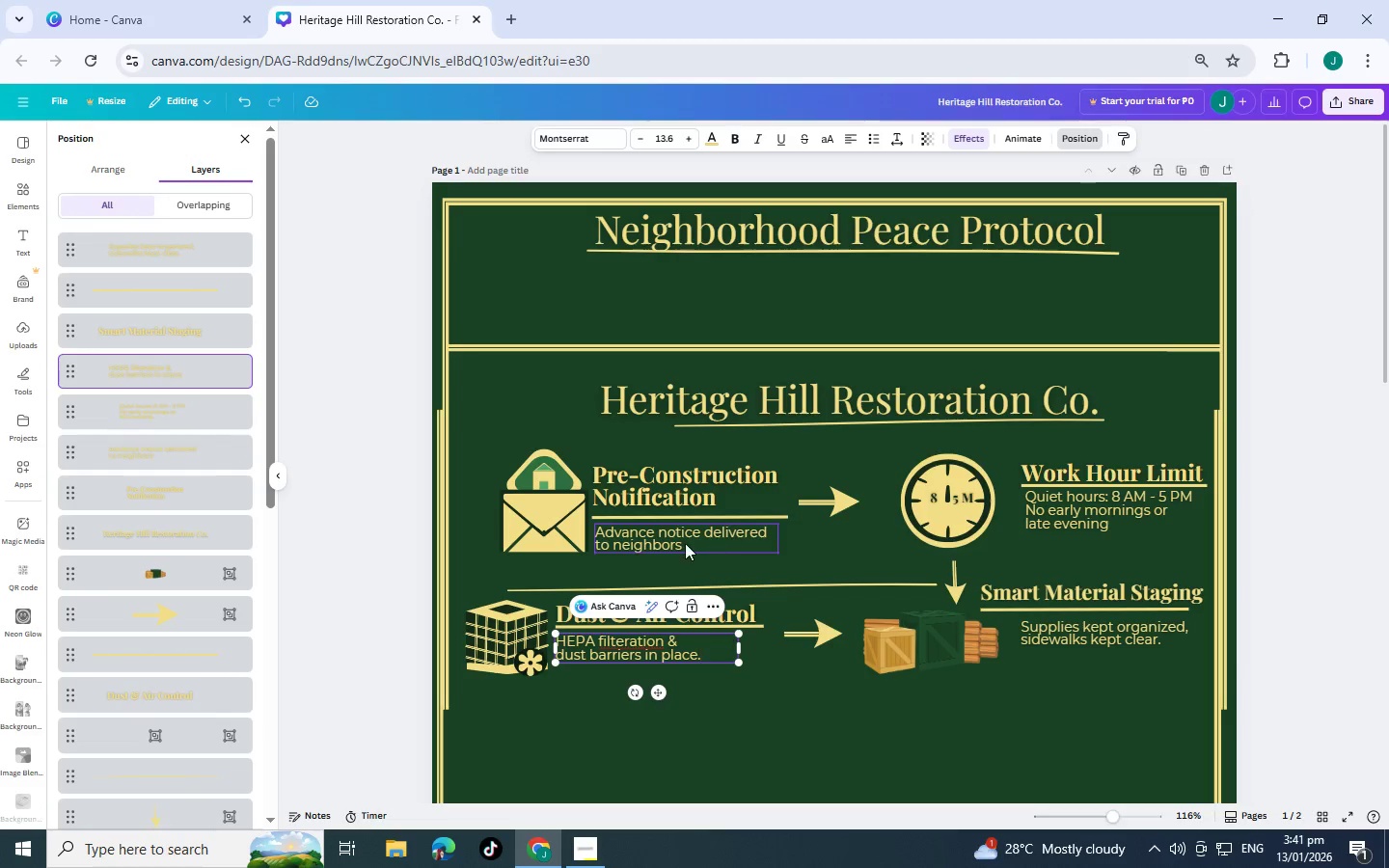 
double_click([682, 543])
 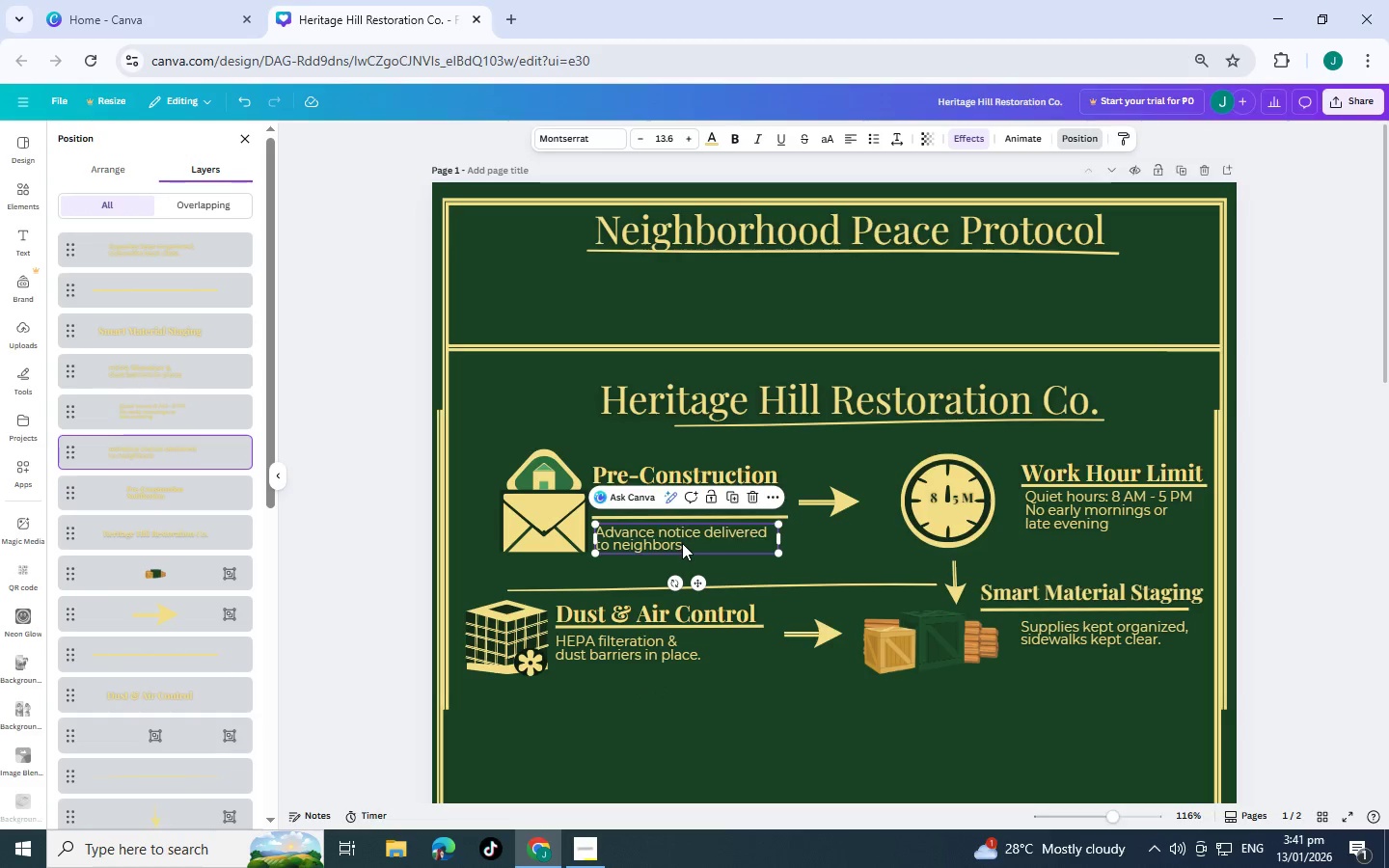 
triple_click([682, 543])
 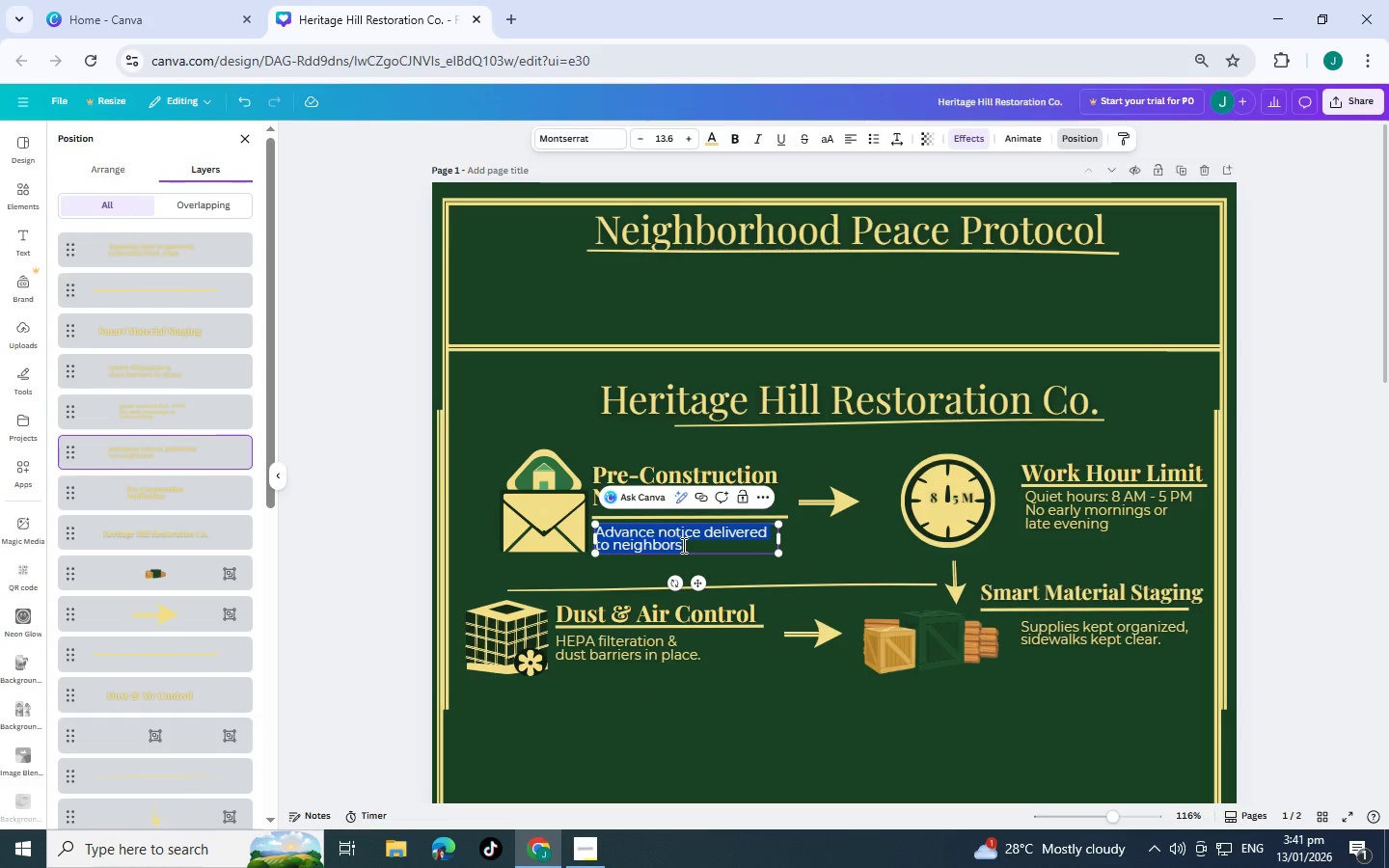 
triple_click([682, 545])
 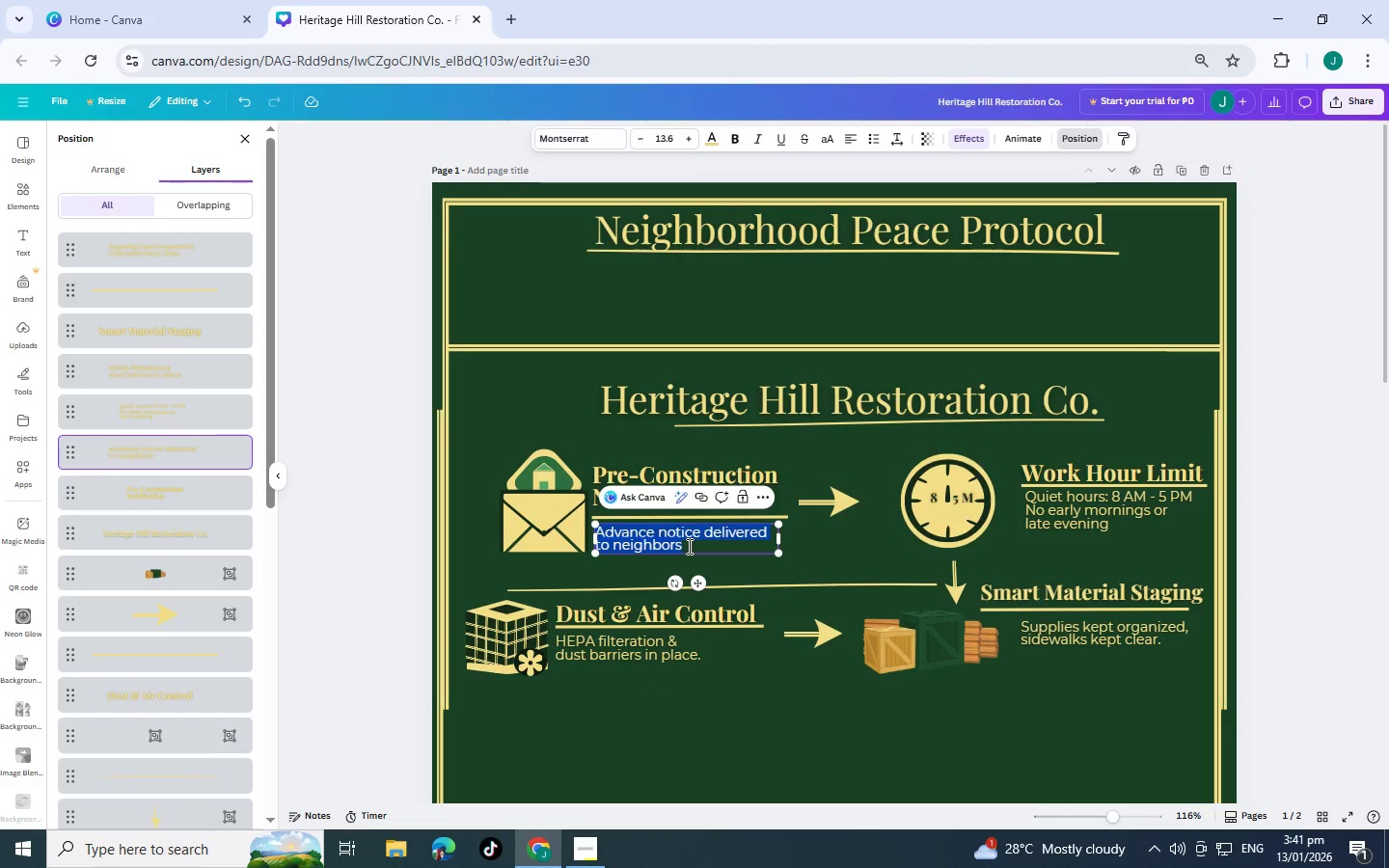 
triple_click([688, 546])
 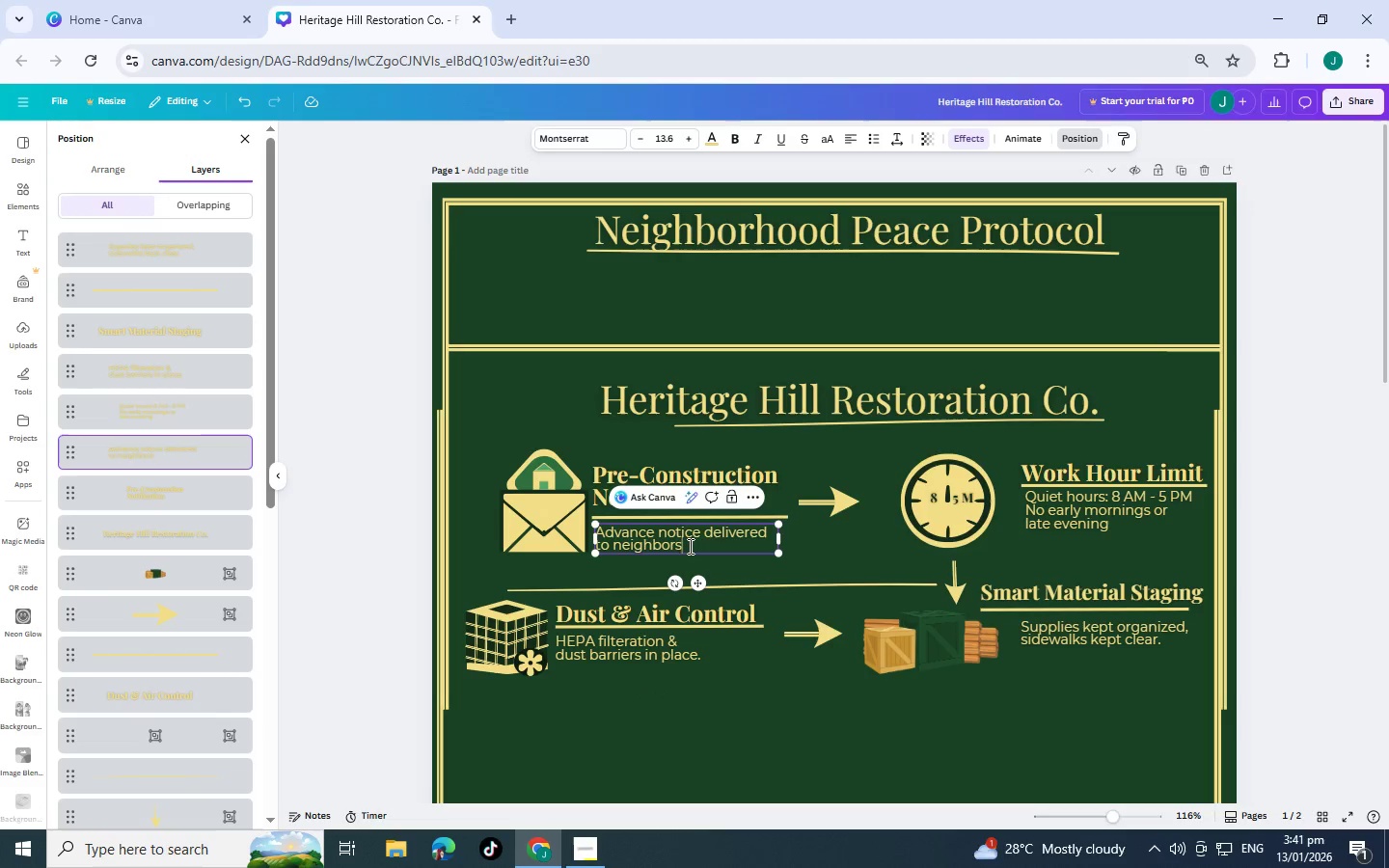 
key(Period)
 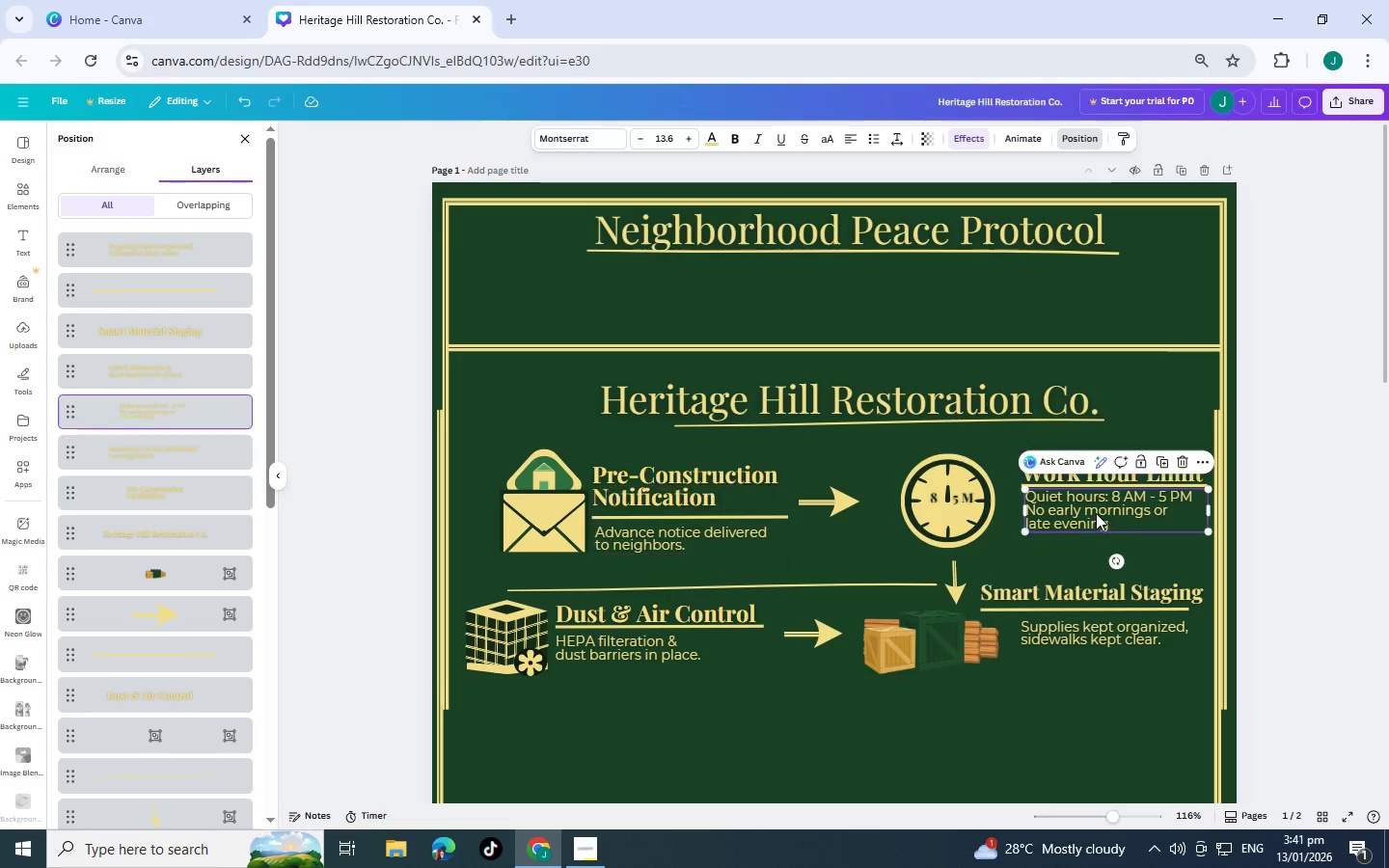 
double_click([1118, 522])
 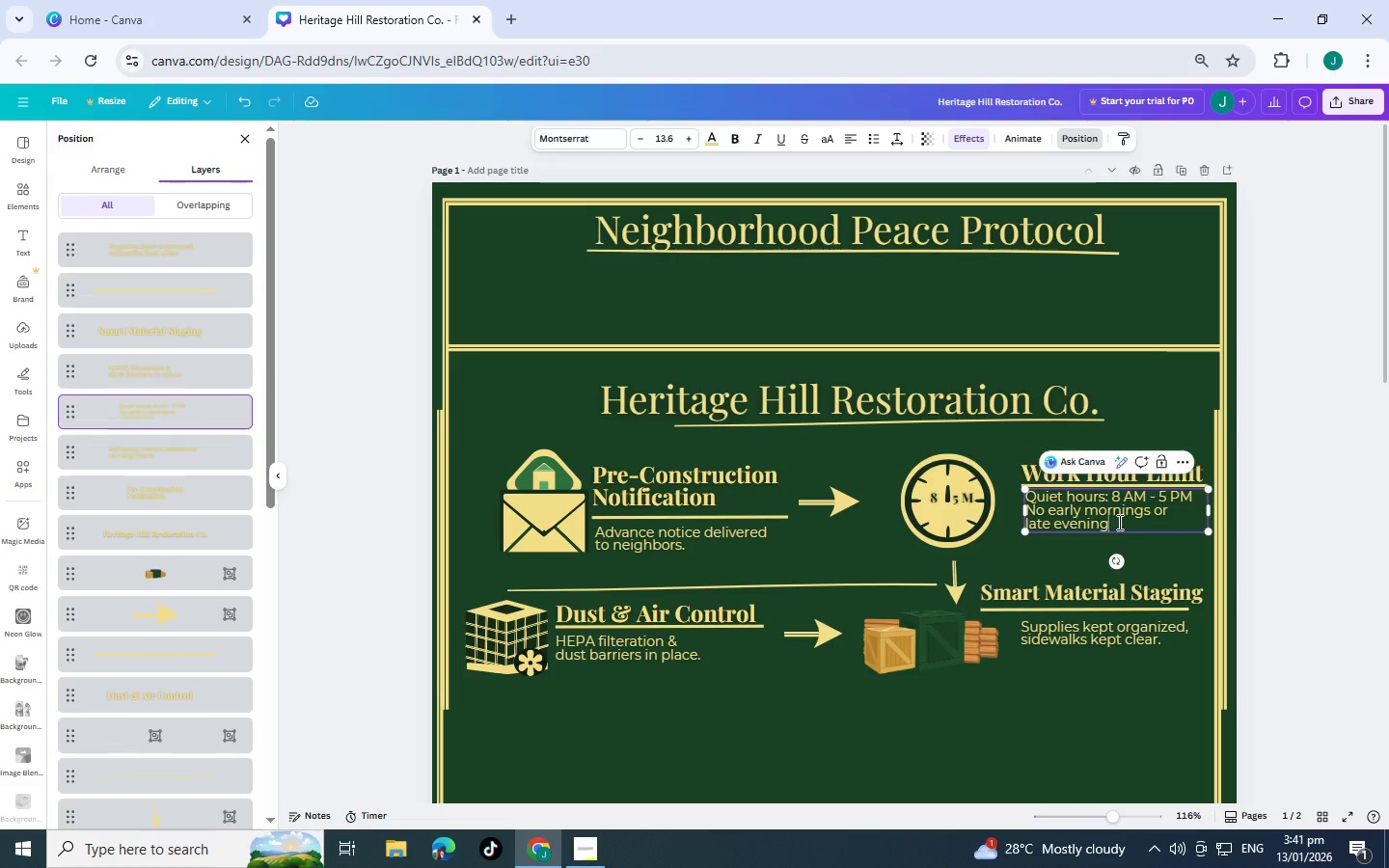 
triple_click([1118, 522])
 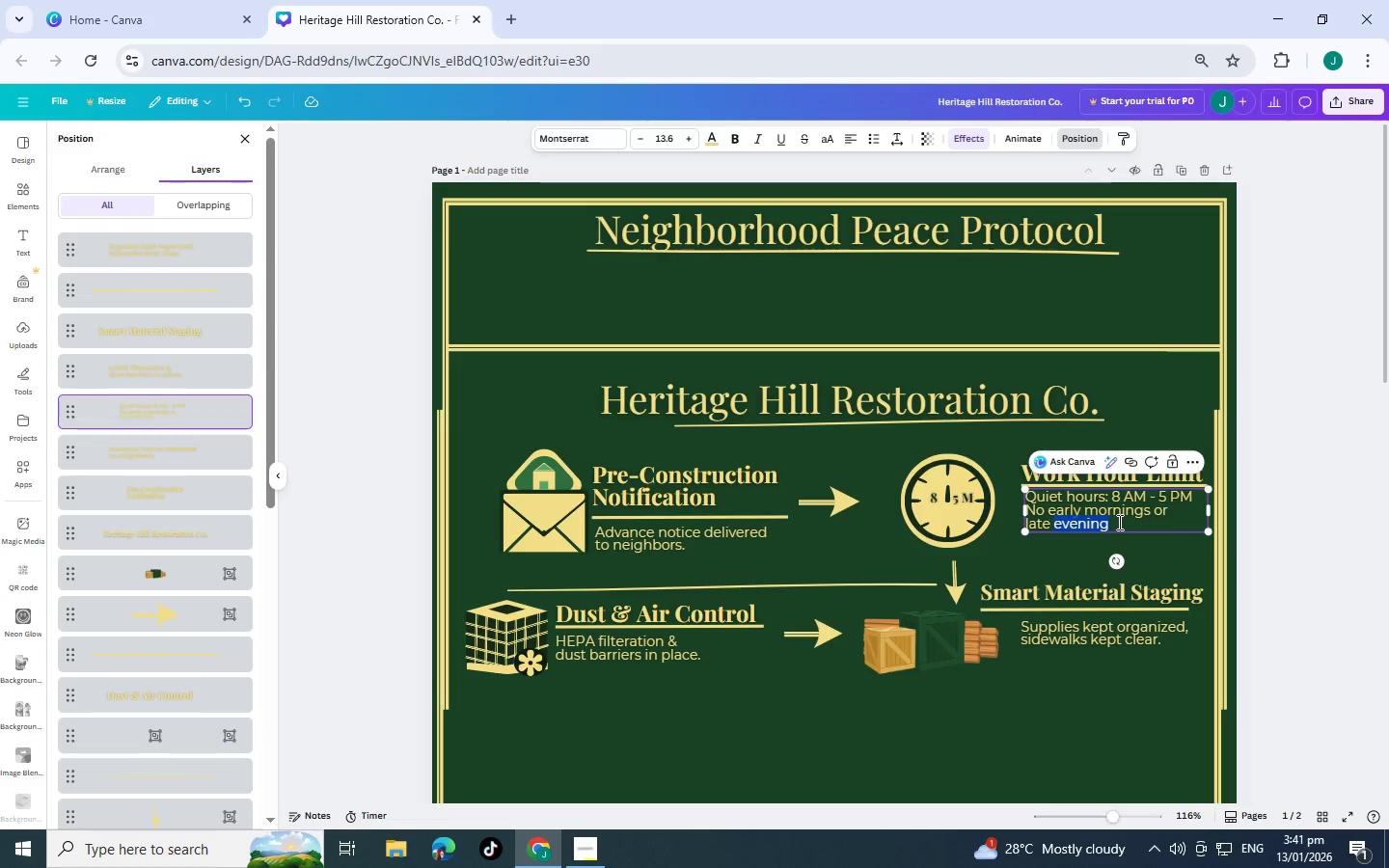 
triple_click([1118, 522])
 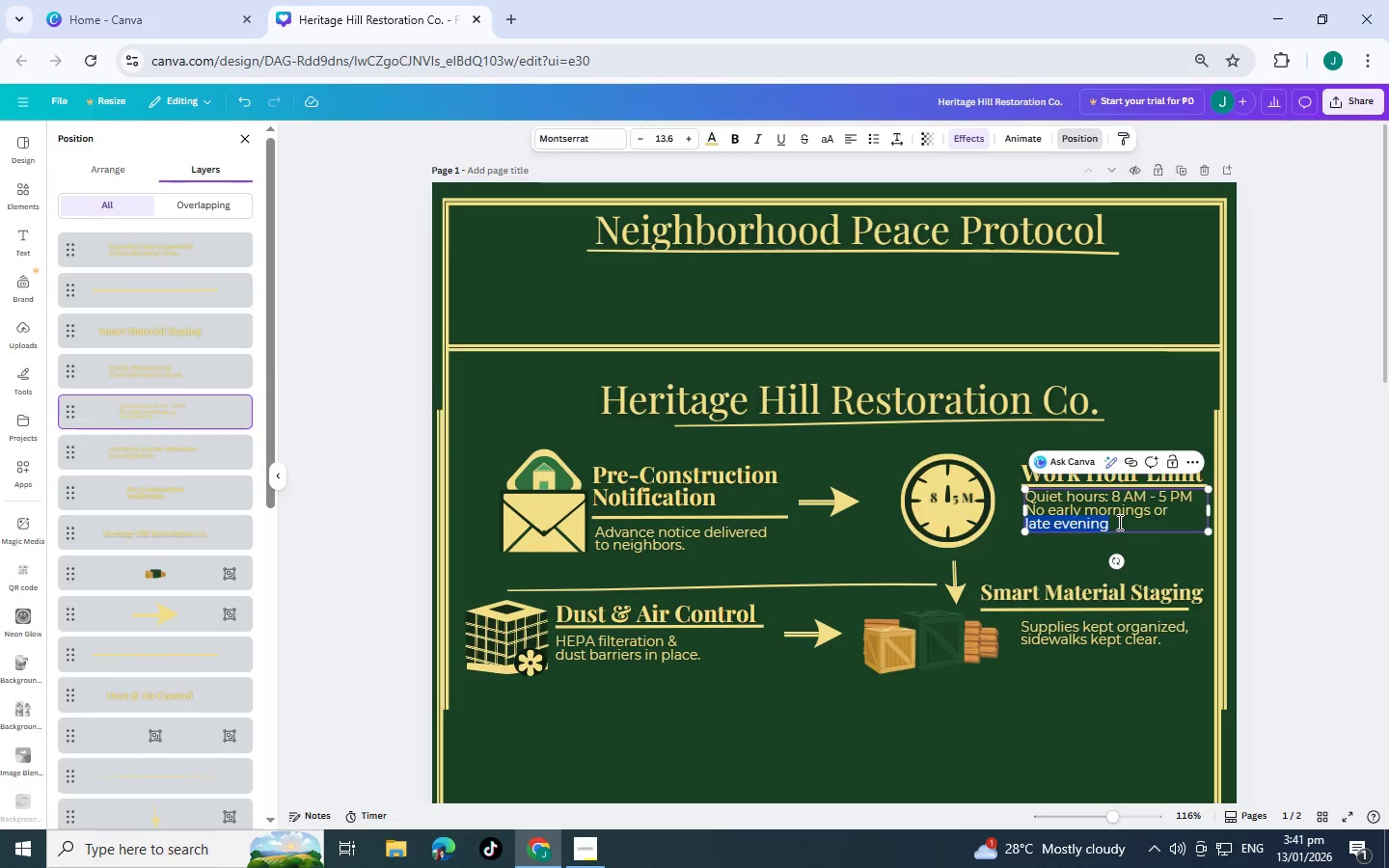 
triple_click([1118, 522])
 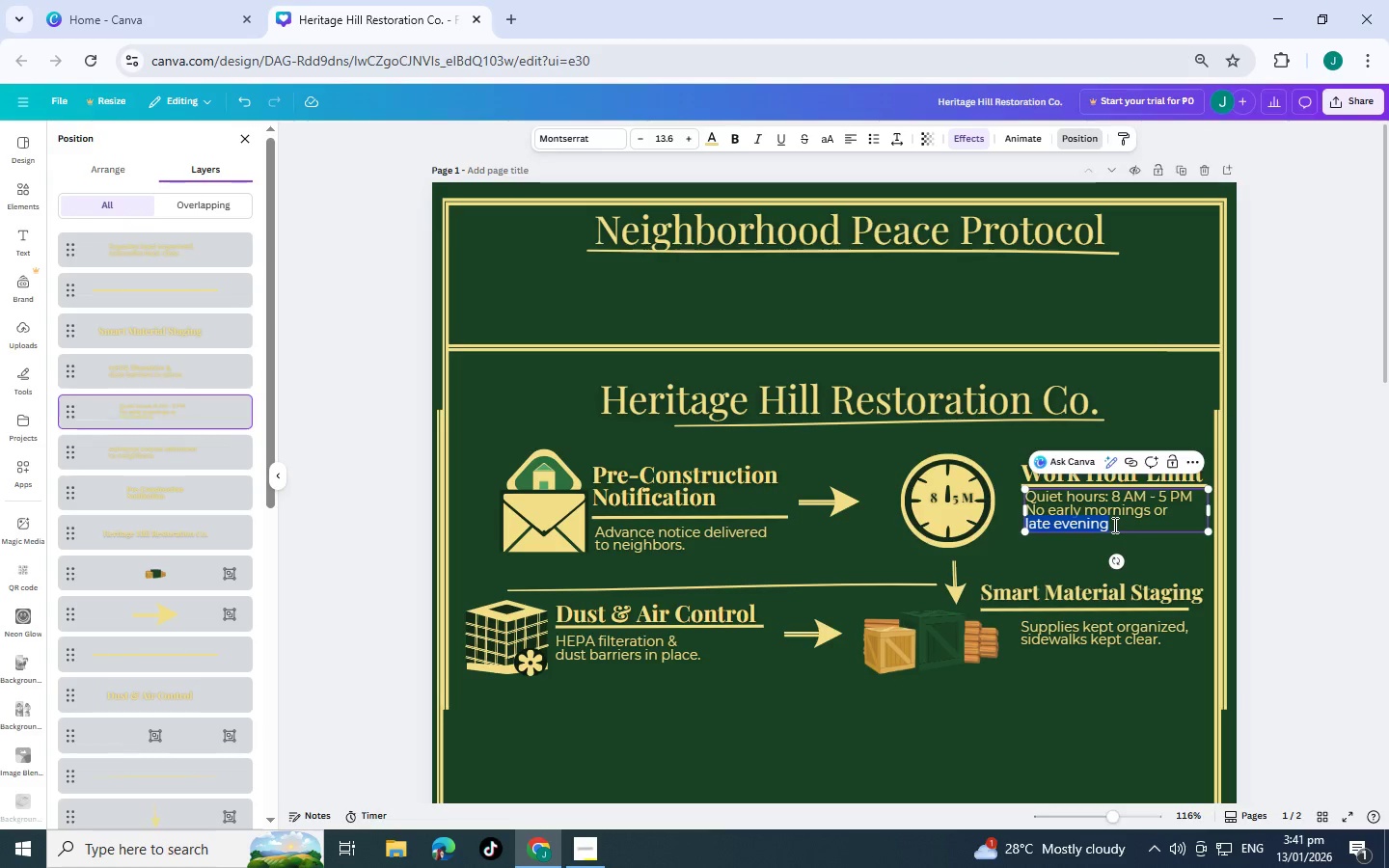 
triple_click([1113, 524])
 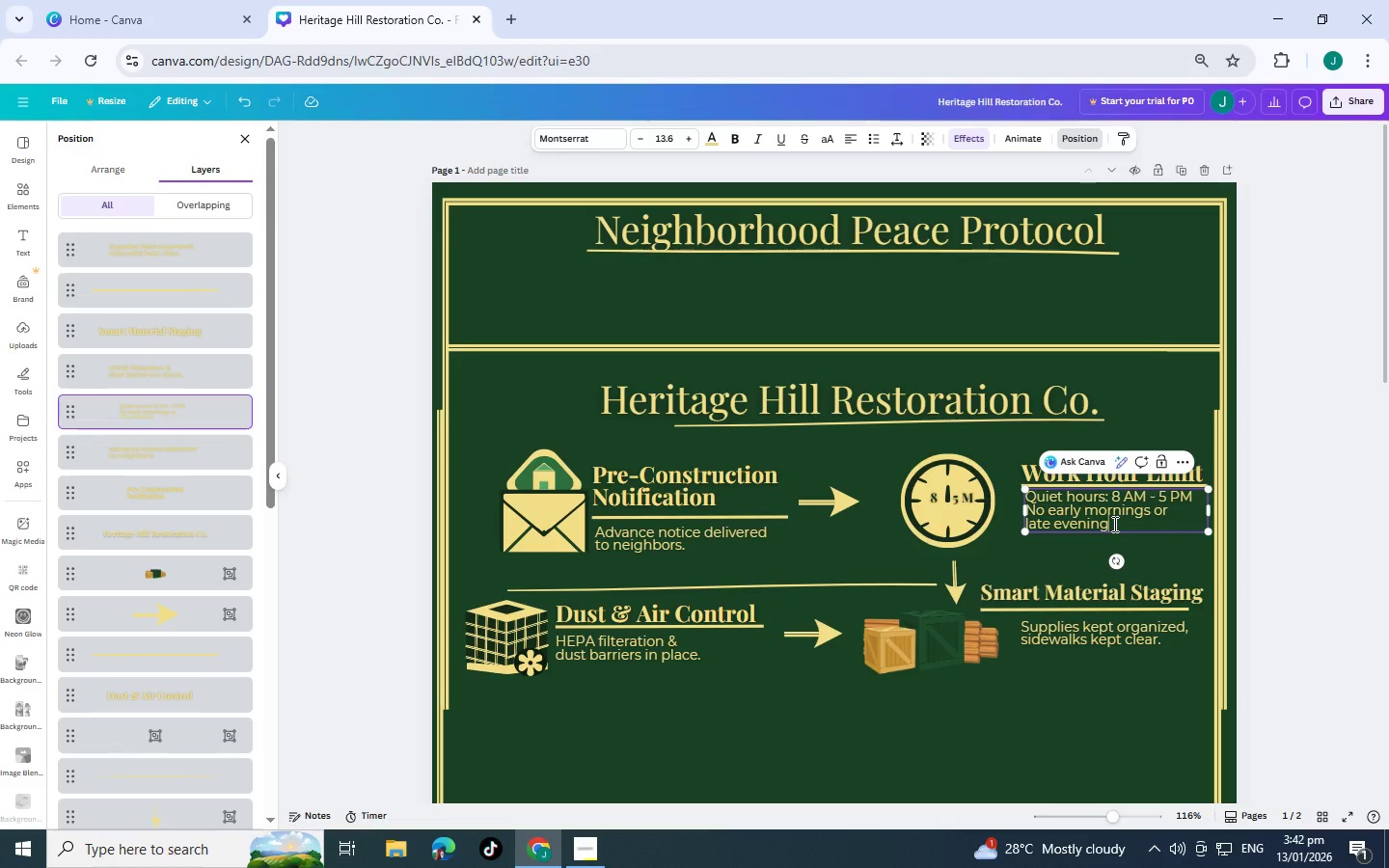 
key(Period)
 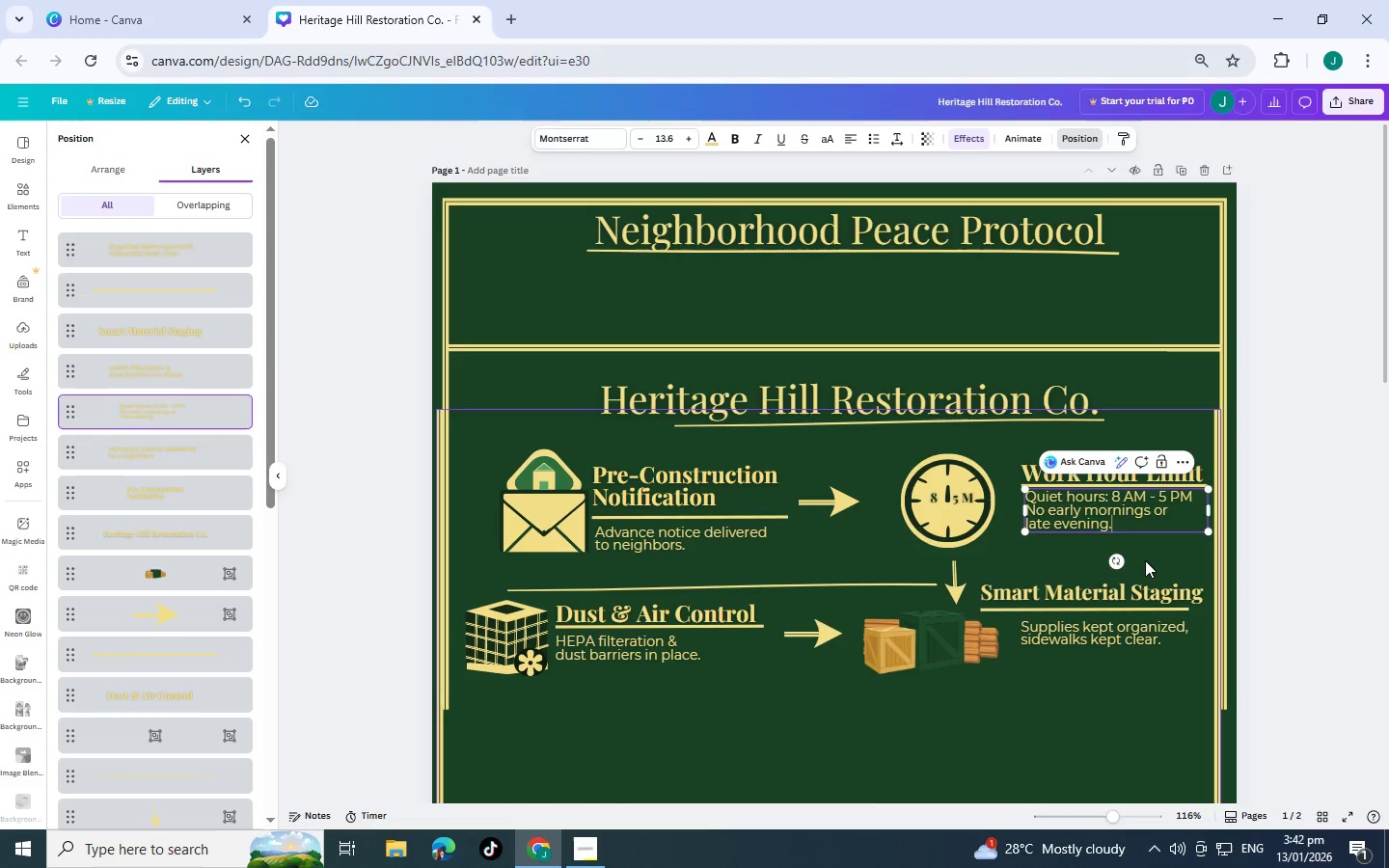 
left_click([1145, 560])
 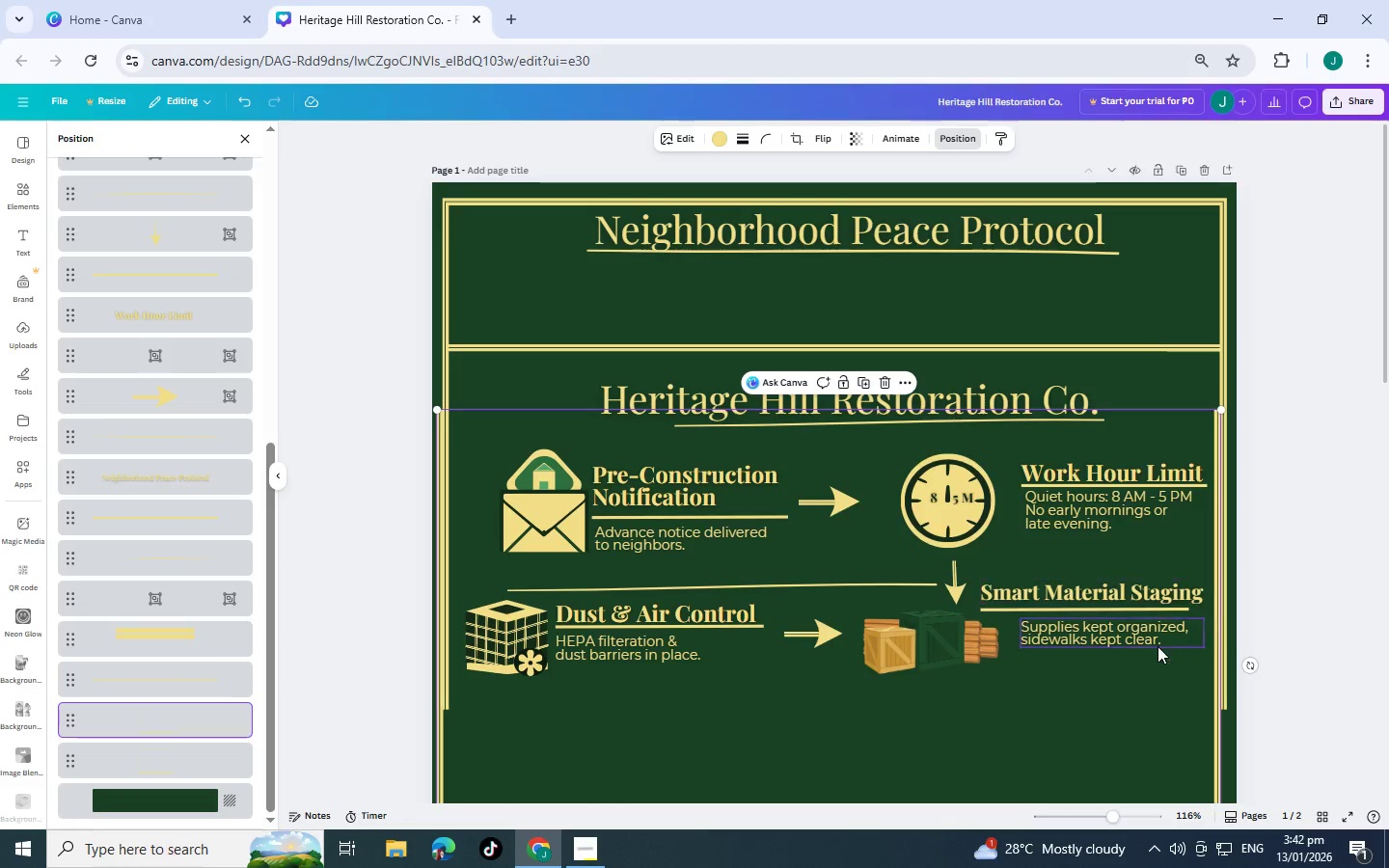 
left_click_drag(start_coordinate=[1154, 644], to_coordinate=[1143, 642])
 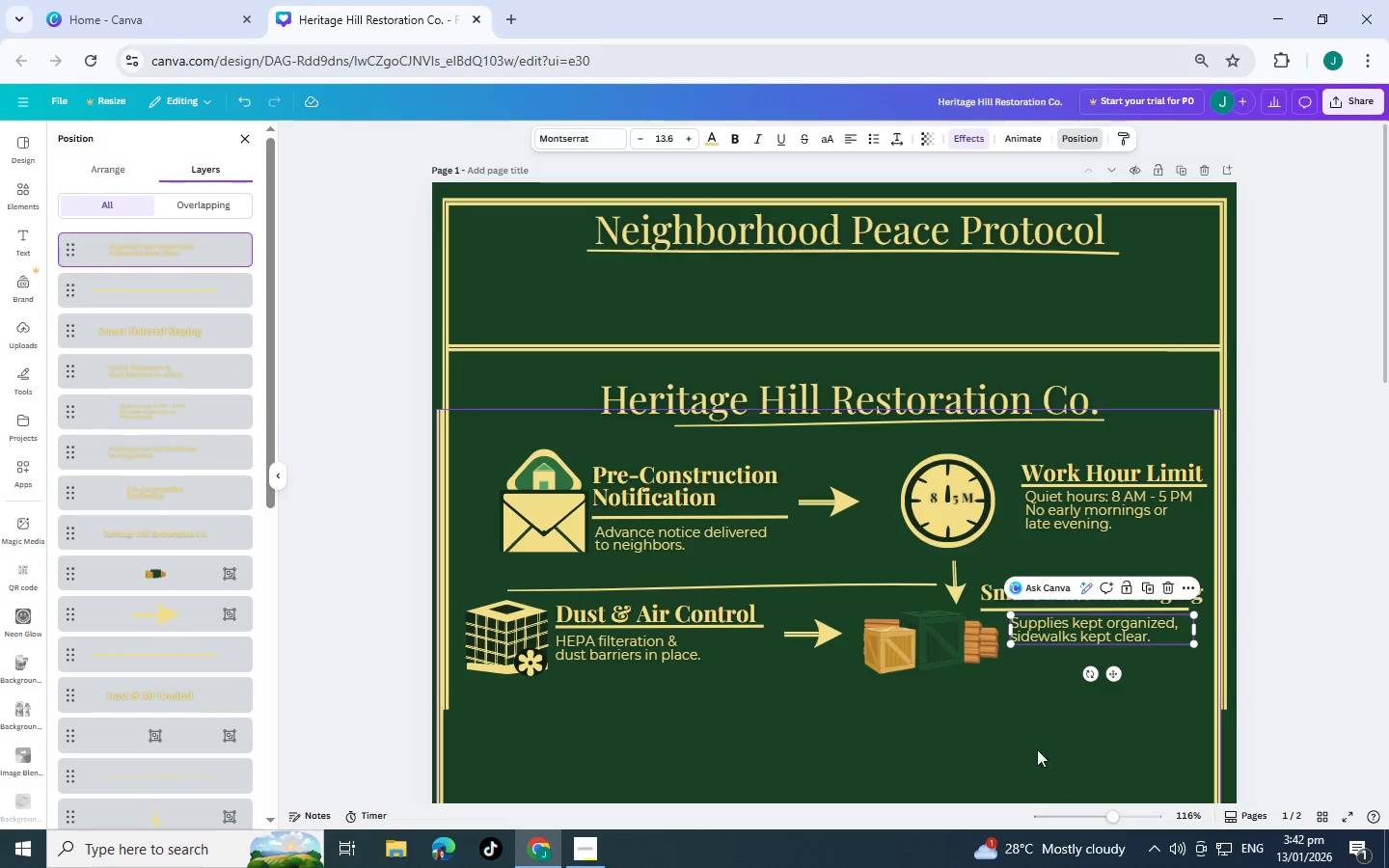 
scroll: coordinate [950, 705], scroll_direction: down, amount: 3.0
 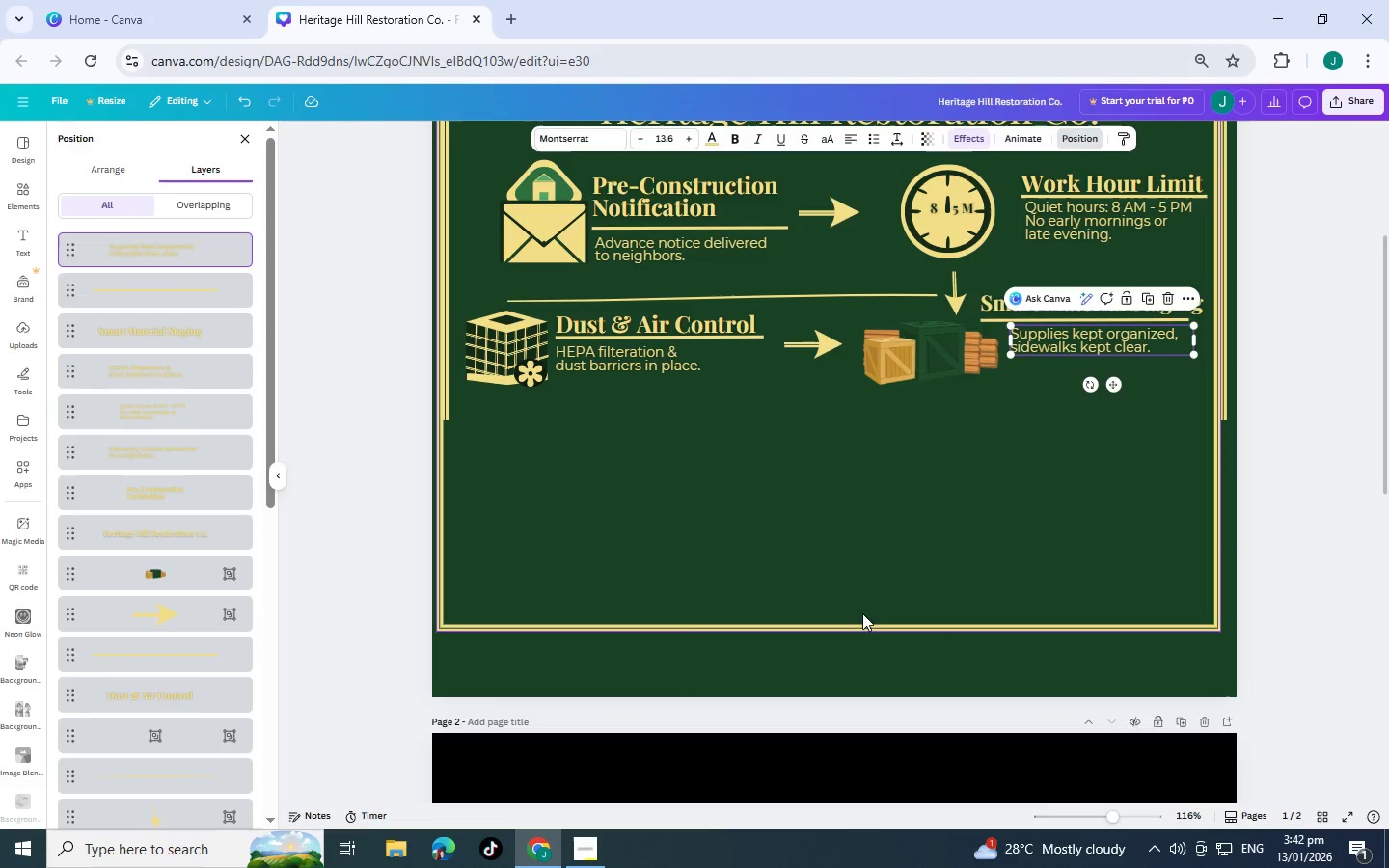 
left_click_drag(start_coordinate=[884, 625], to_coordinate=[891, 661])
 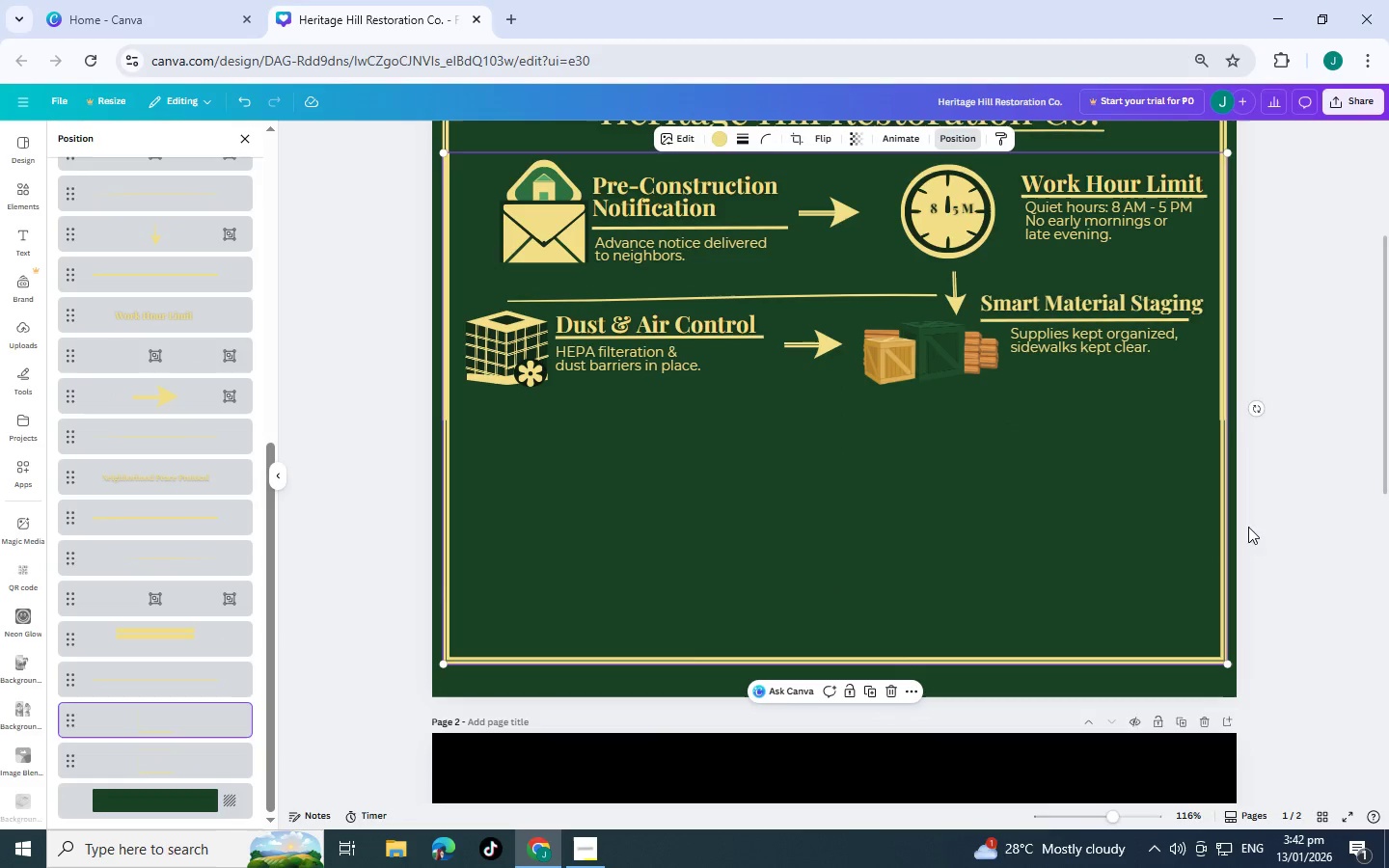 
left_click([1348, 509])
 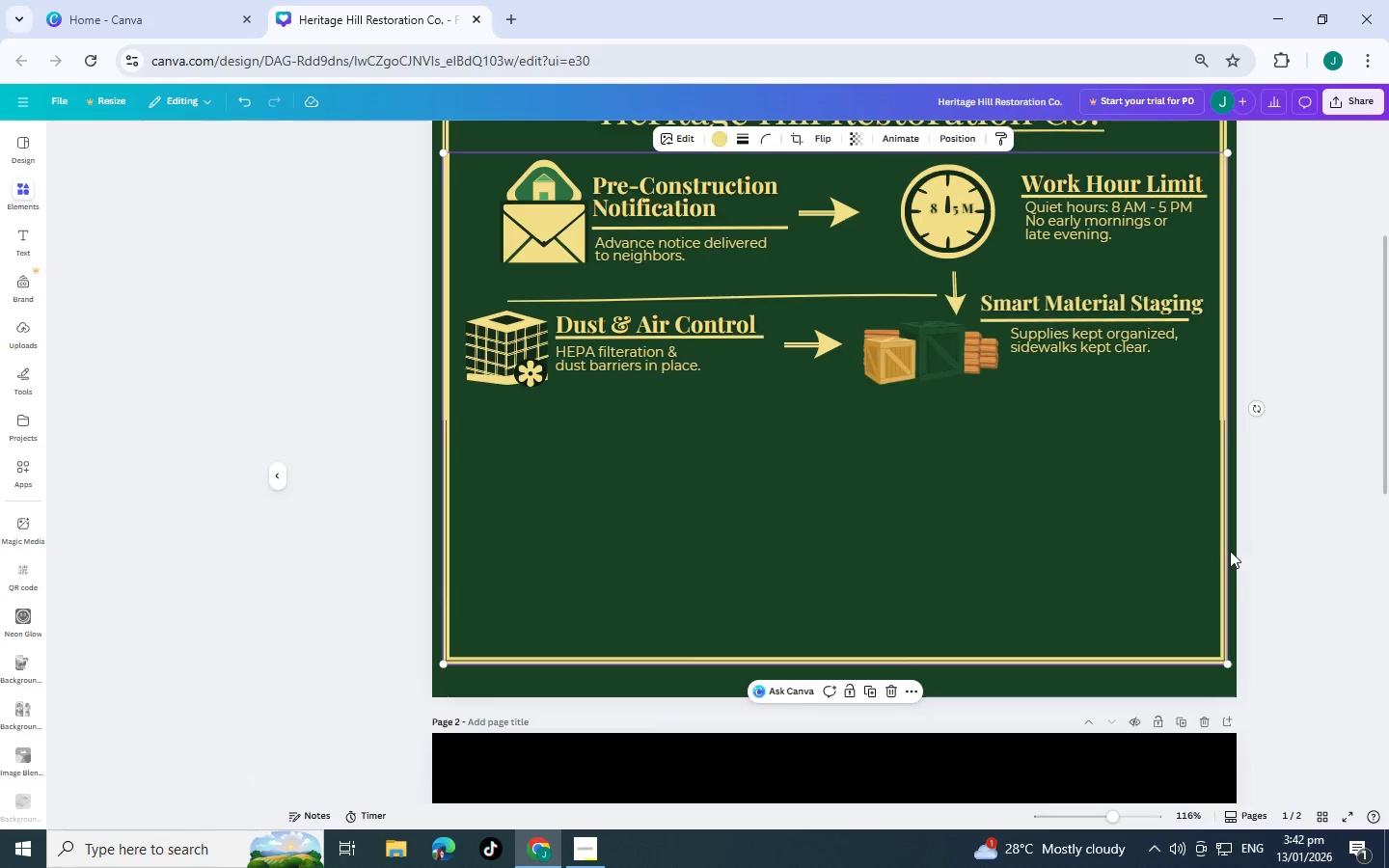 
left_click([1211, 550])
 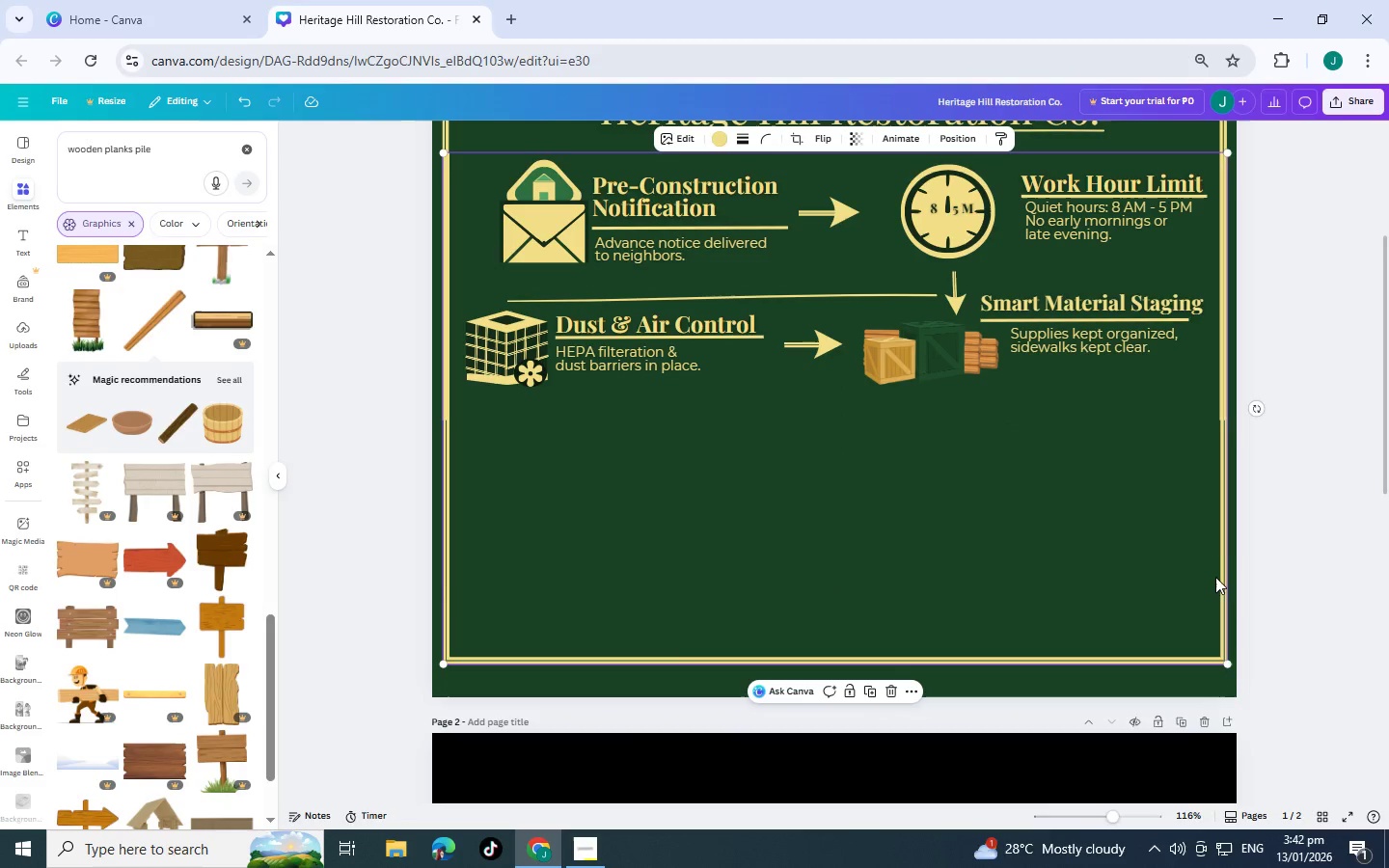 
left_click_drag(start_coordinate=[1215, 581], to_coordinate=[1212, 591])
 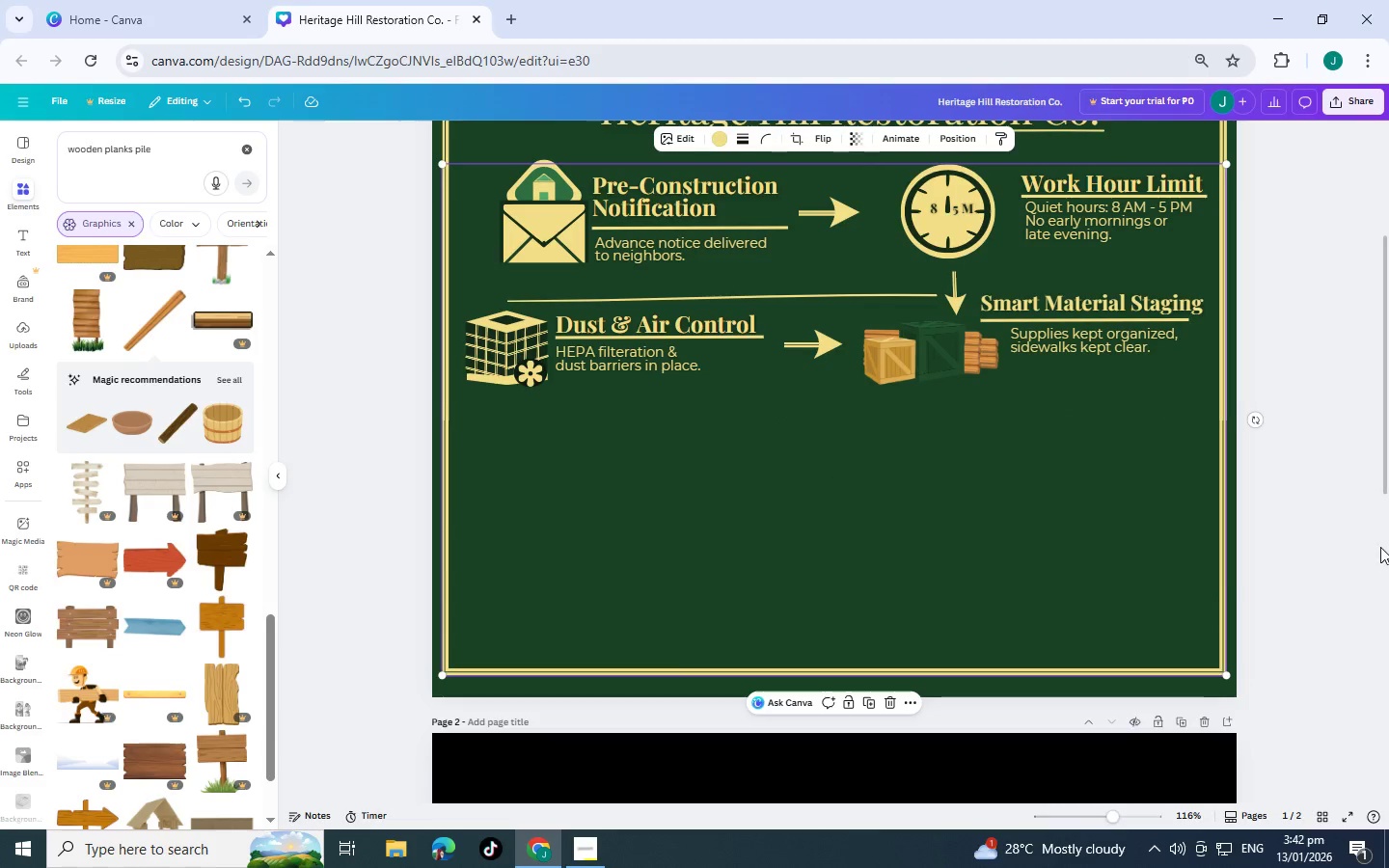 
left_click([1380, 547])
 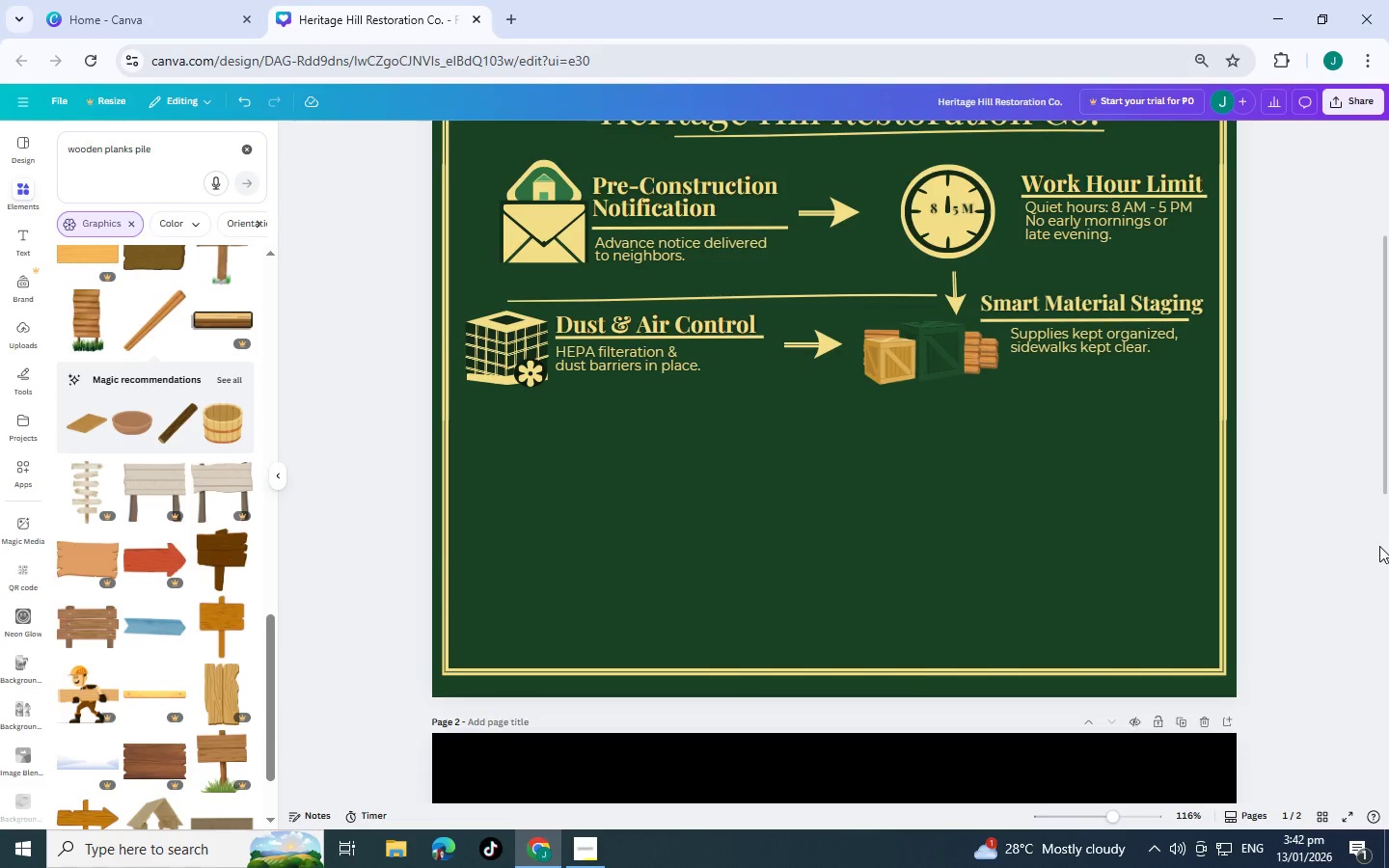 
scroll: coordinate [1316, 529], scroll_direction: up, amount: 3.0
 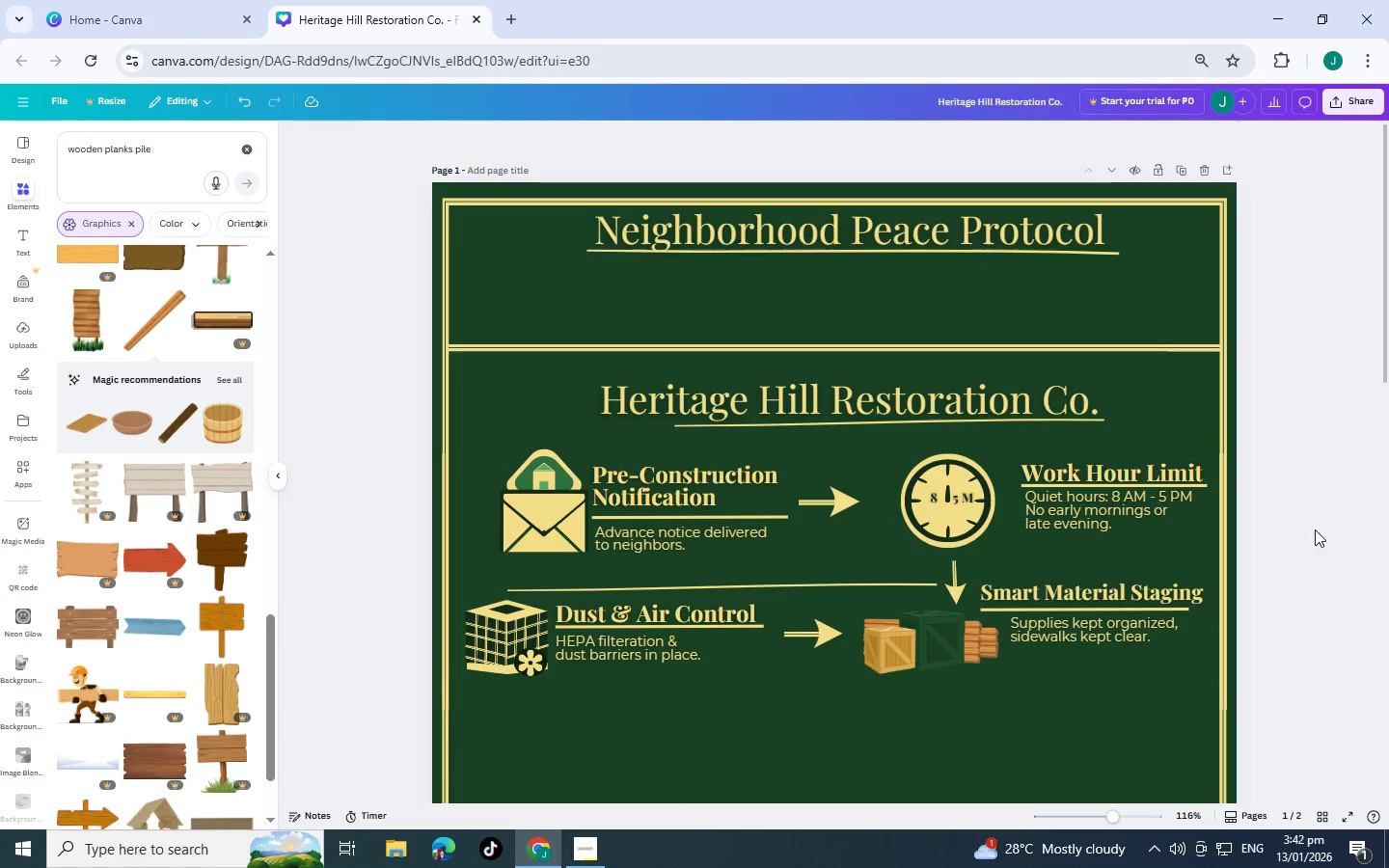 
scroll: coordinate [1299, 535], scroll_direction: none, amount: 0.0
 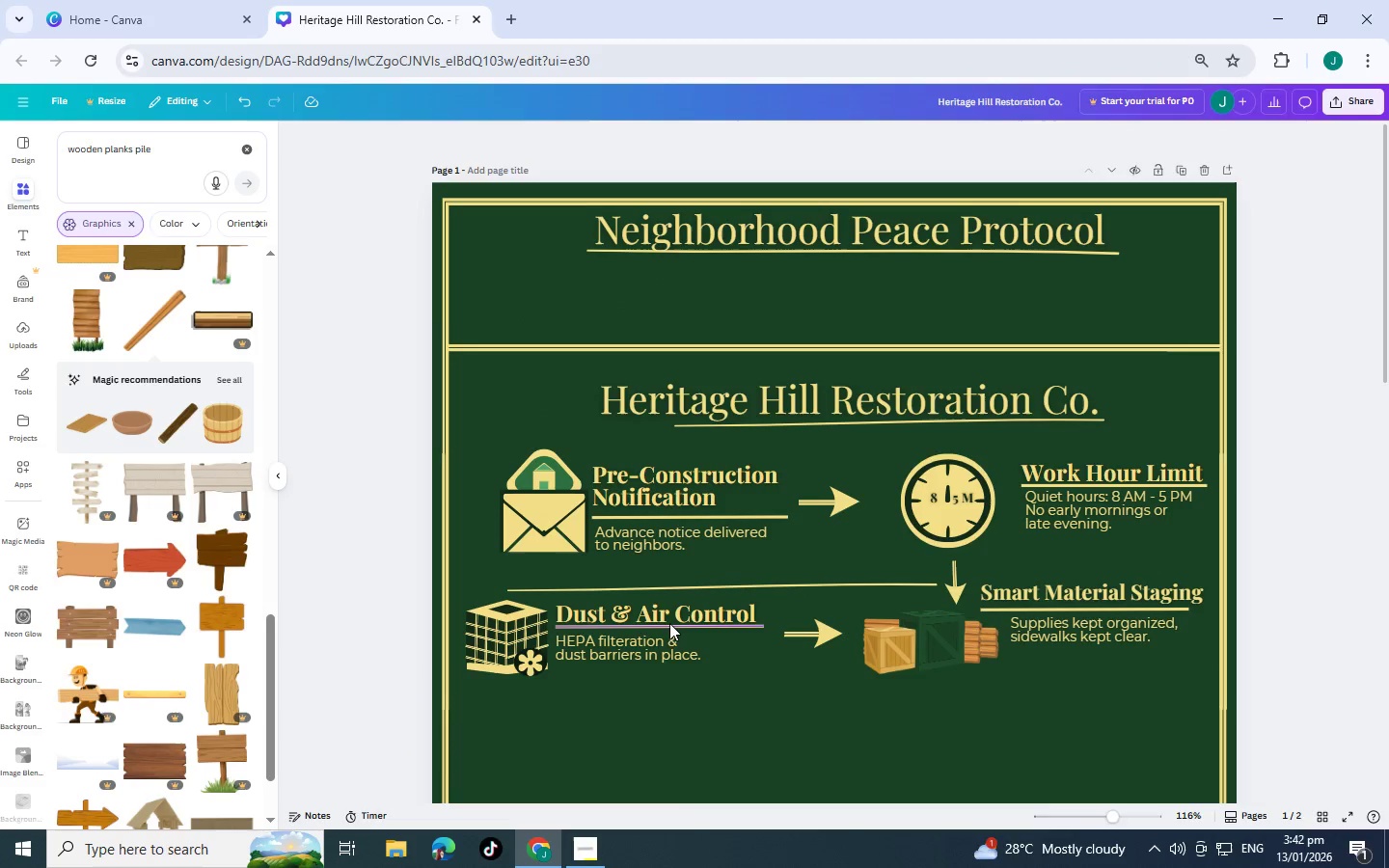 
scroll: coordinate [665, 622], scroll_direction: down, amount: 4.0
 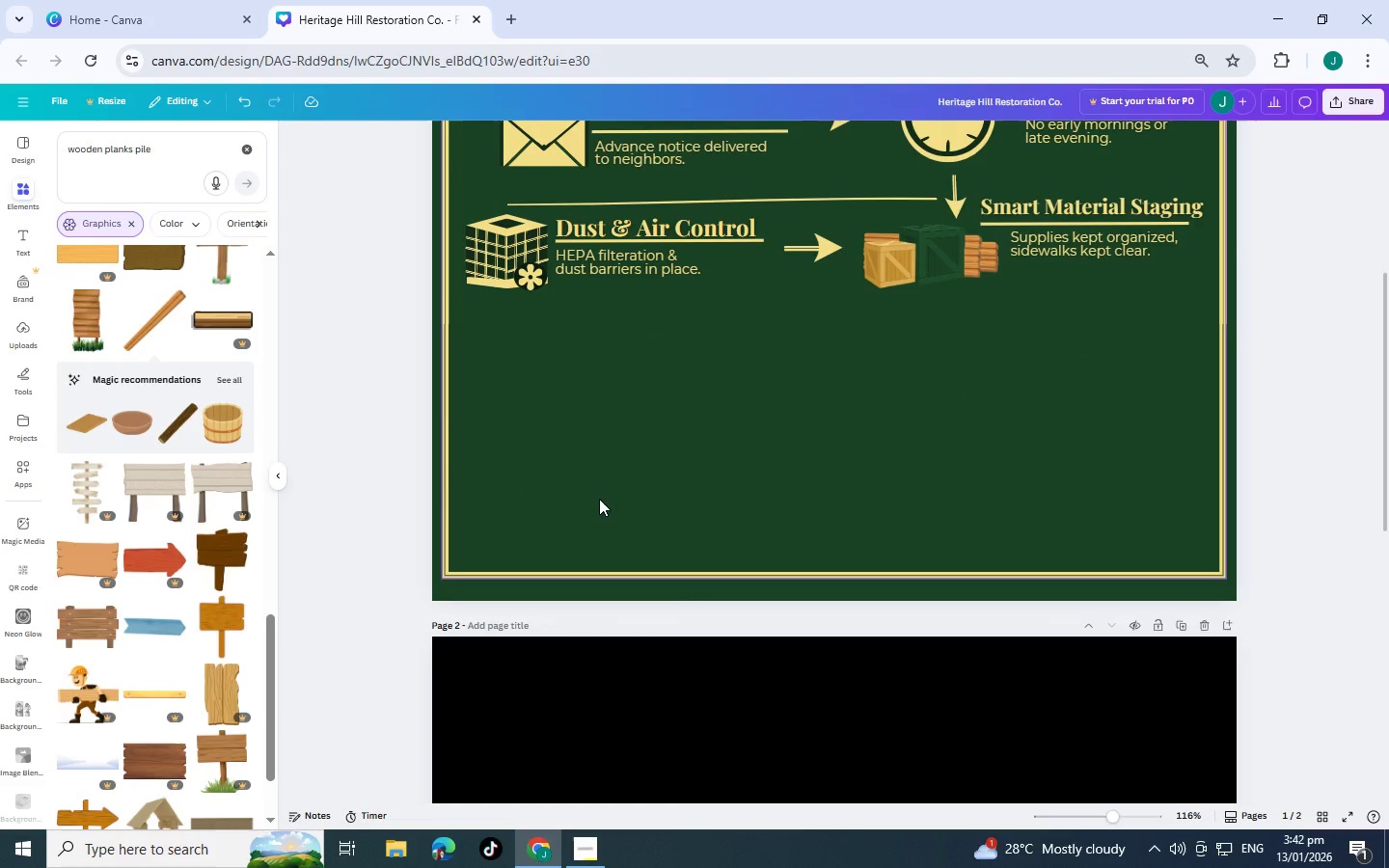 
left_click([599, 499])
 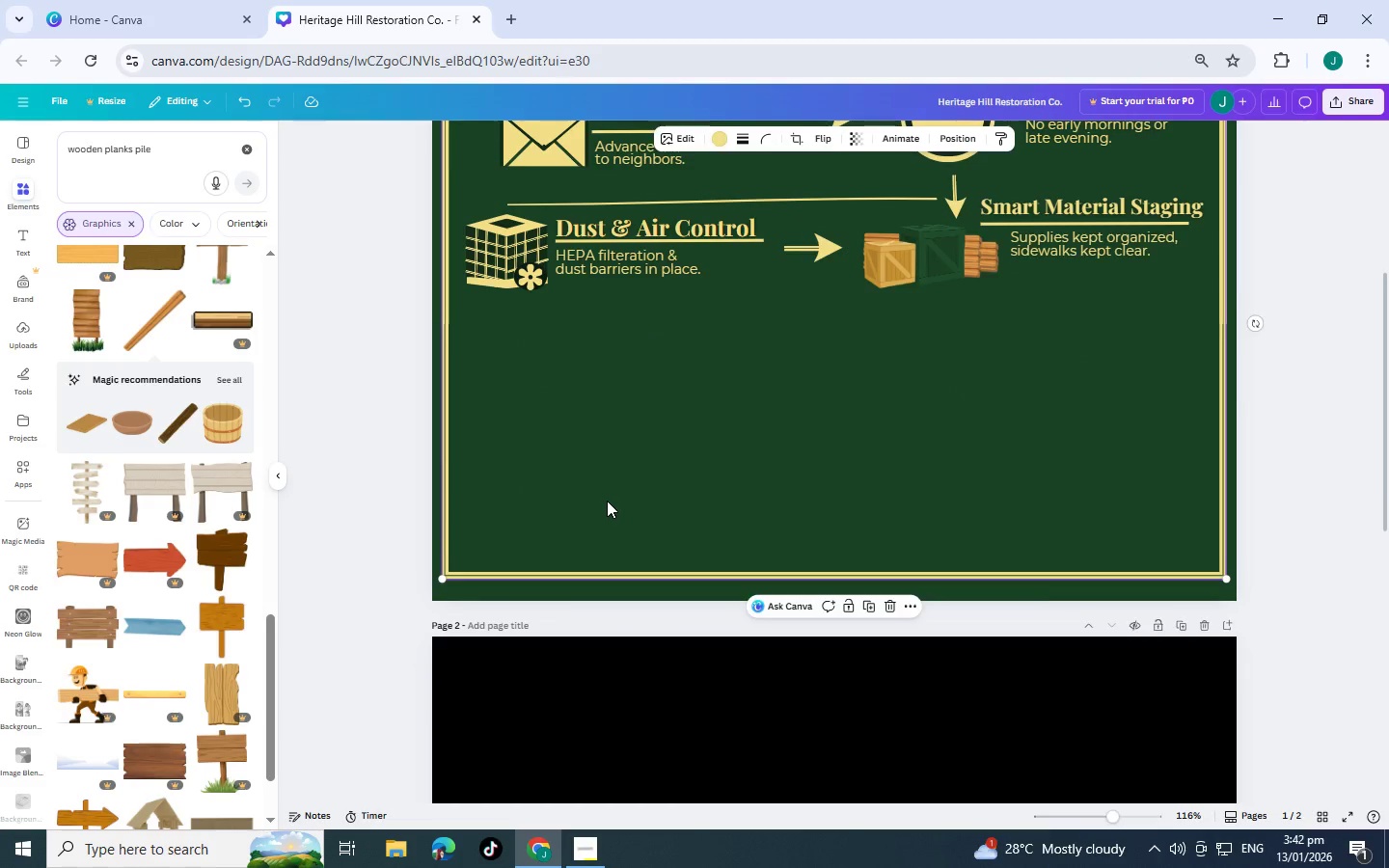 
scroll: coordinate [607, 501], scroll_direction: up, amount: 2.0
 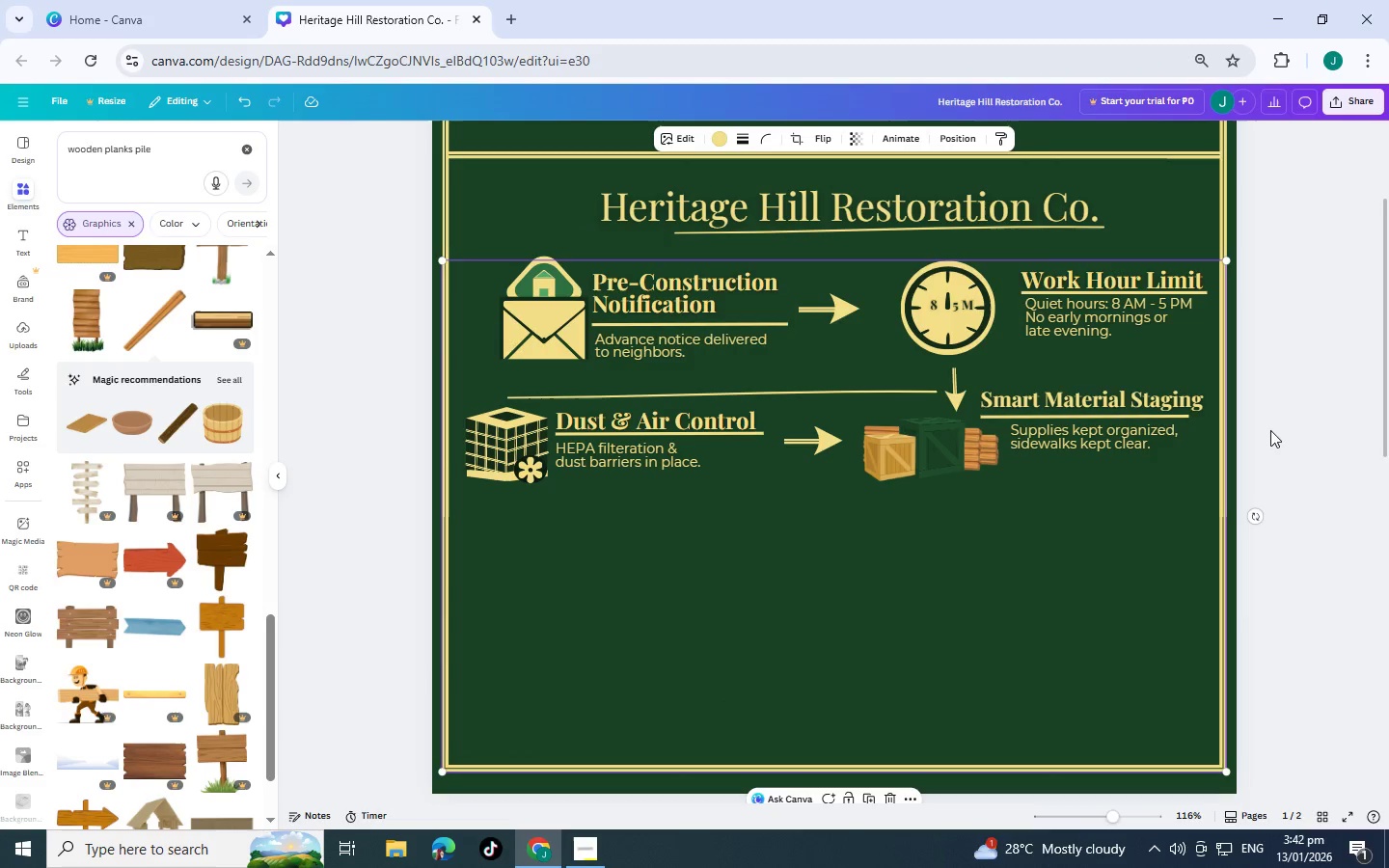 
left_click([1333, 425])
 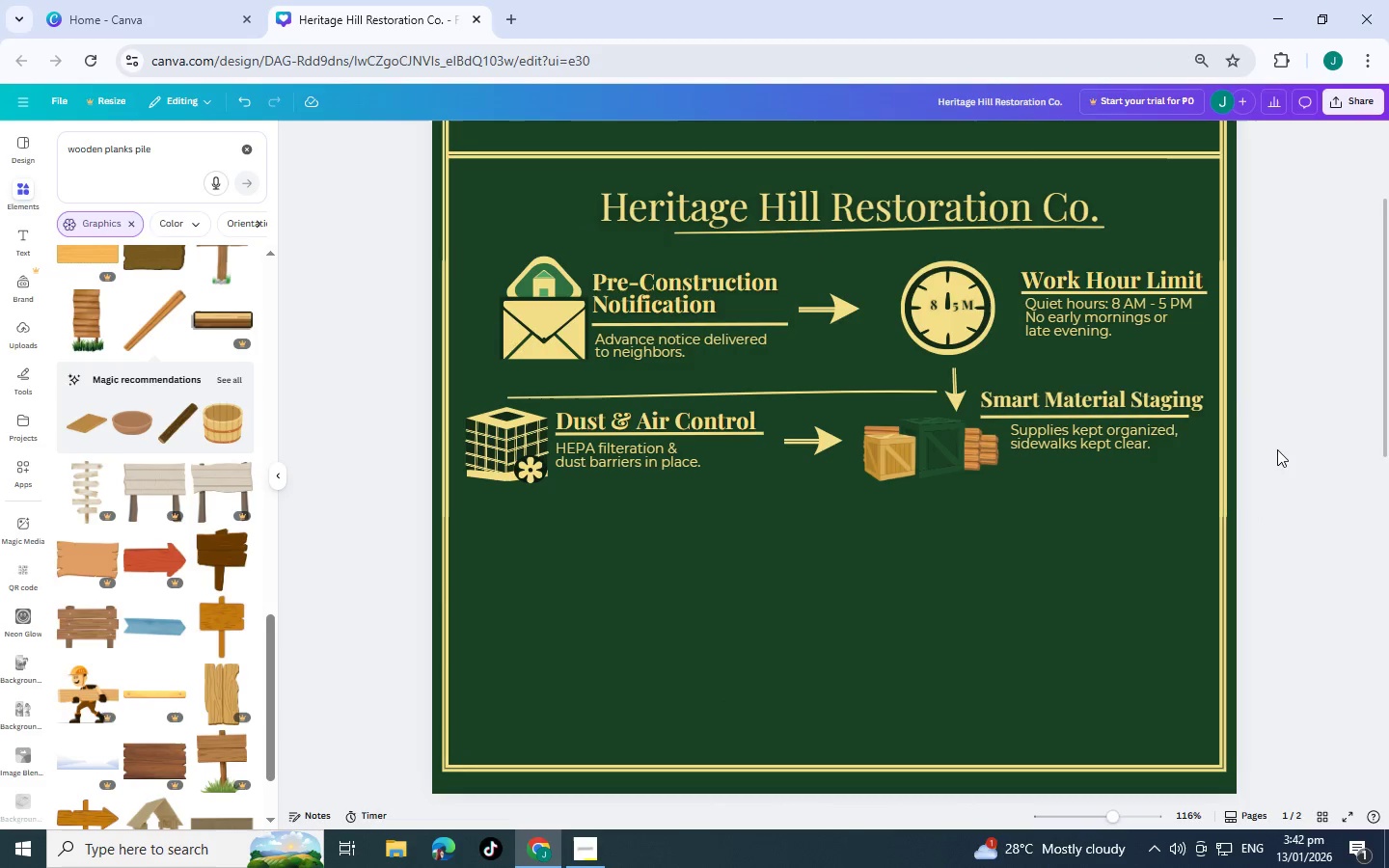 
scroll: coordinate [1272, 452], scroll_direction: down, amount: 1.0
 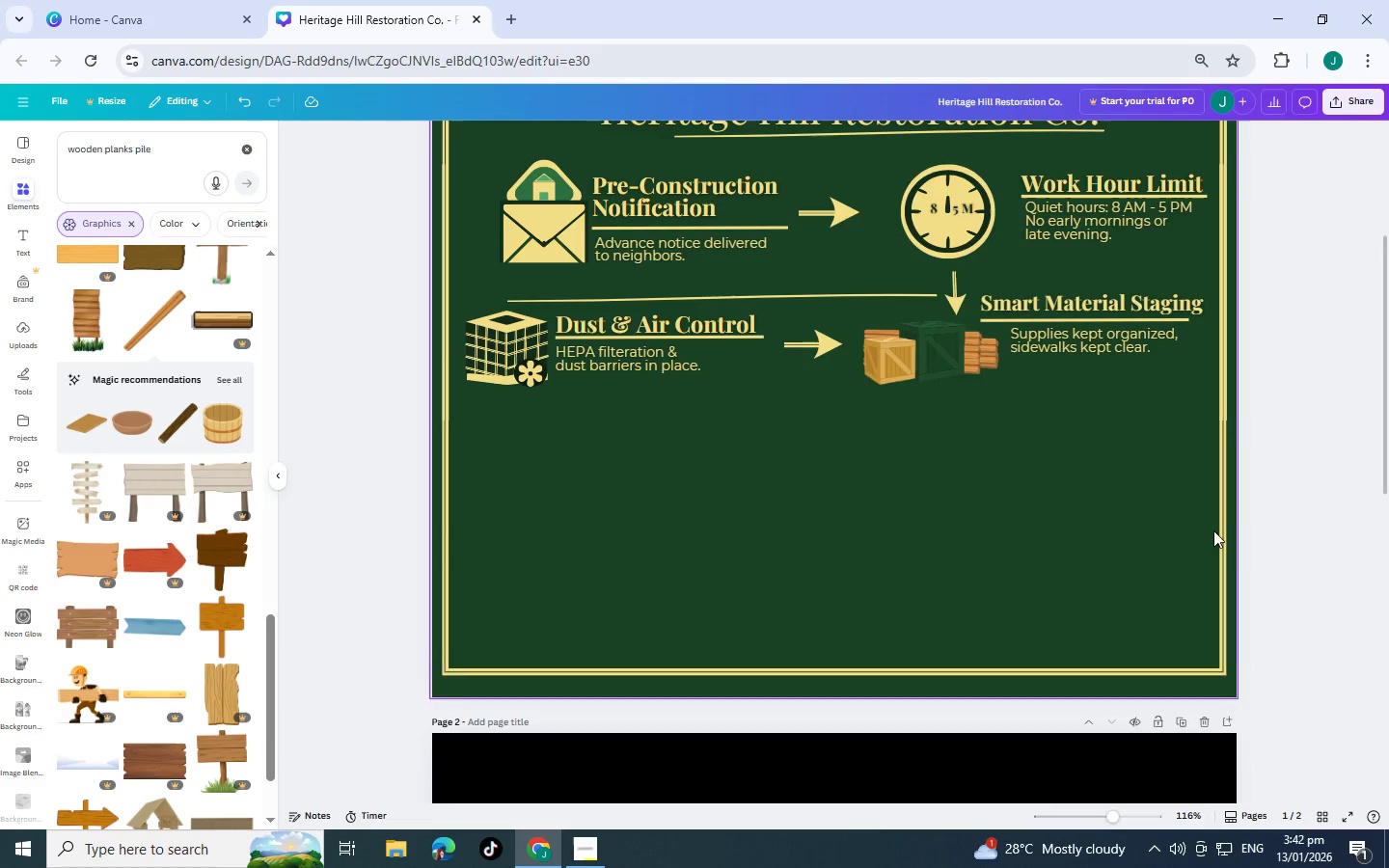 
scroll: coordinate [1202, 531], scroll_direction: up, amount: 1.0
 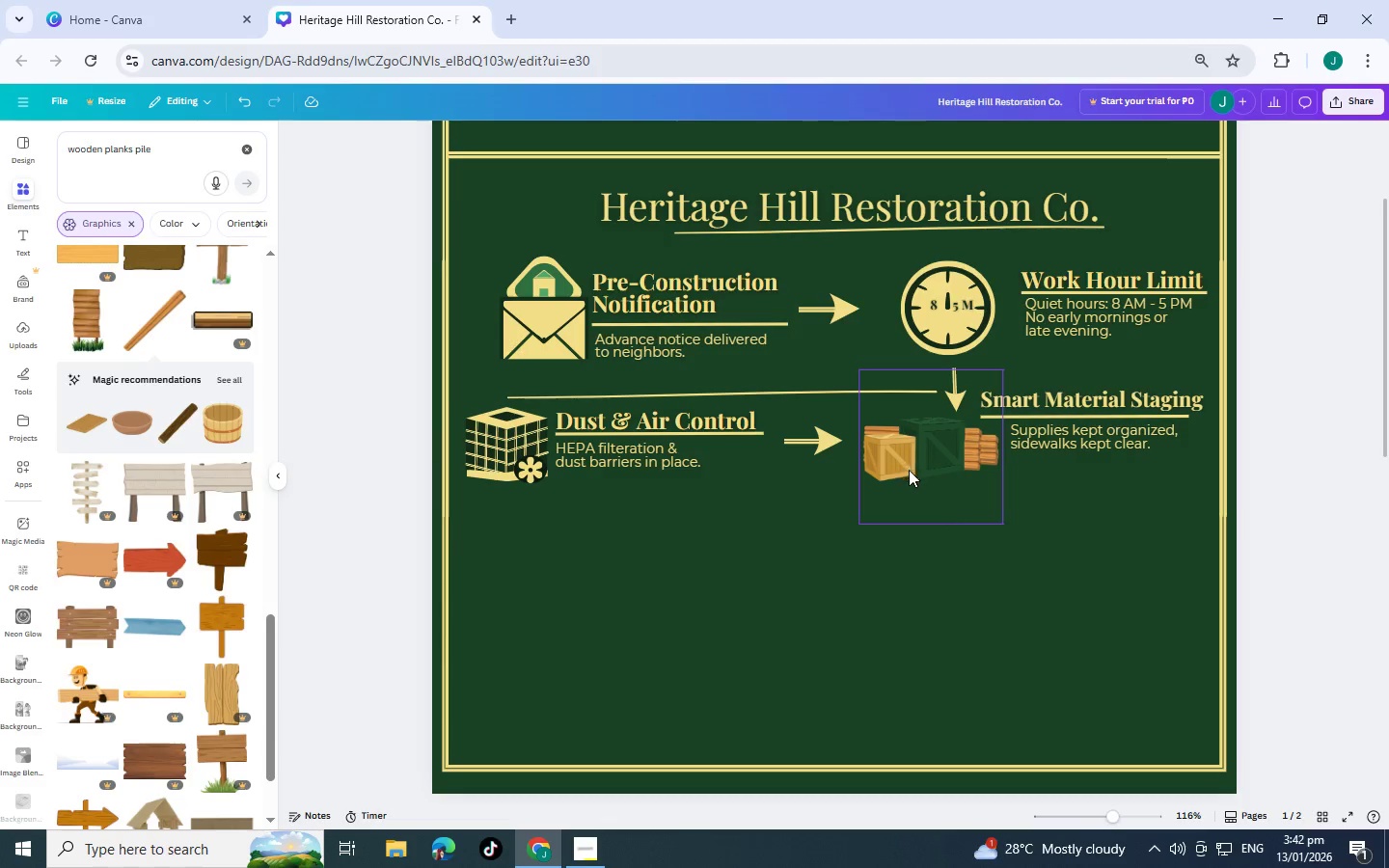 
wait(19.17)
 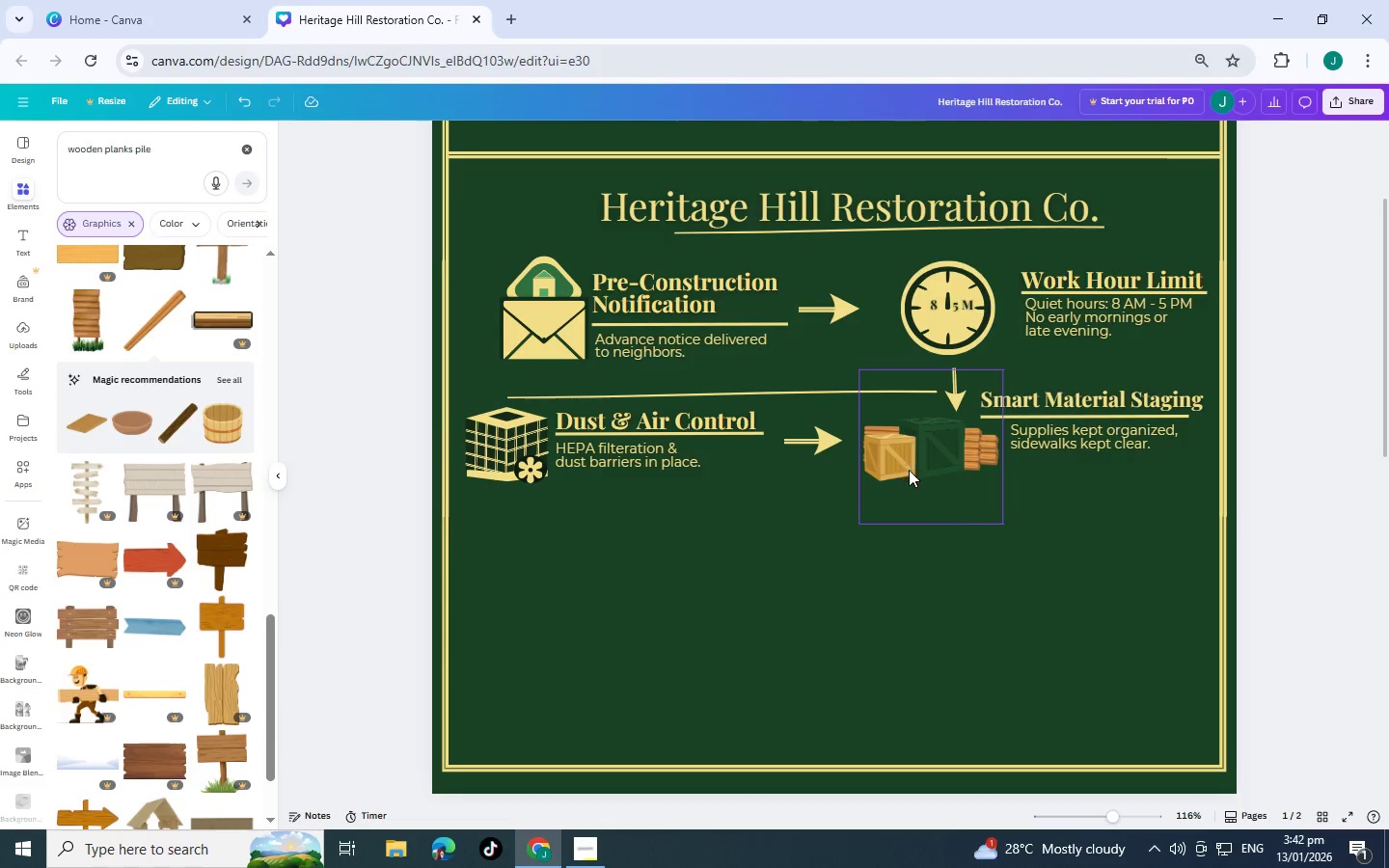 
left_click([939, 443])
 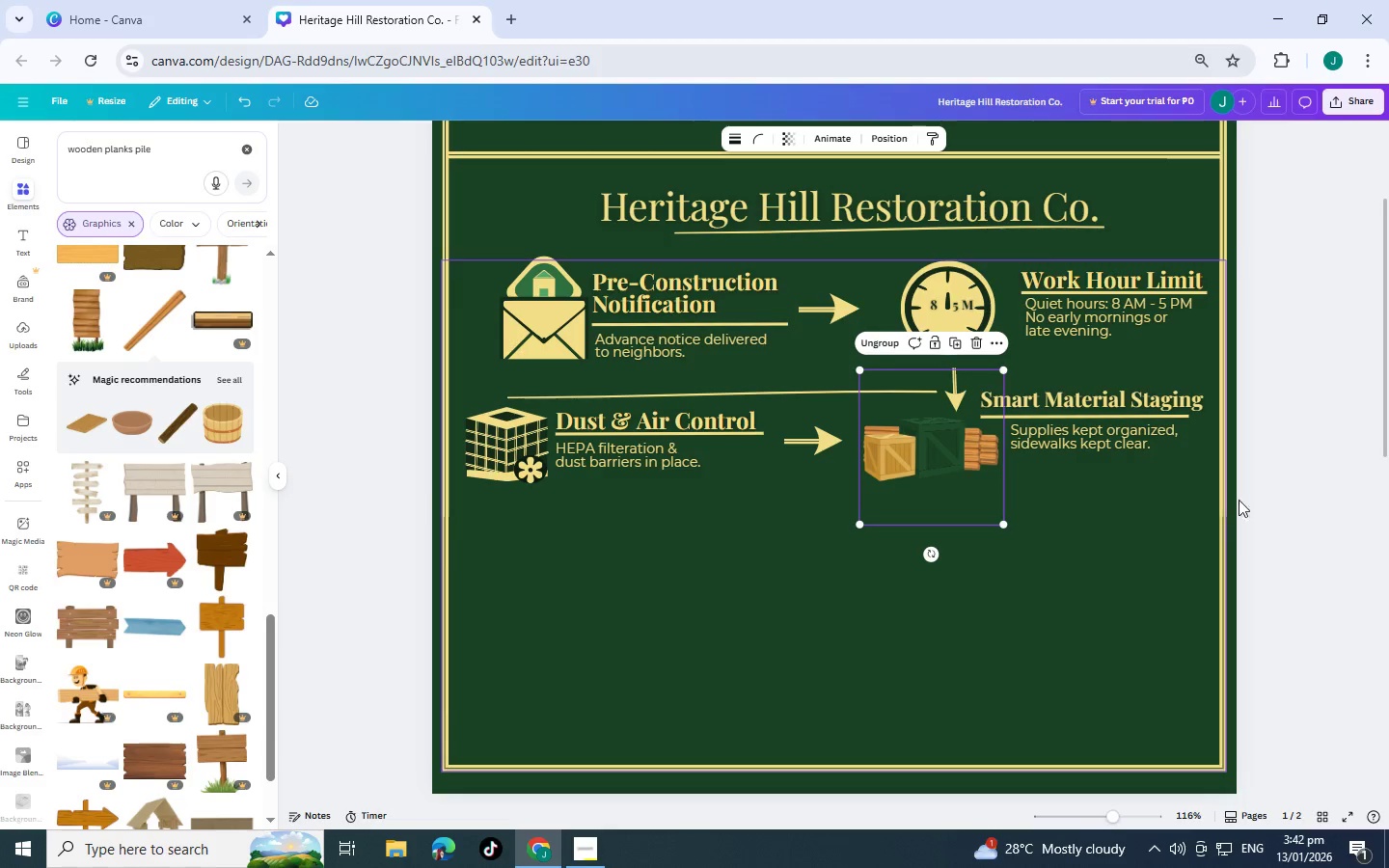 
left_click([1333, 488])
 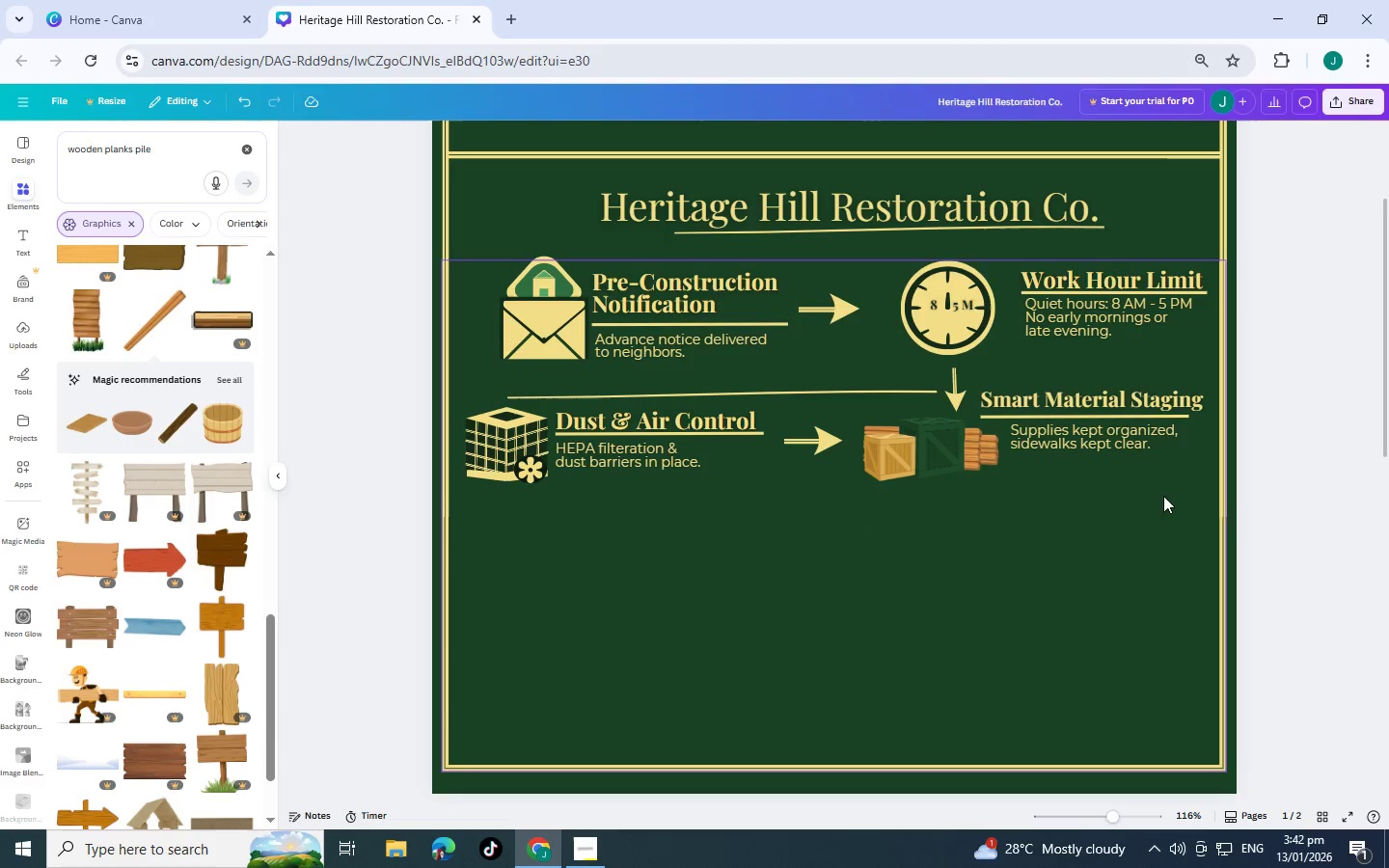 
scroll: coordinate [1081, 483], scroll_direction: down, amount: 1.0
 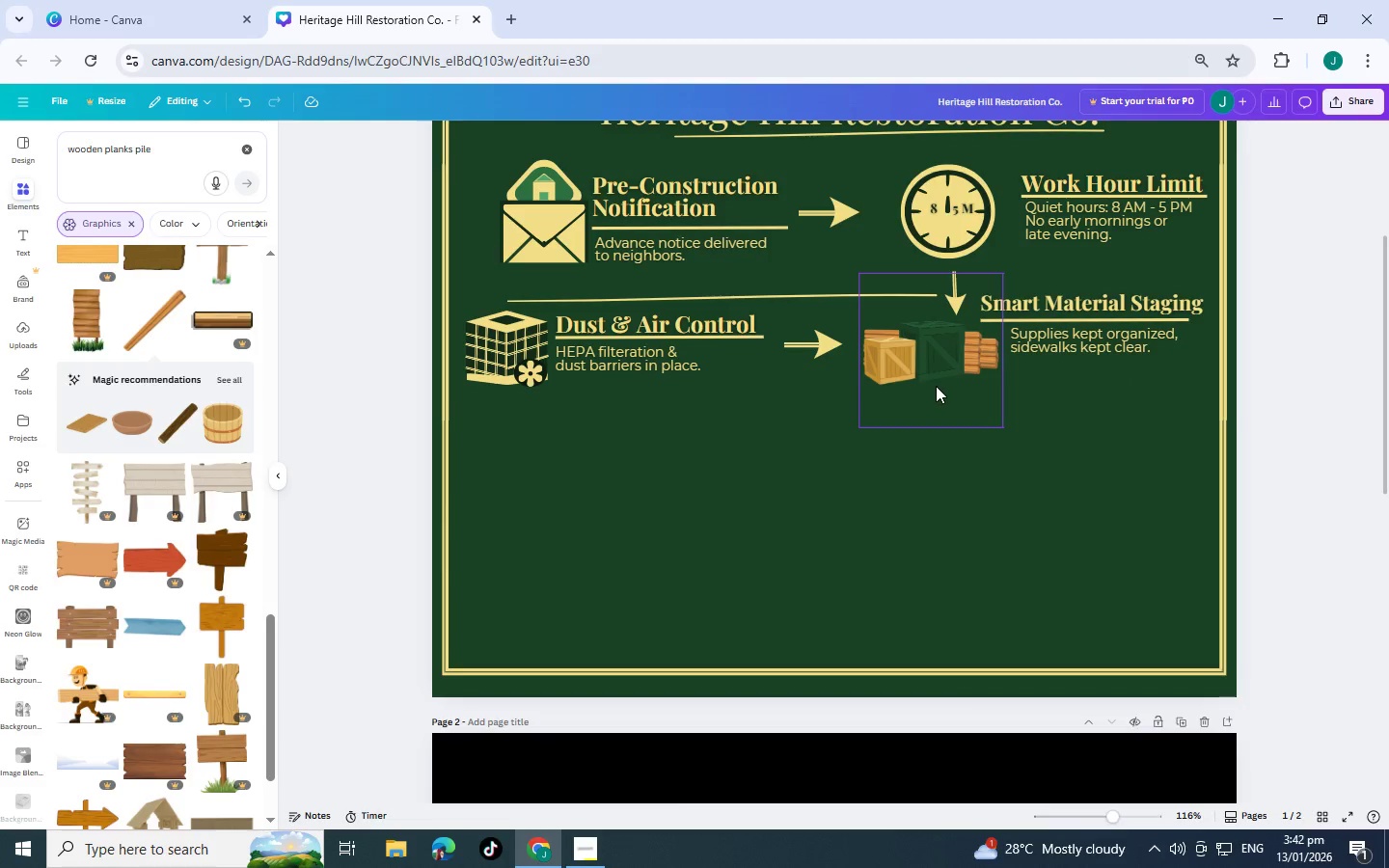 
left_click([950, 332])
 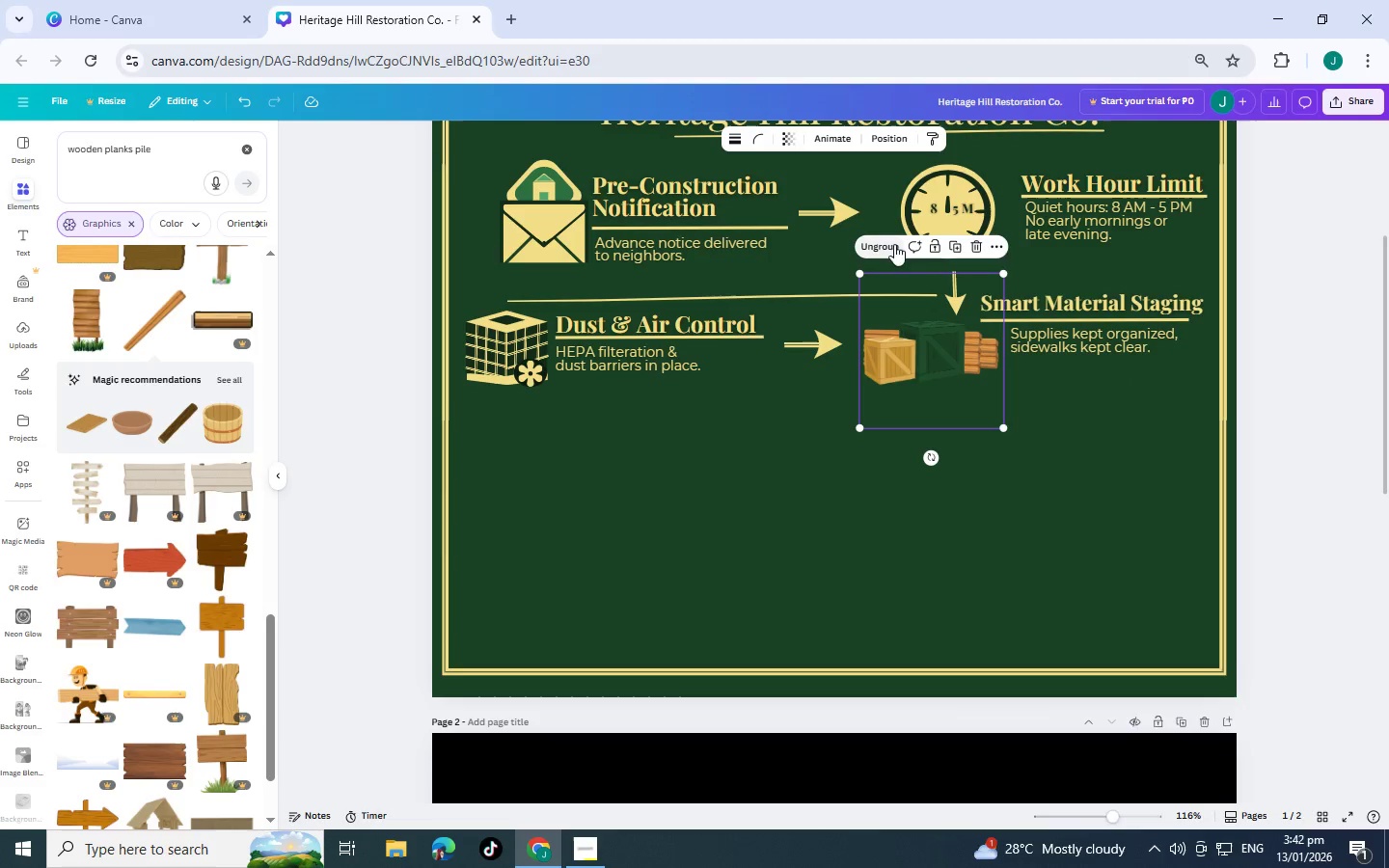 
scroll: coordinate [633, 345], scroll_direction: down, amount: 2.0
 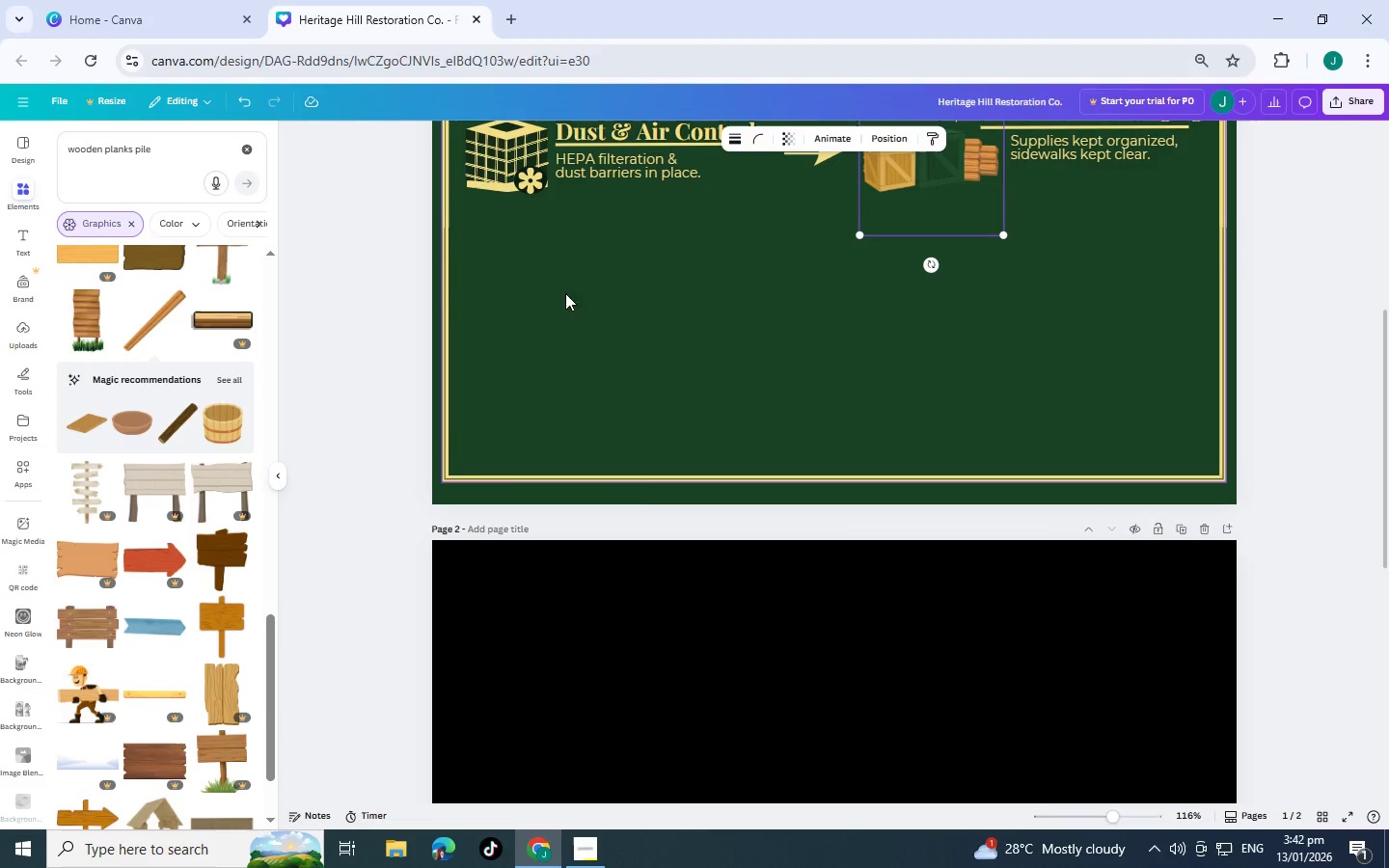 
scroll: coordinate [636, 483], scroll_direction: up, amount: 3.0
 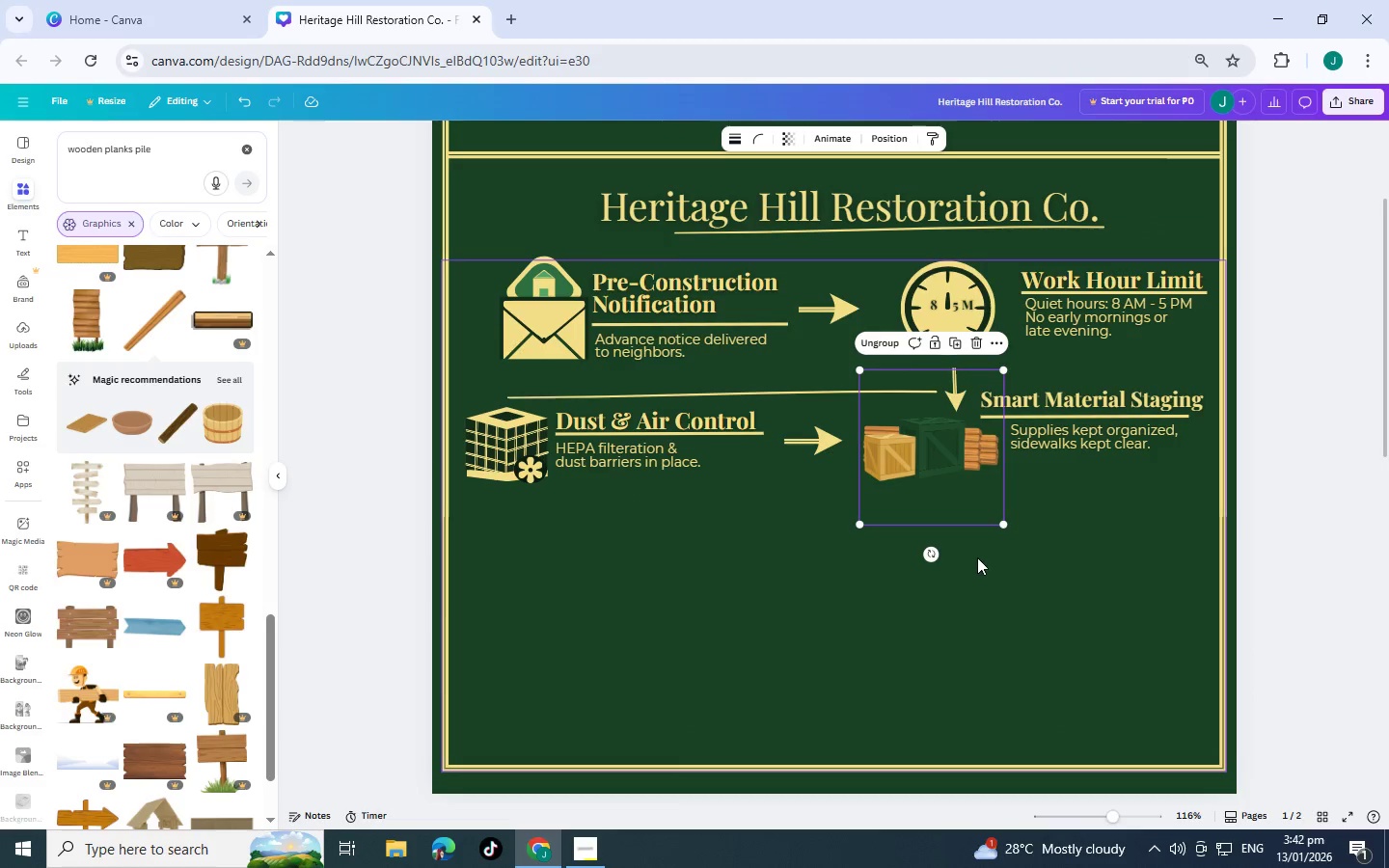 
scroll: coordinate [959, 622], scroll_direction: down, amount: 1.0
 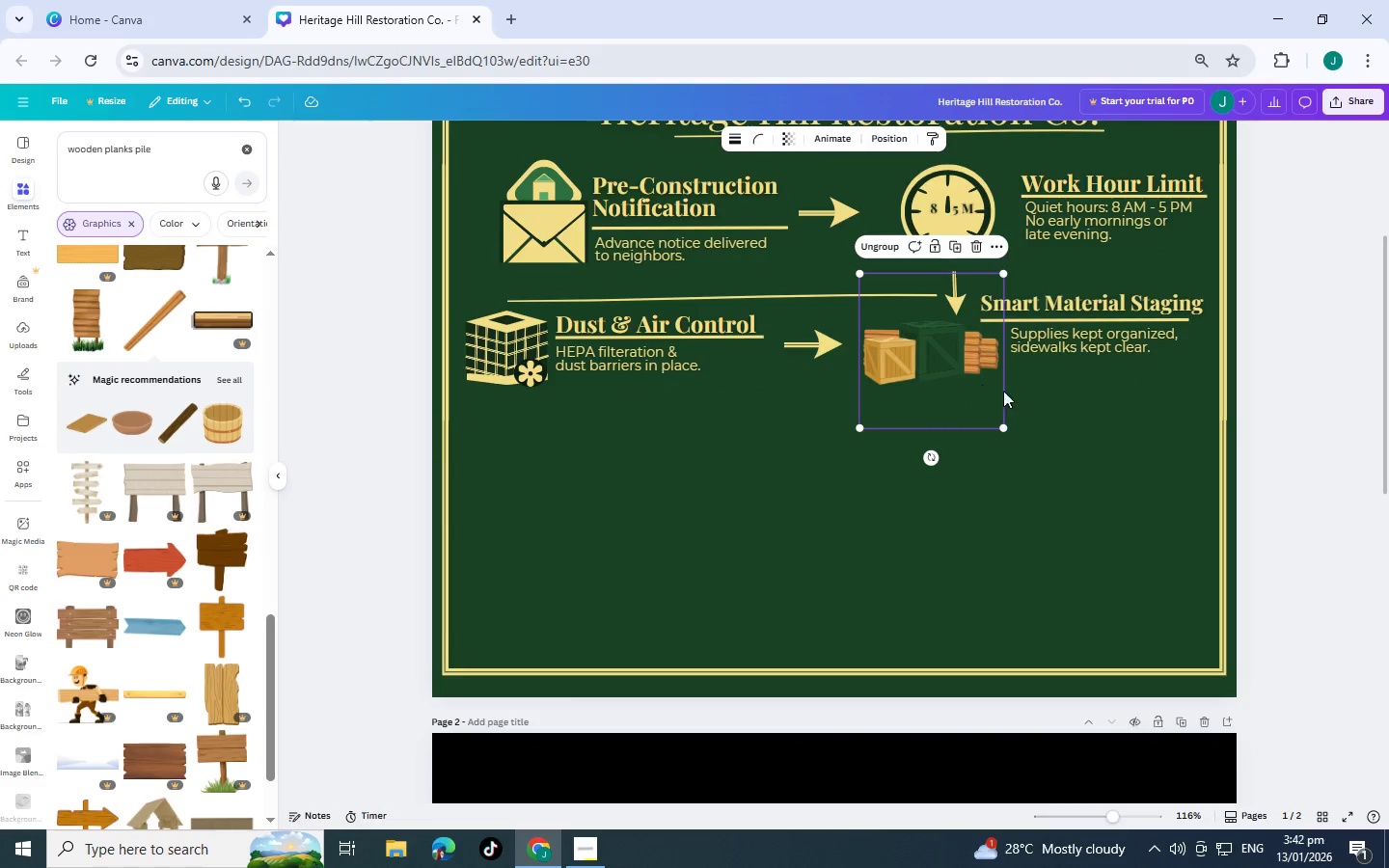 
left_click([1033, 497])
 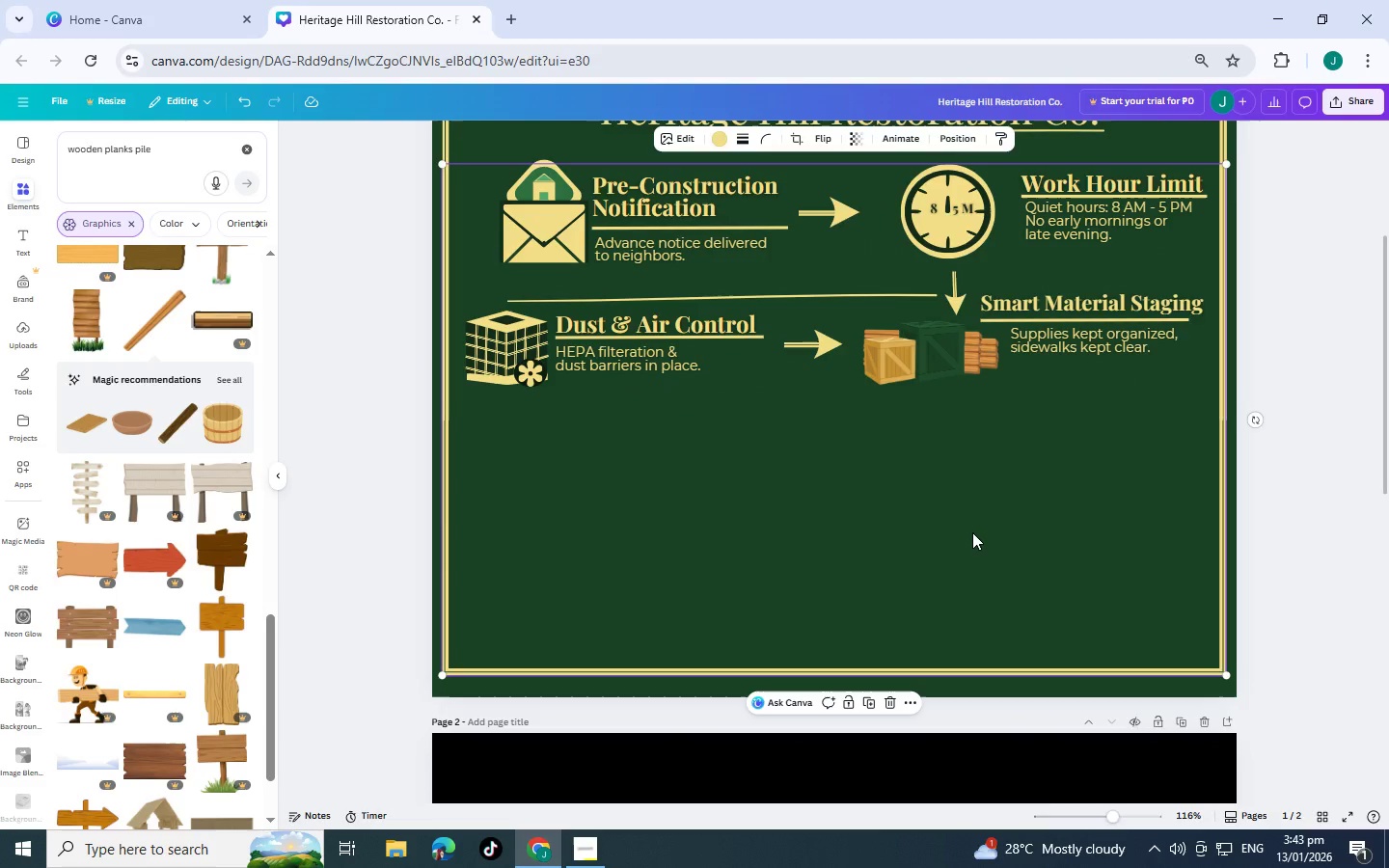 
wait(5.02)
 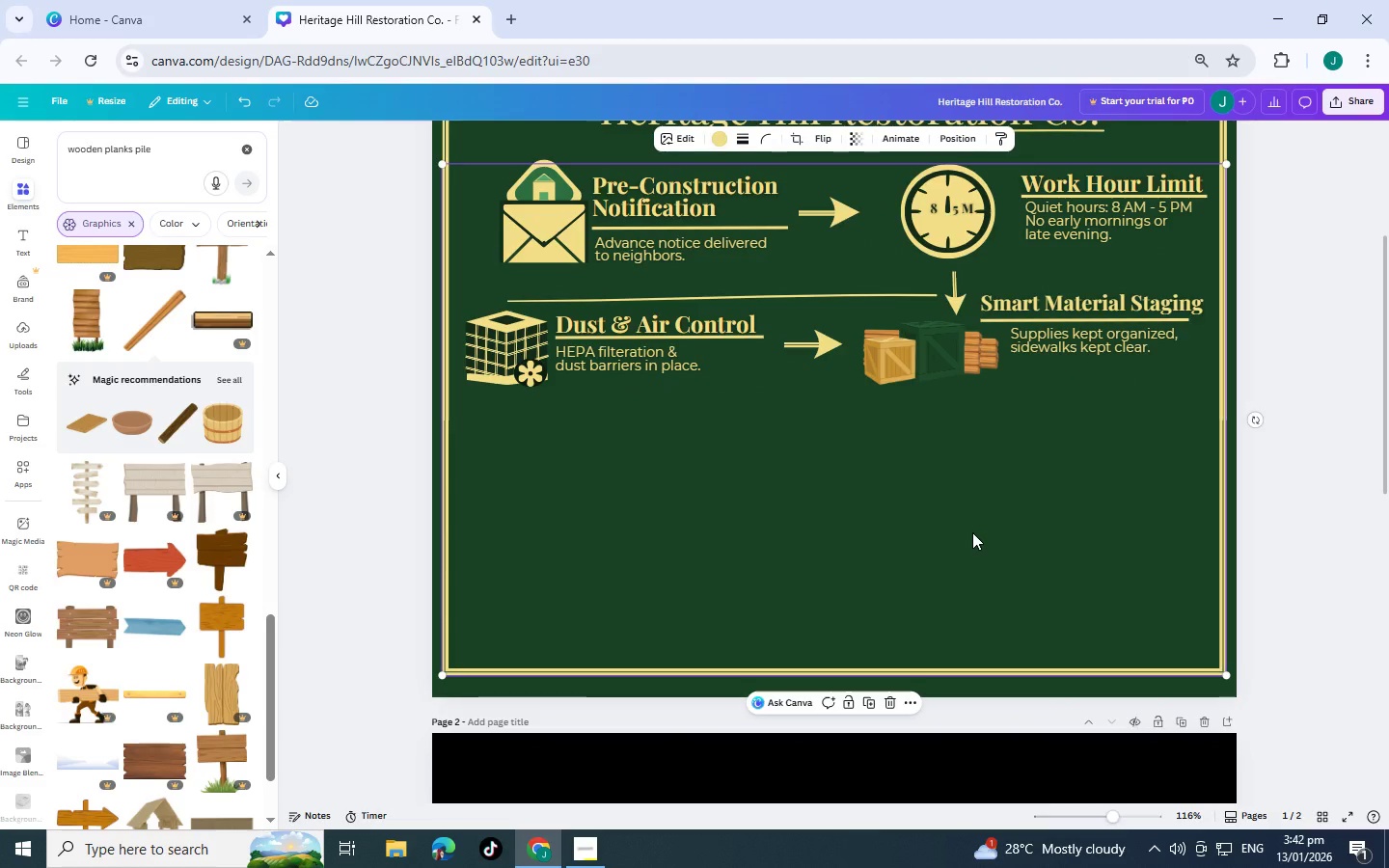 
left_click([799, 340])
 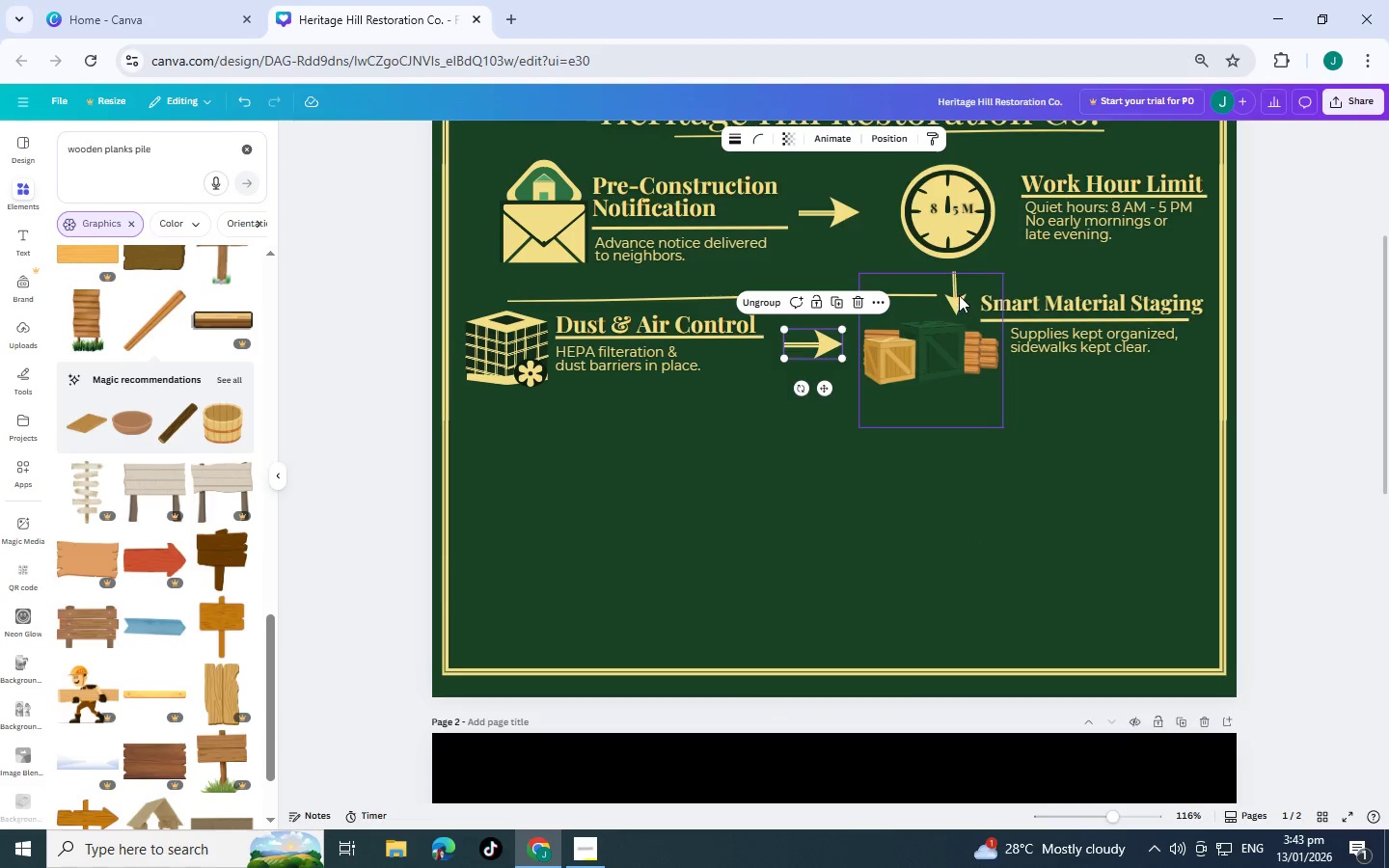 
left_click([955, 292])
 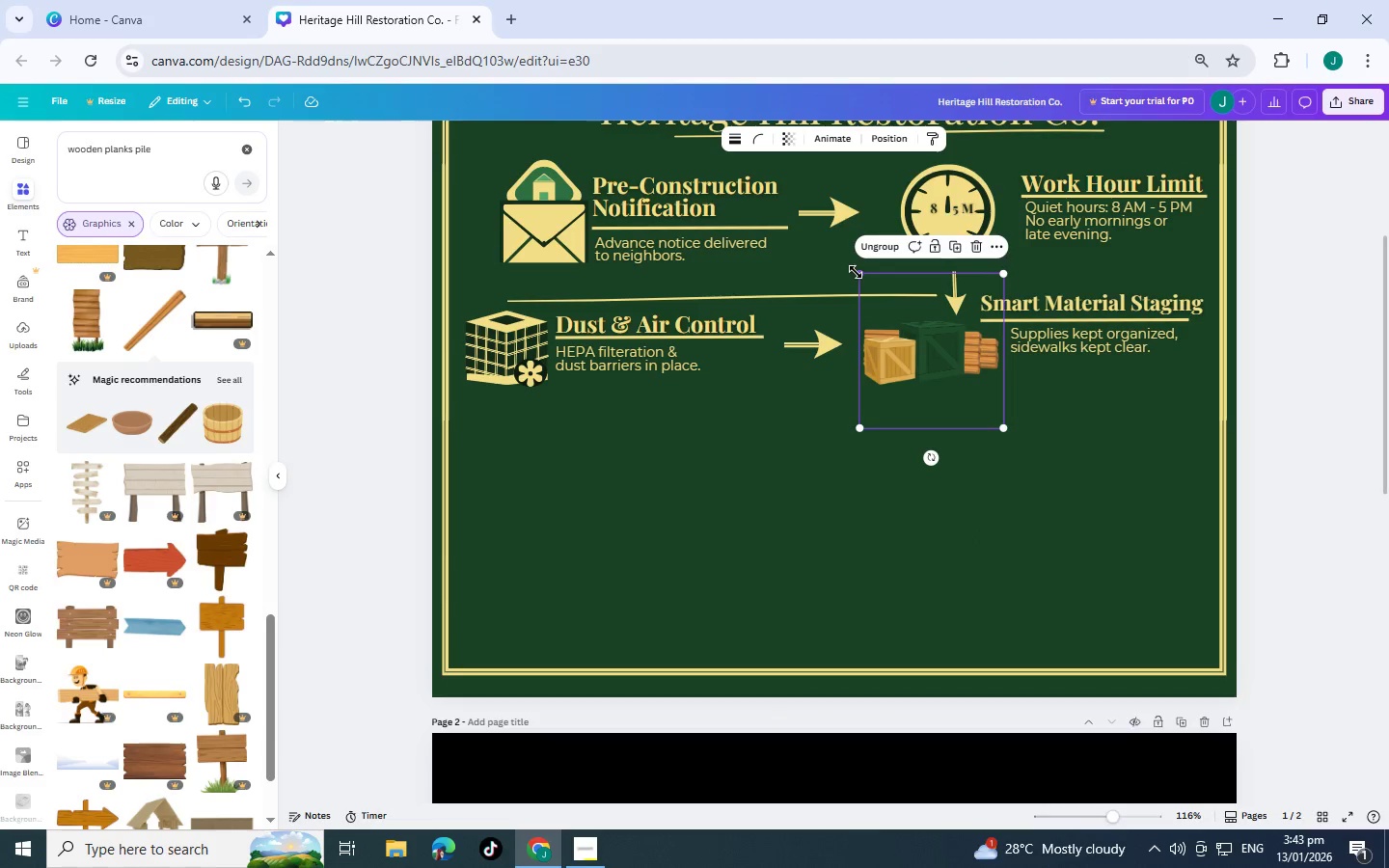 
left_click_drag(start_coordinate=[858, 272], to_coordinate=[893, 306])
 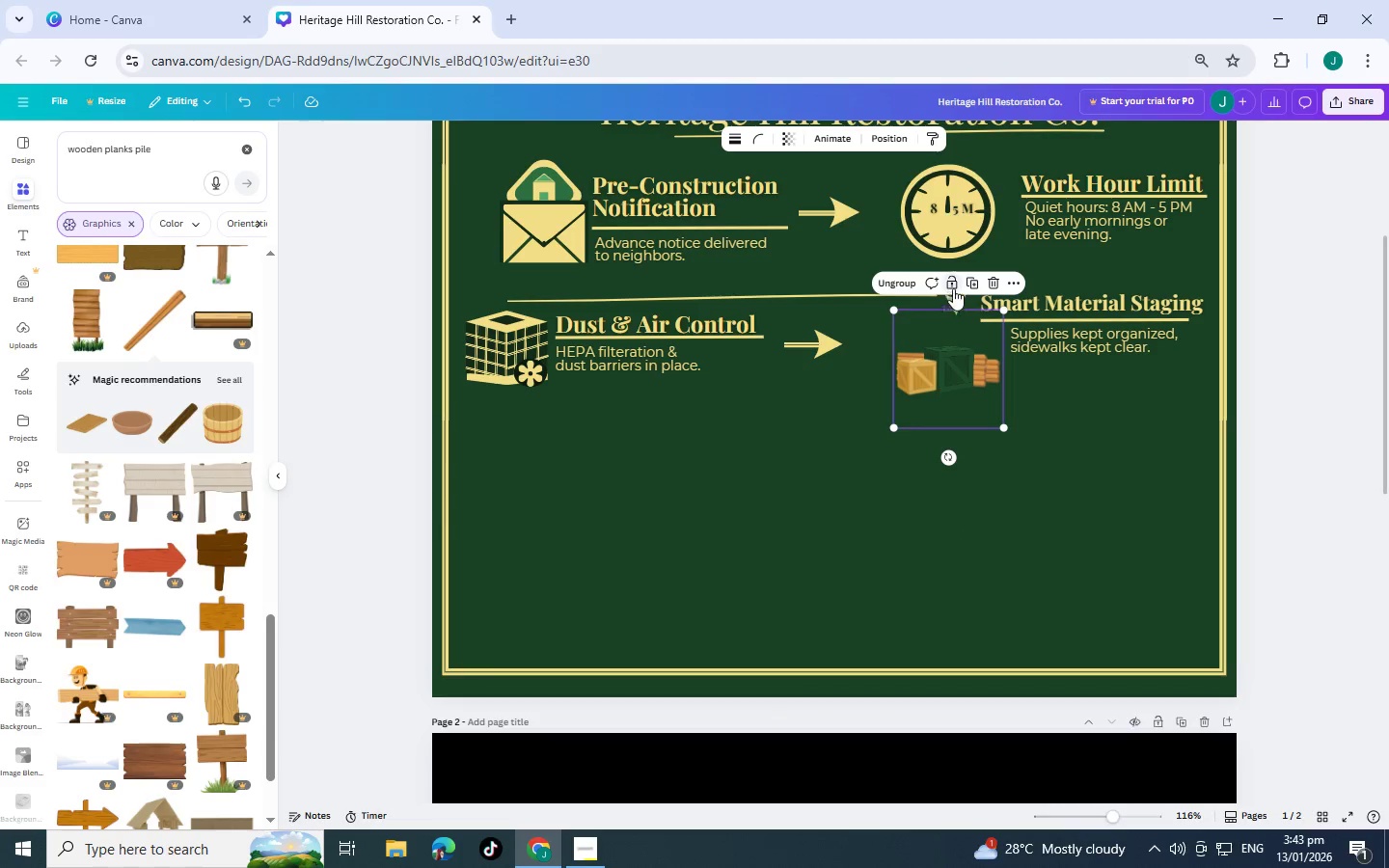 
left_click([1039, 255])
 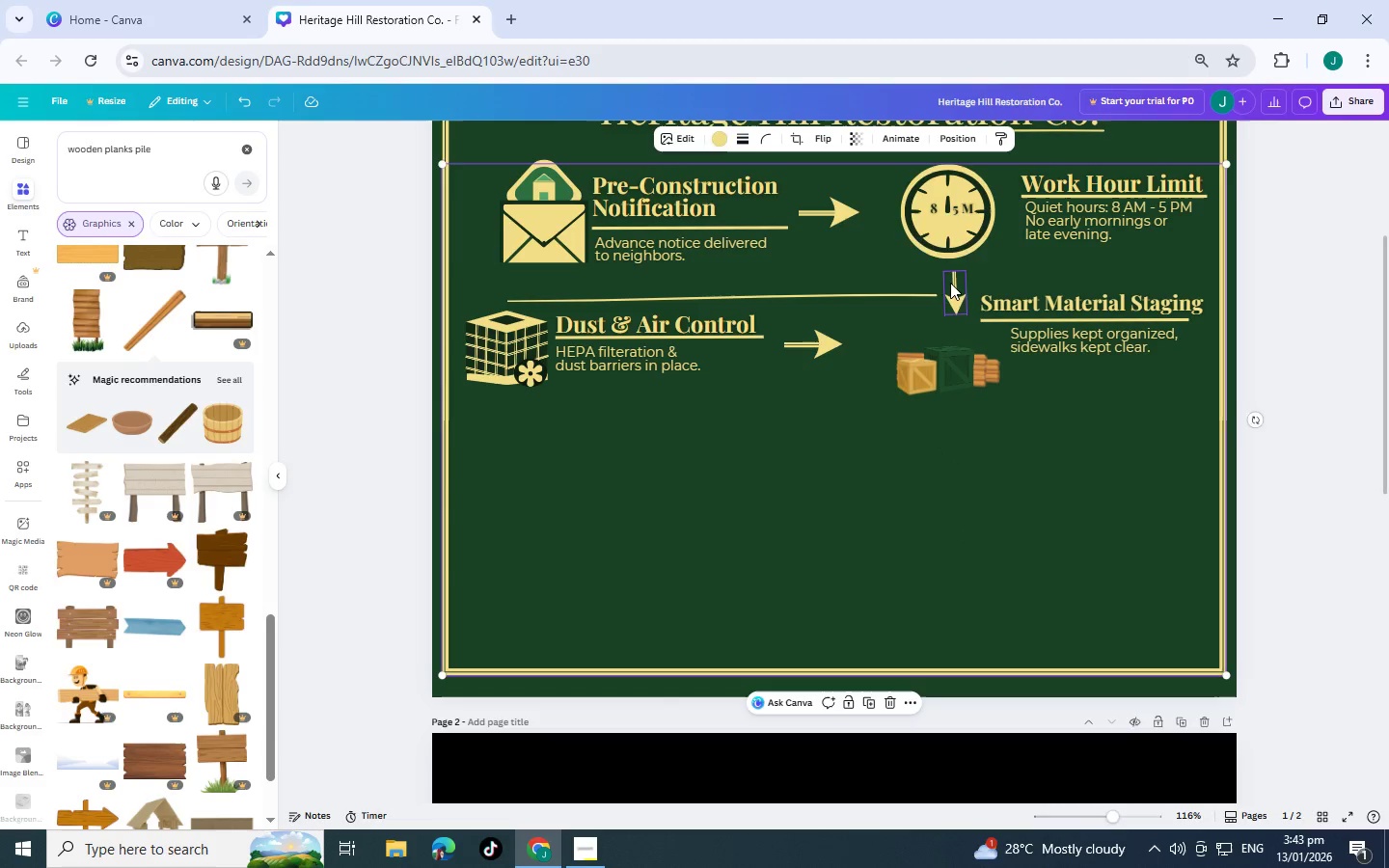 
left_click([950, 285])
 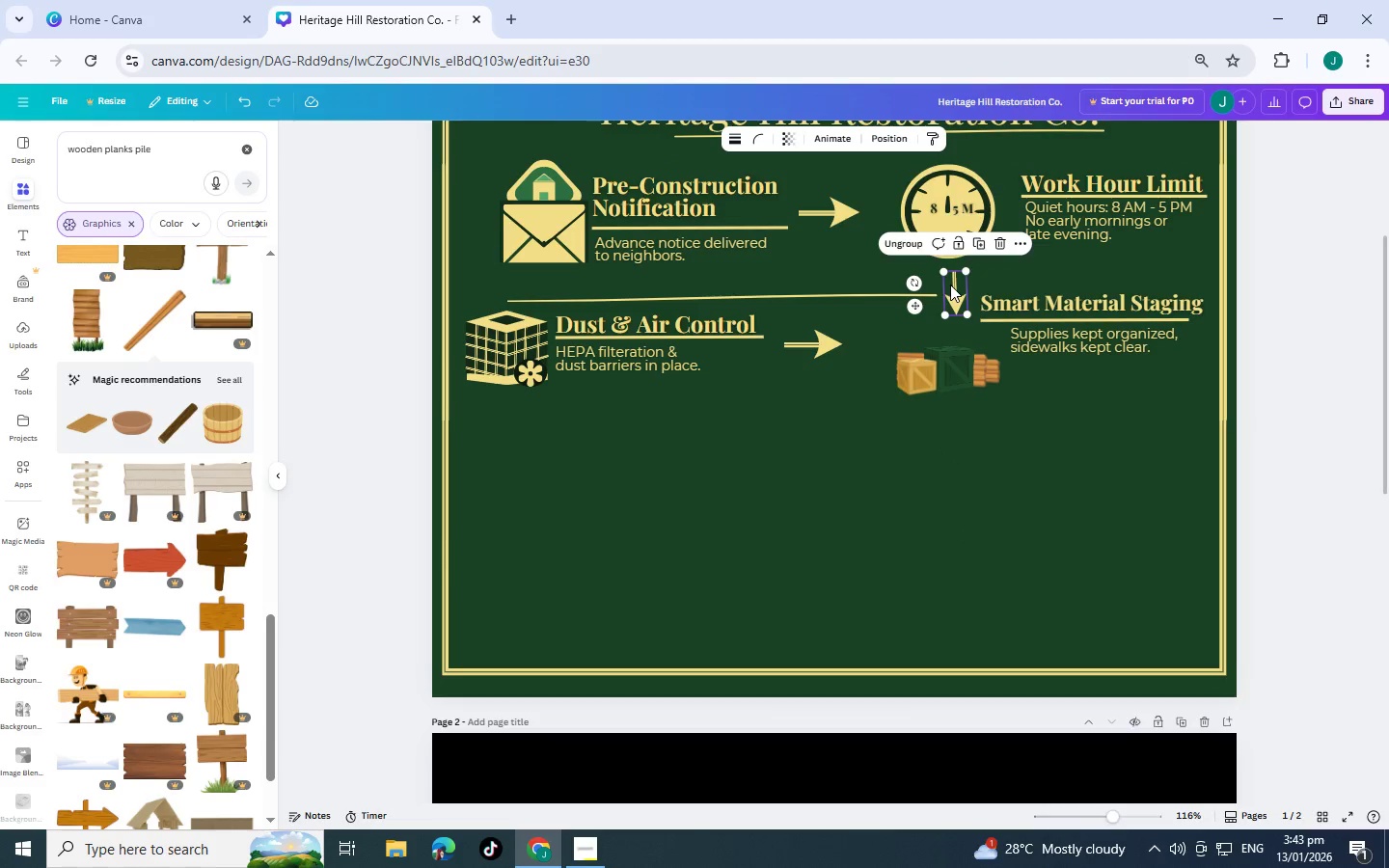 
key(Control+C)
 